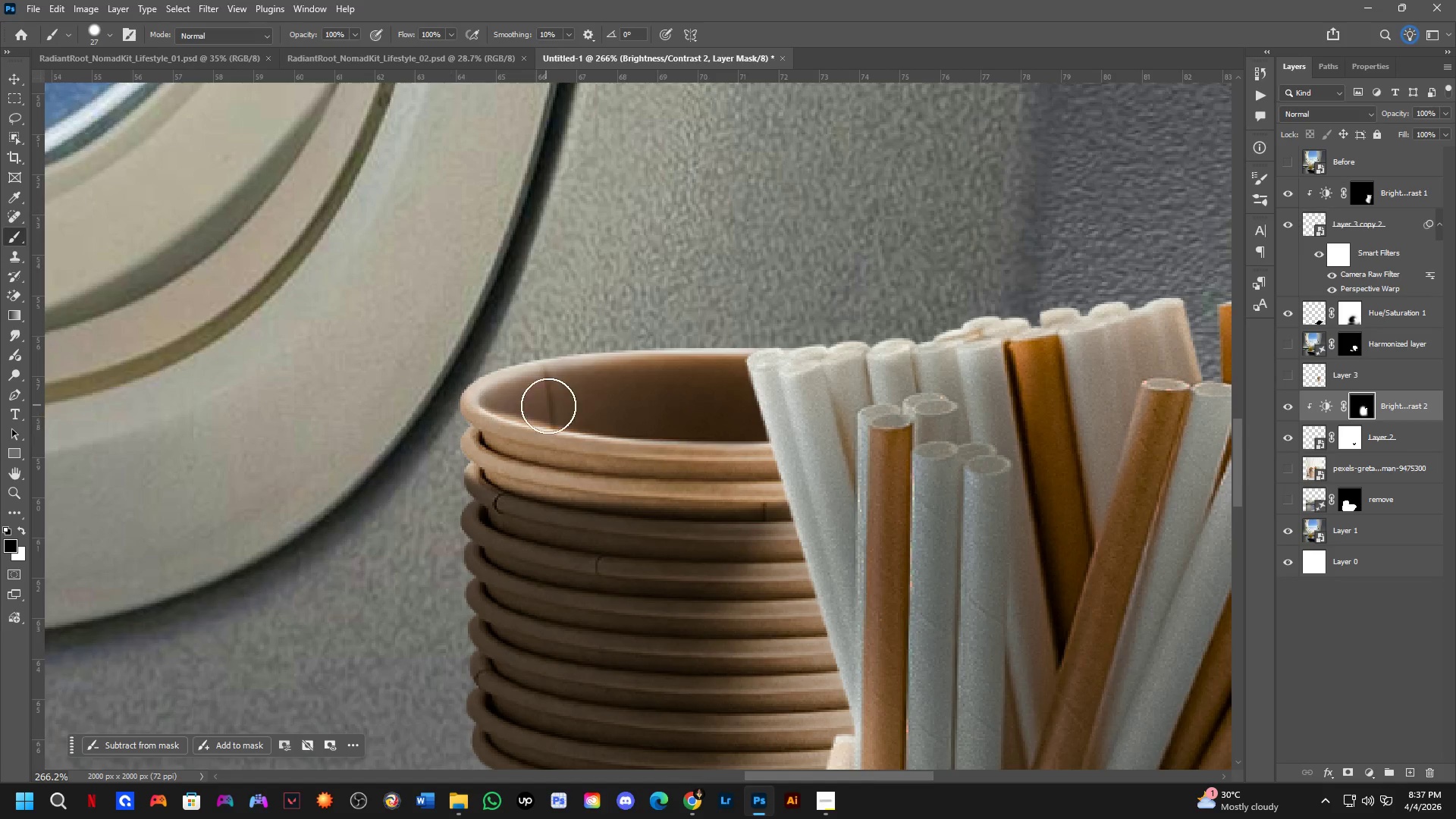 
key(Alt+AltLeft)
 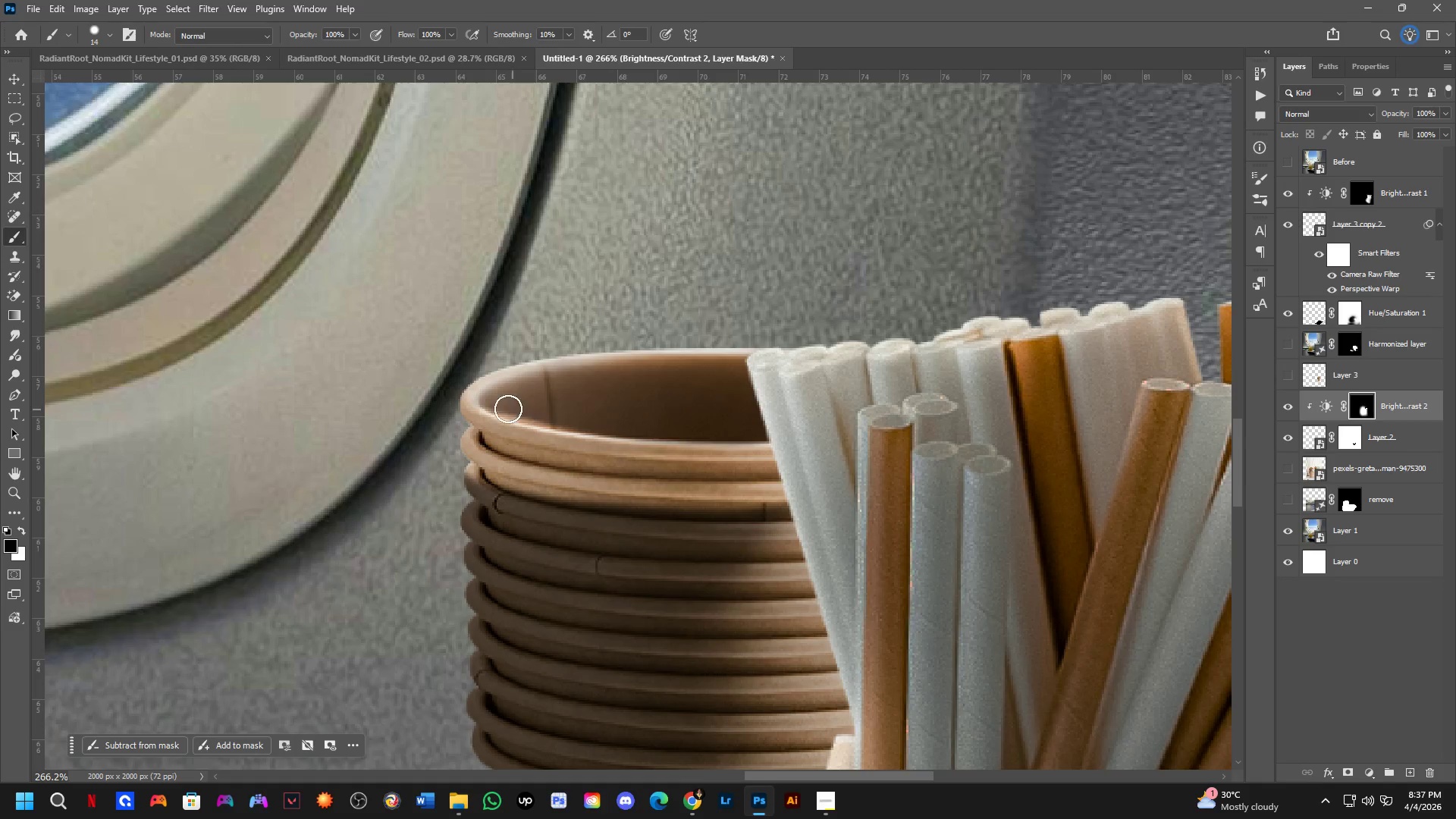 
key(X)
 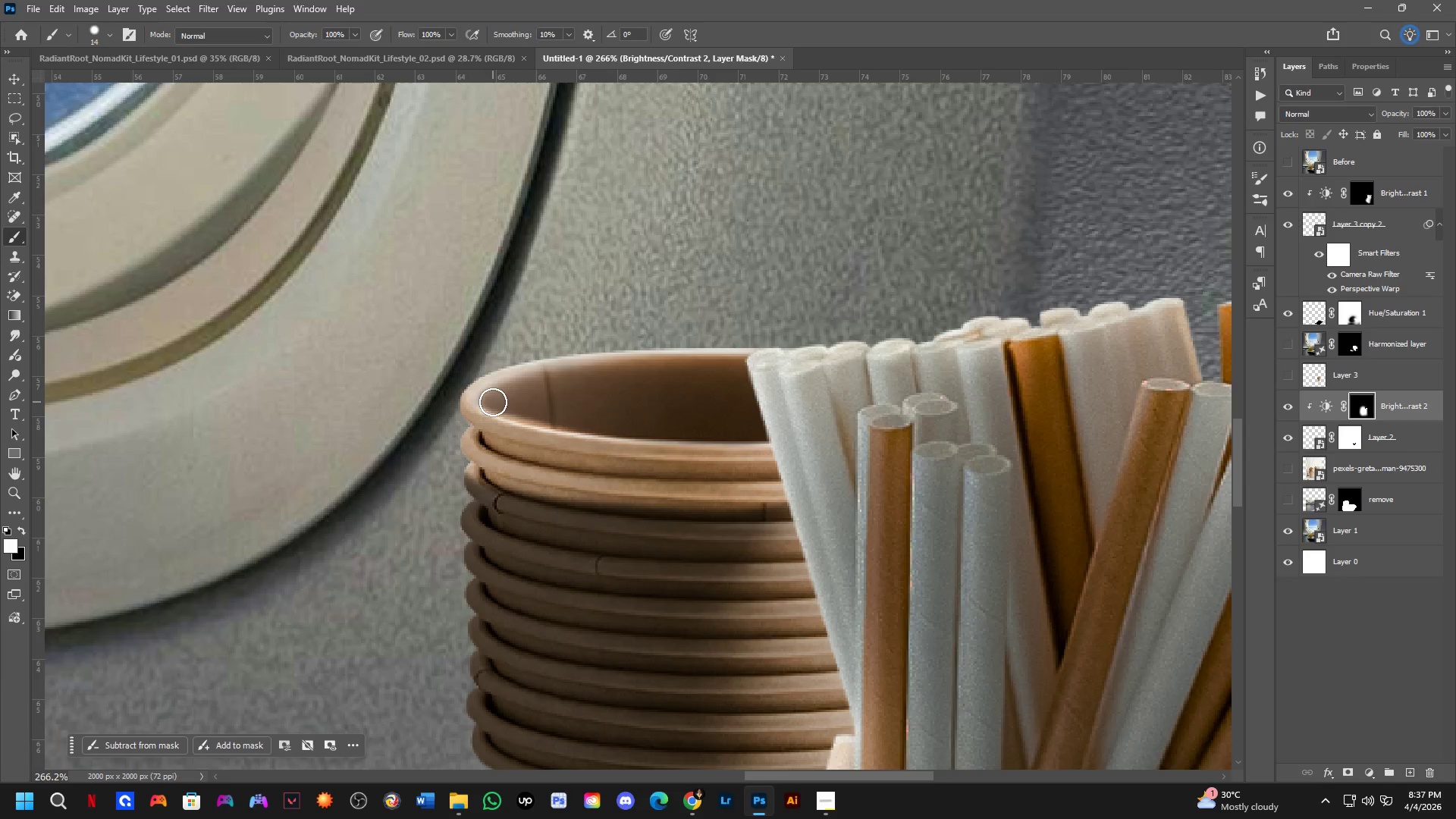 
left_click_drag(start_coordinate=[493, 402], to_coordinate=[554, 423])
 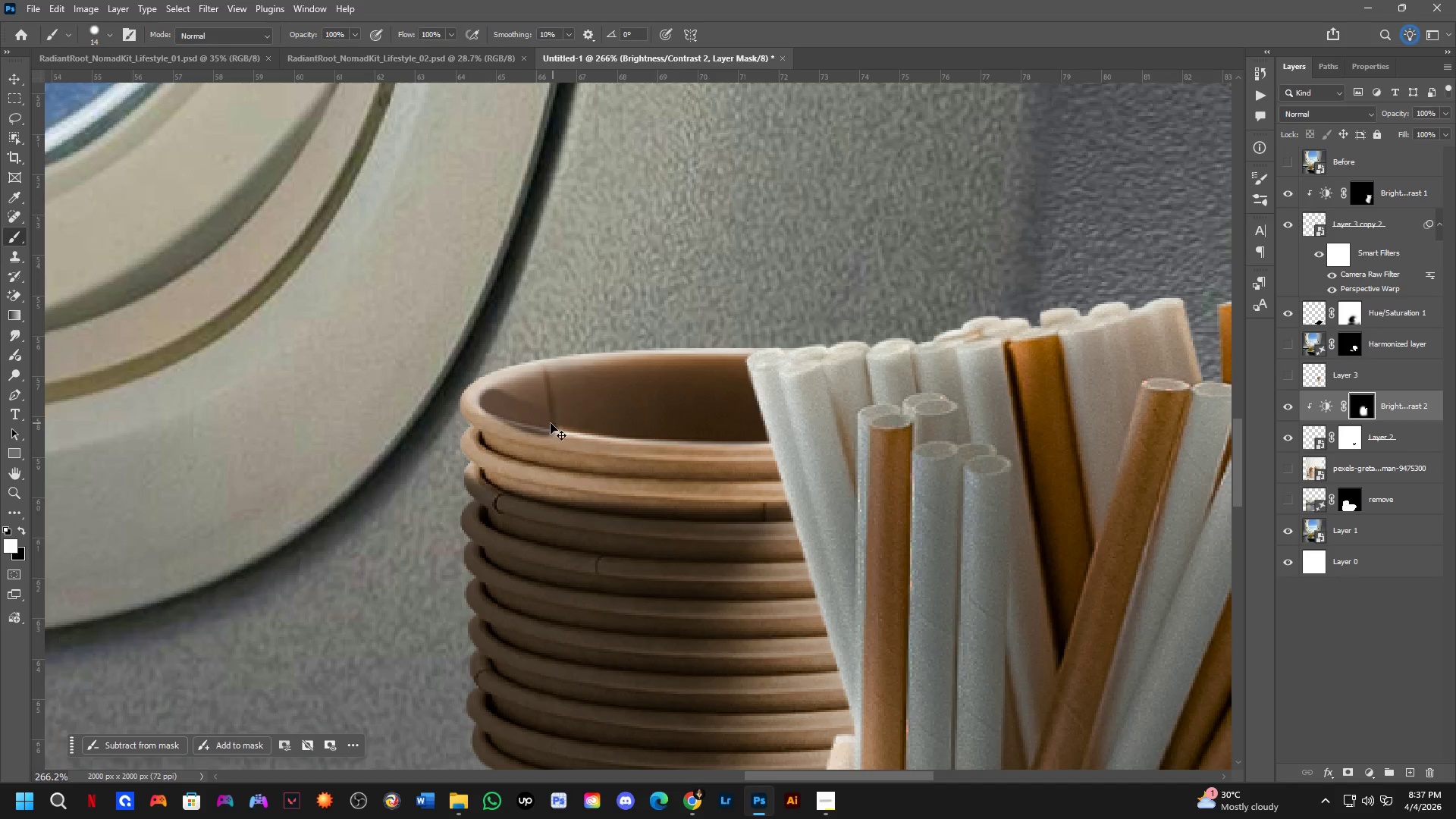 
key(Control+Z)
 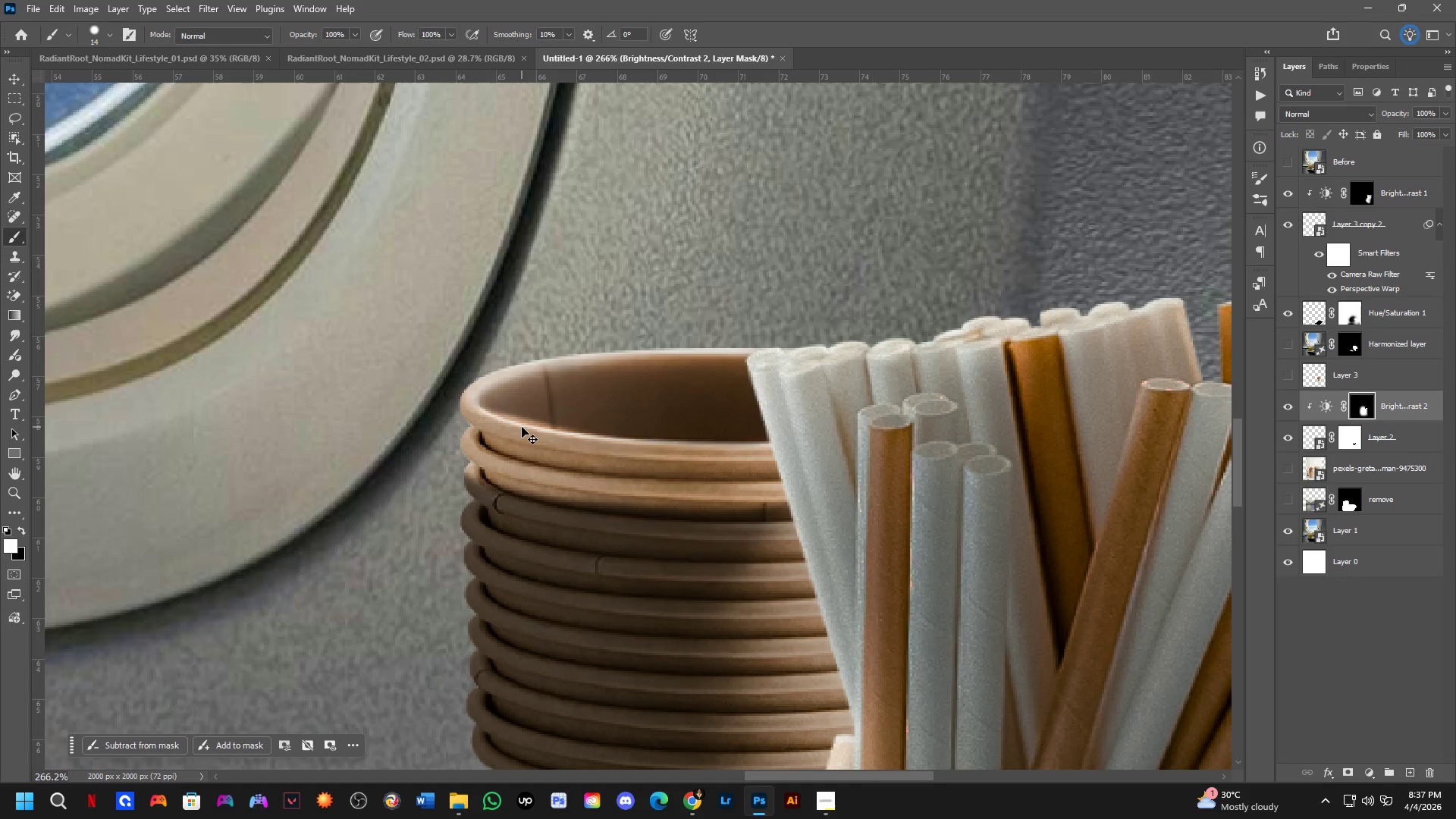 
key(Control+Z)
 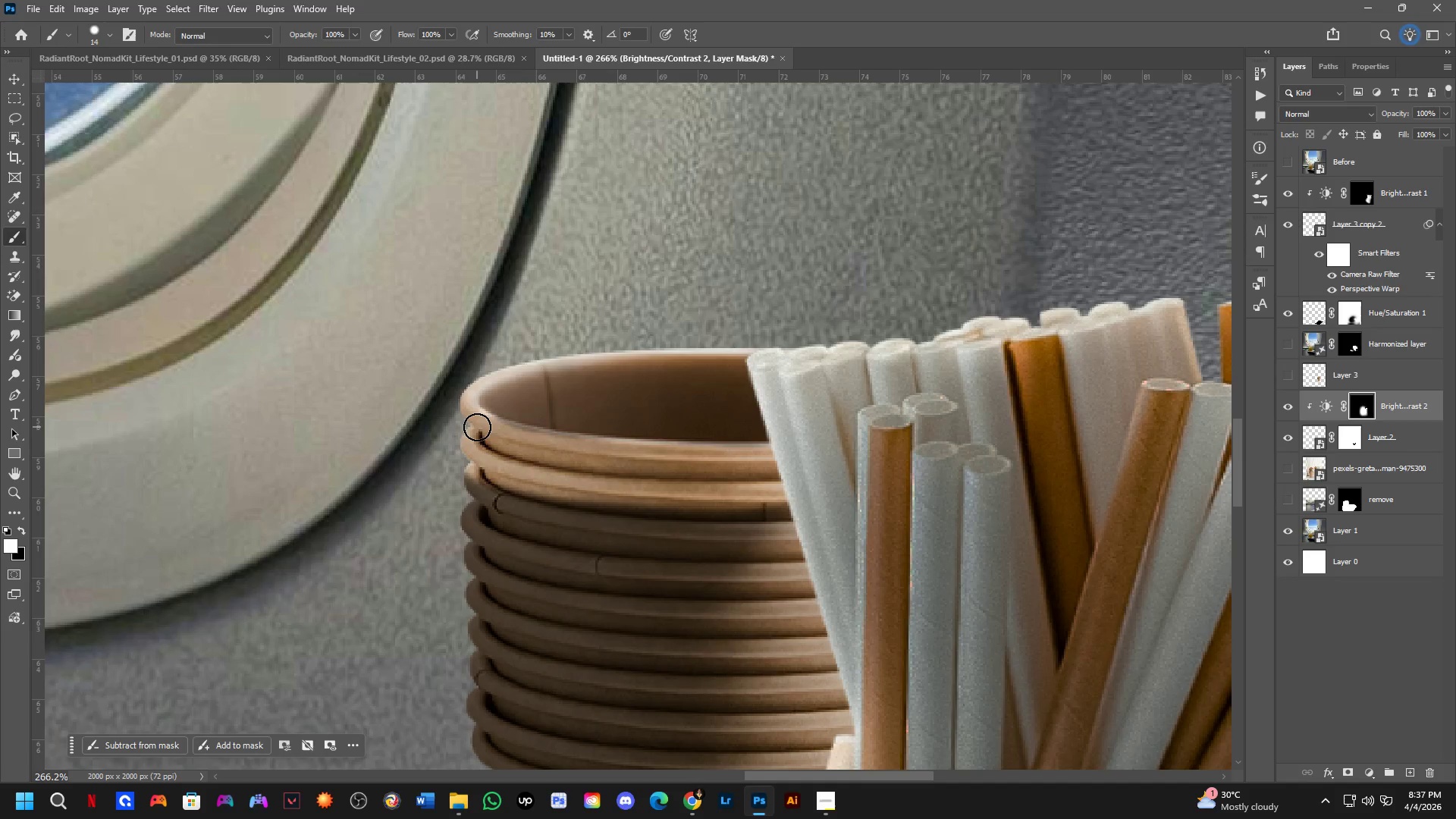 
left_click_drag(start_coordinate=[483, 425], to_coordinate=[502, 431])
 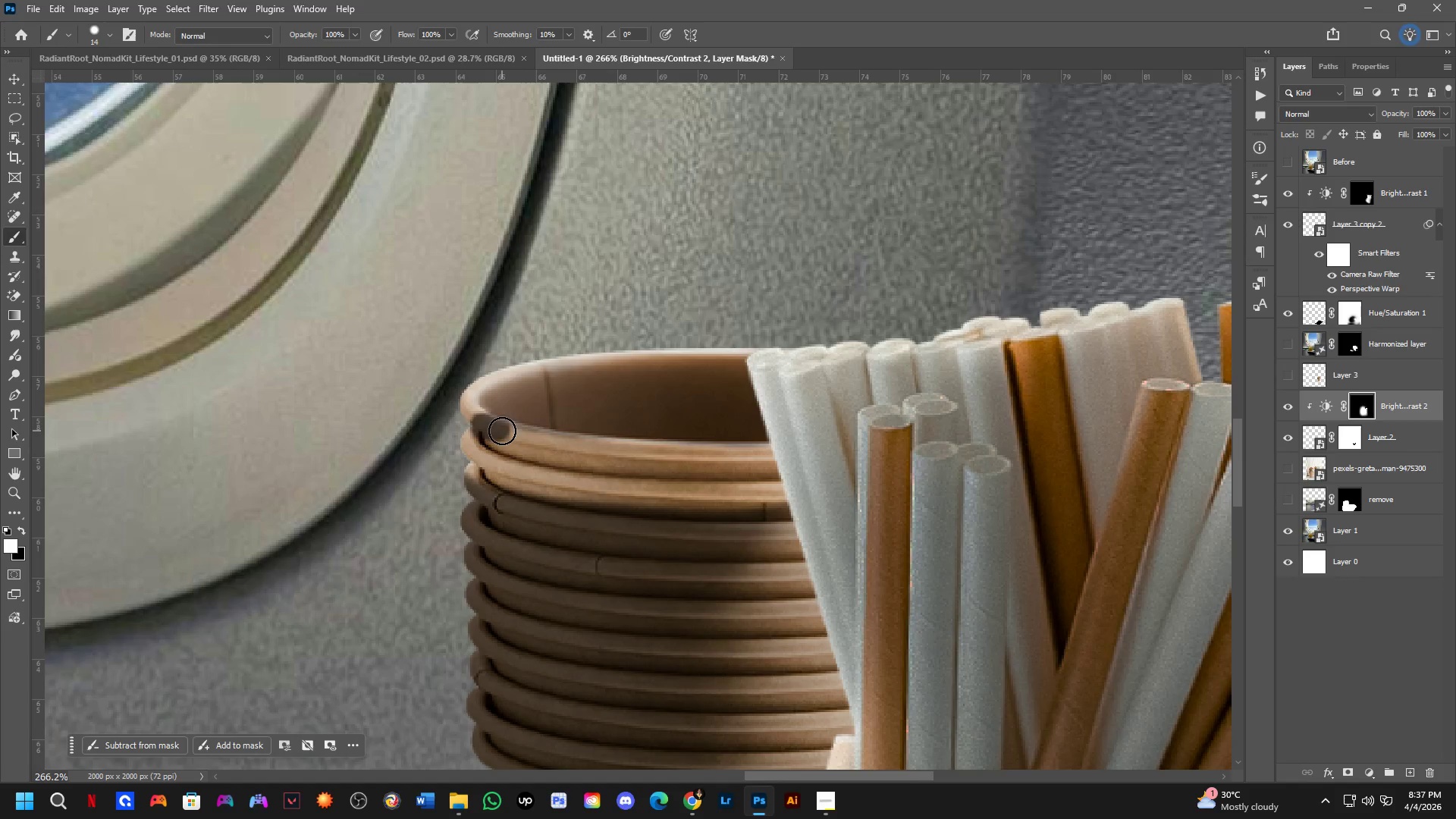 
key(Control+ControlLeft)
 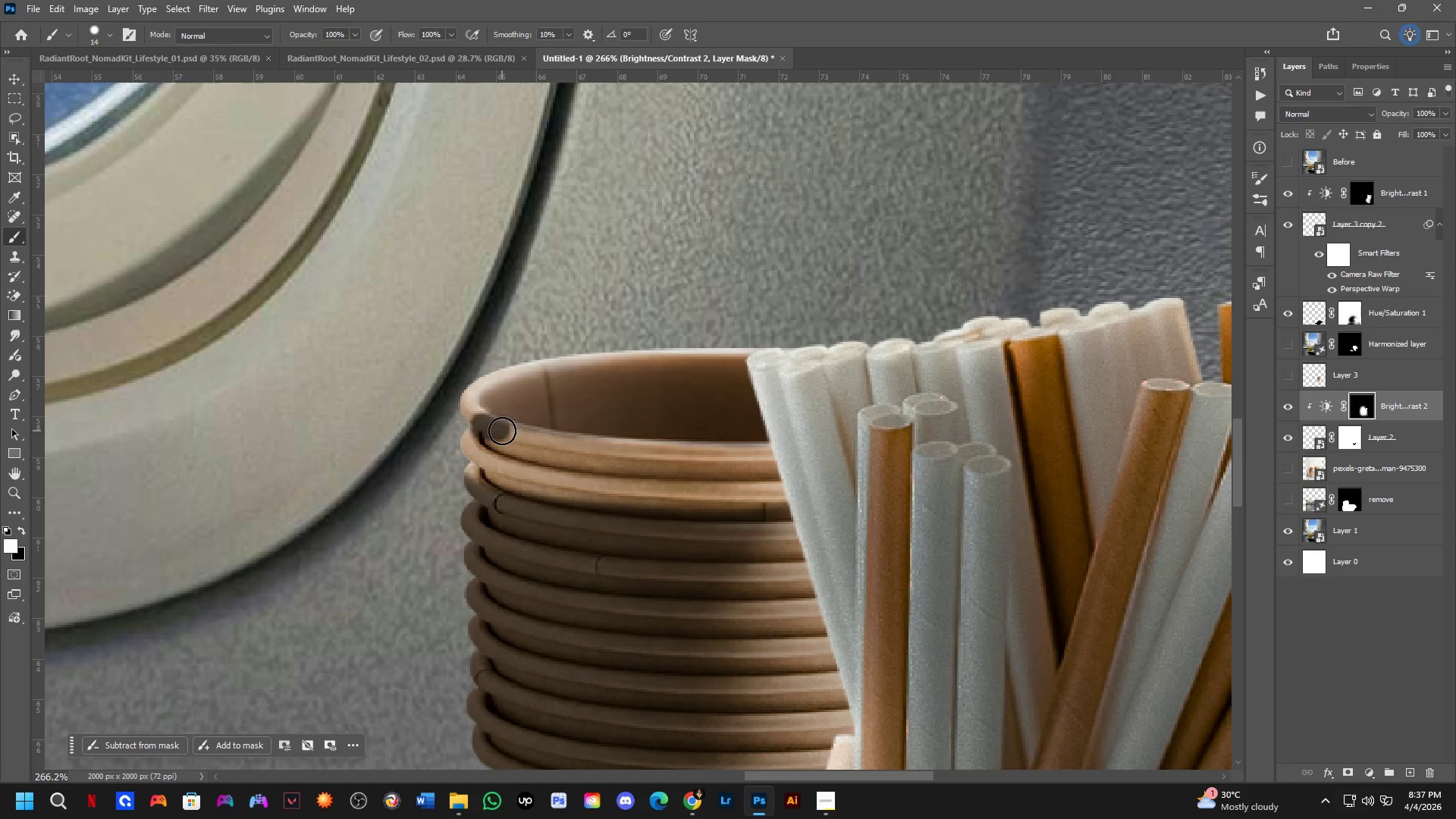 
key(Control+Z)
 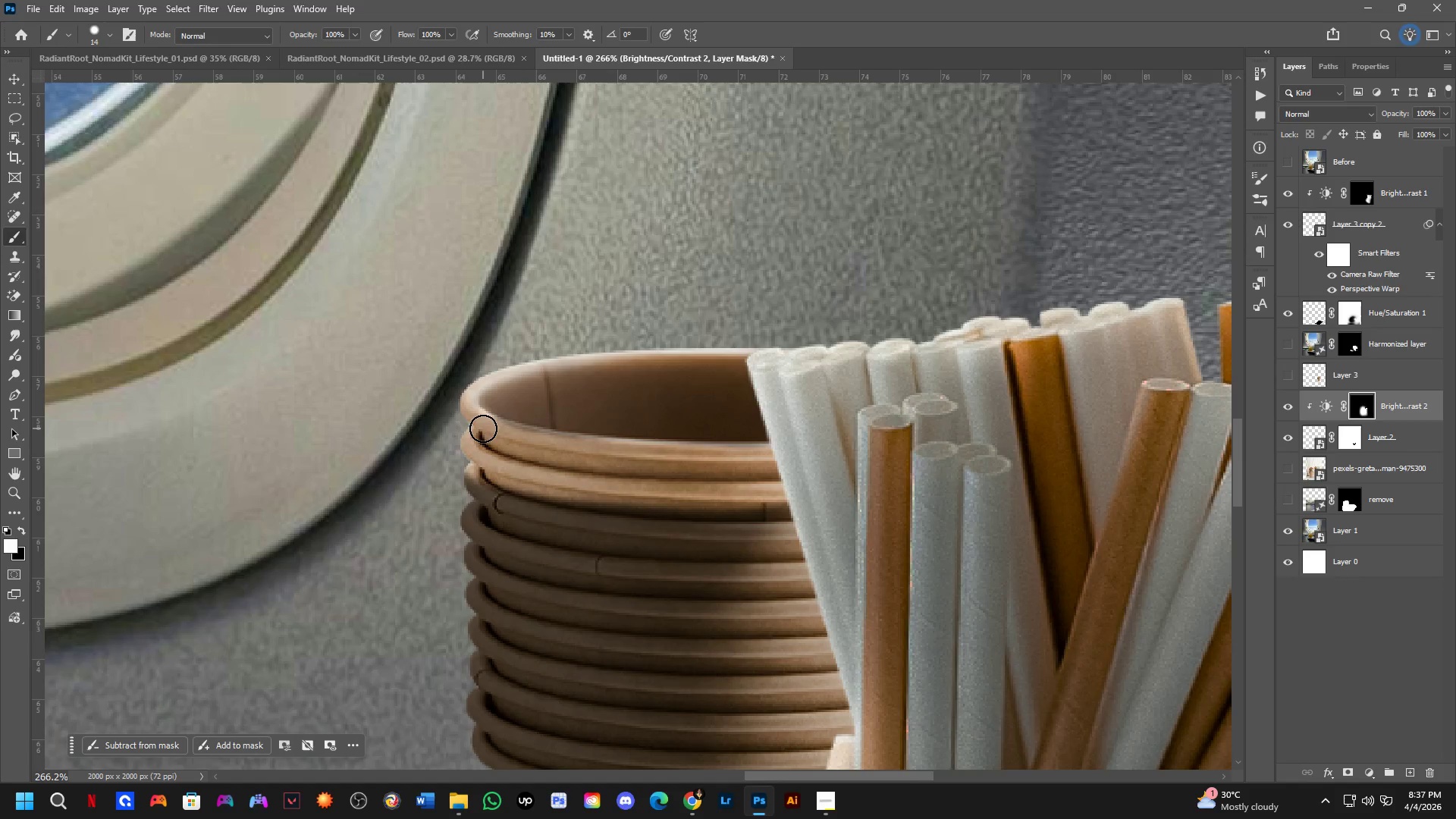 
key(X)
 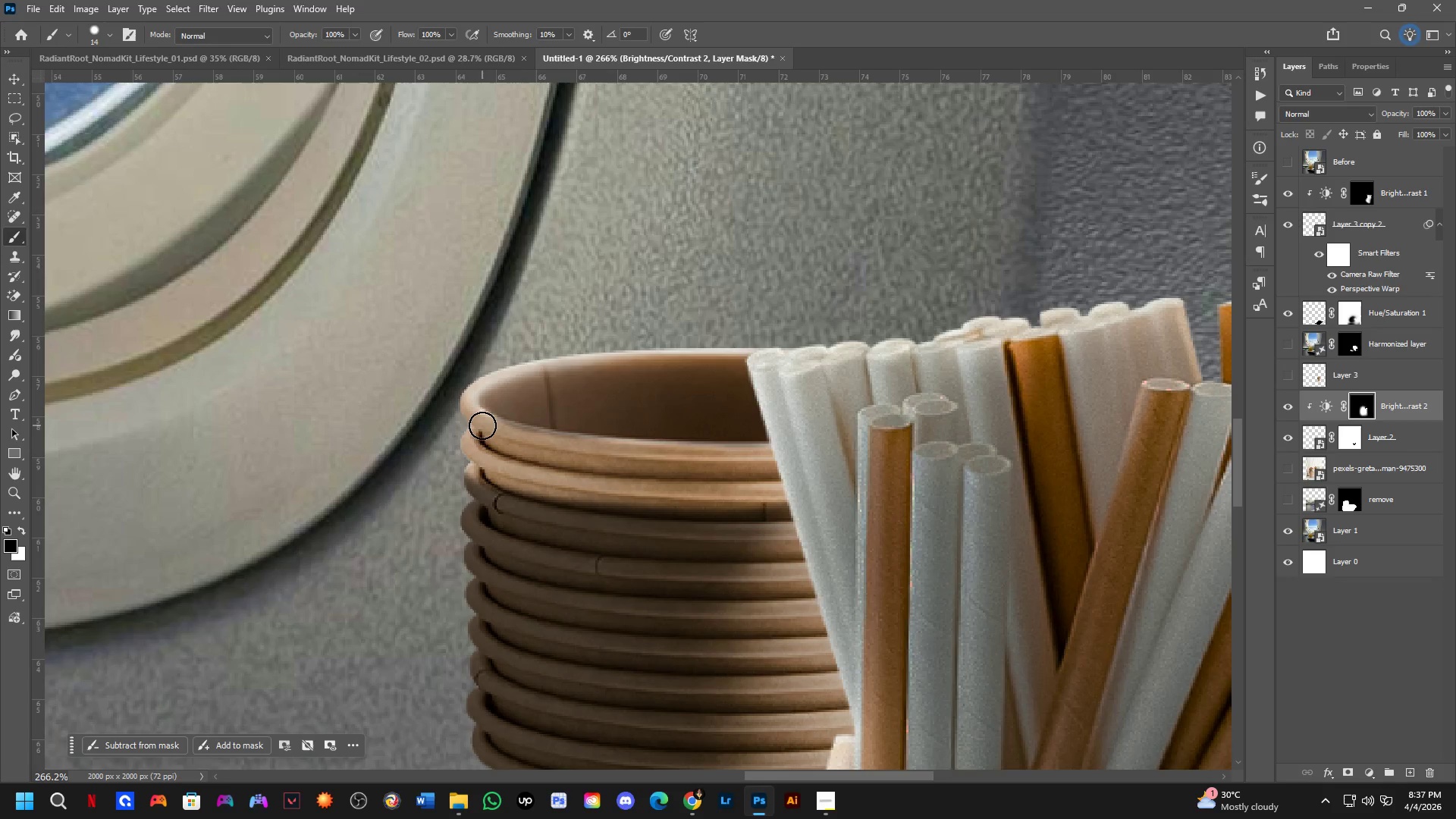 
left_click_drag(start_coordinate=[482, 425], to_coordinate=[814, 466])
 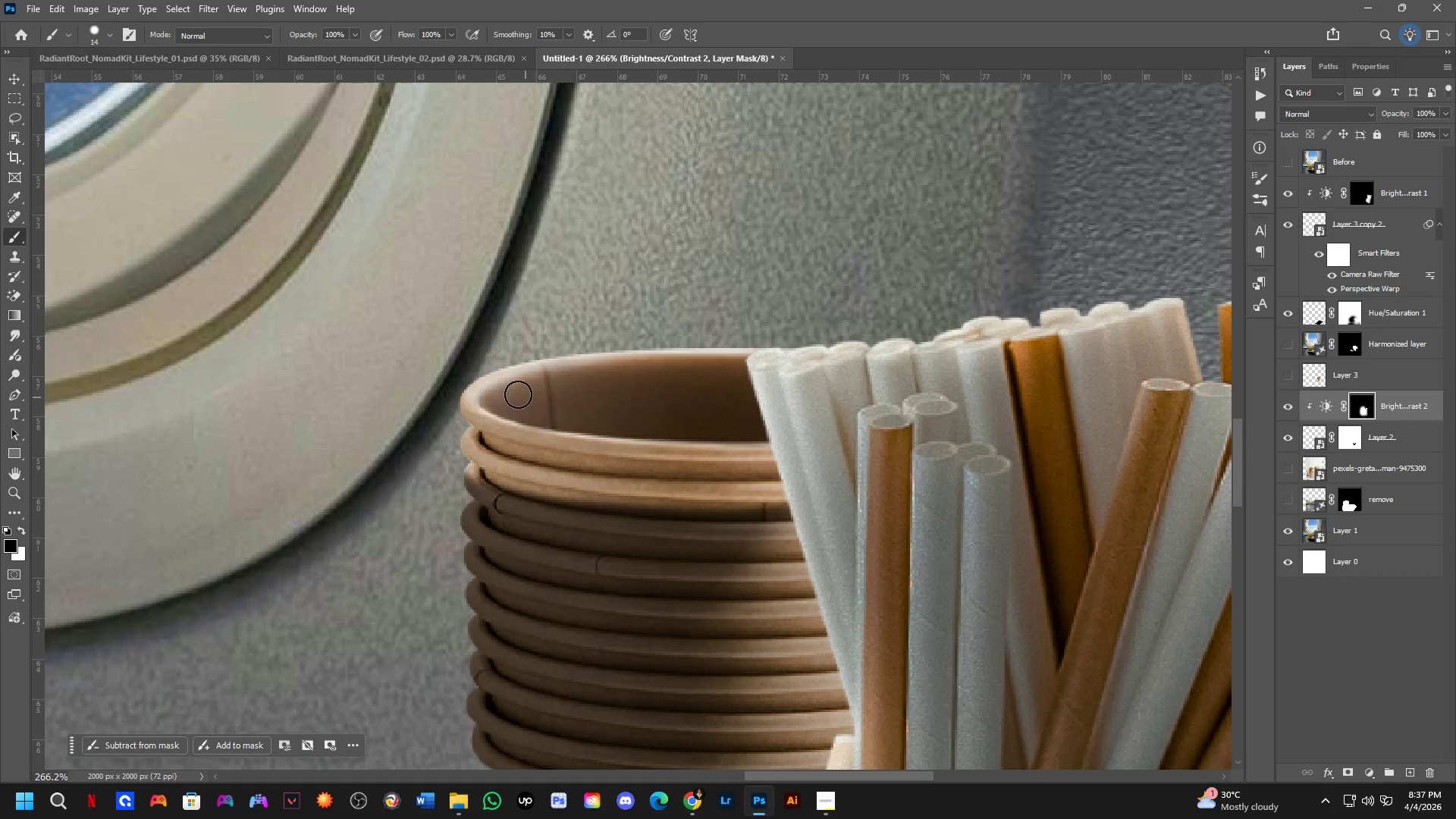 
scroll: coordinate [462, 359], scroll_direction: up, amount: 2.0
 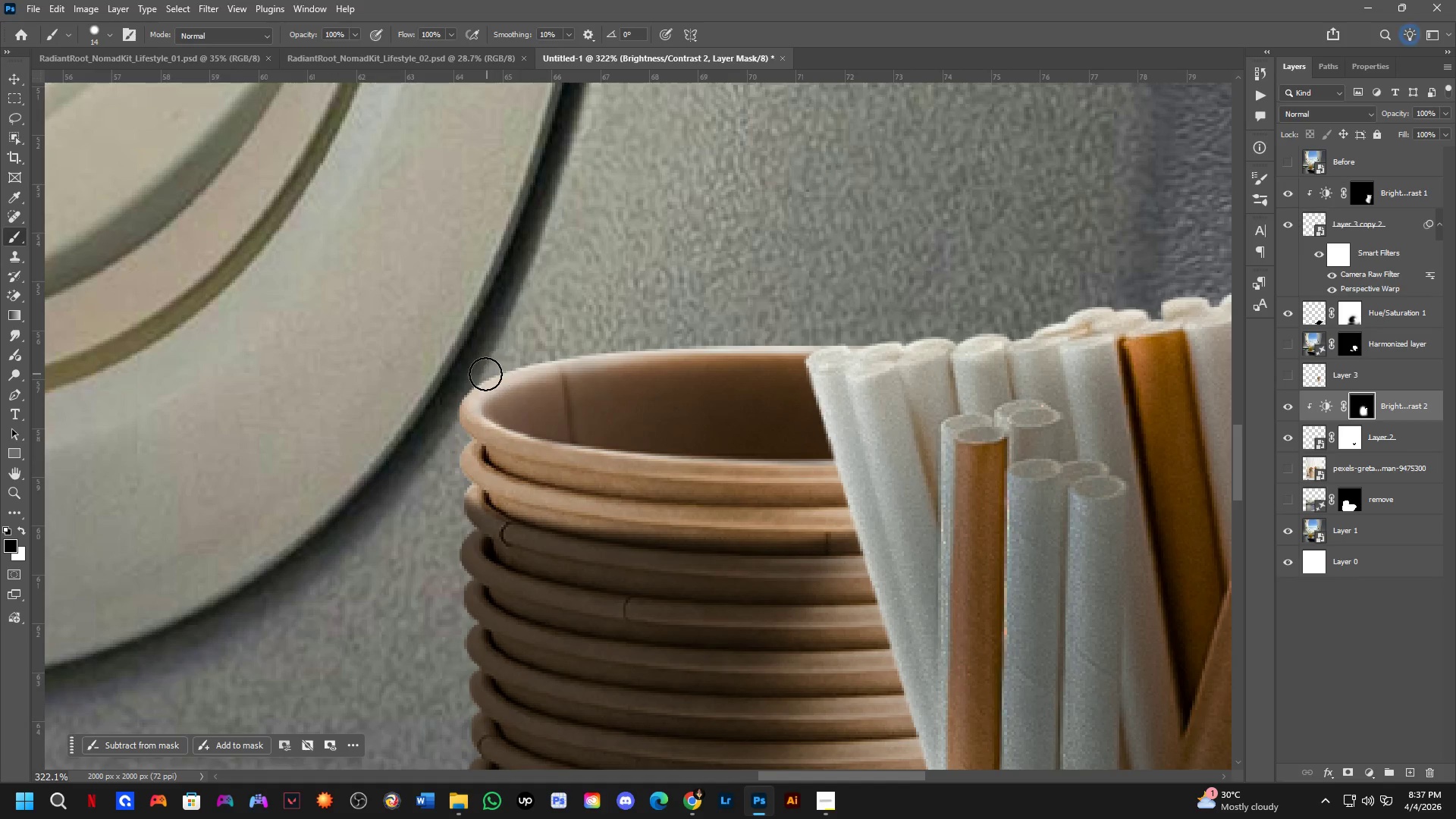 
left_click_drag(start_coordinate=[482, 374], to_coordinate=[648, 391])
 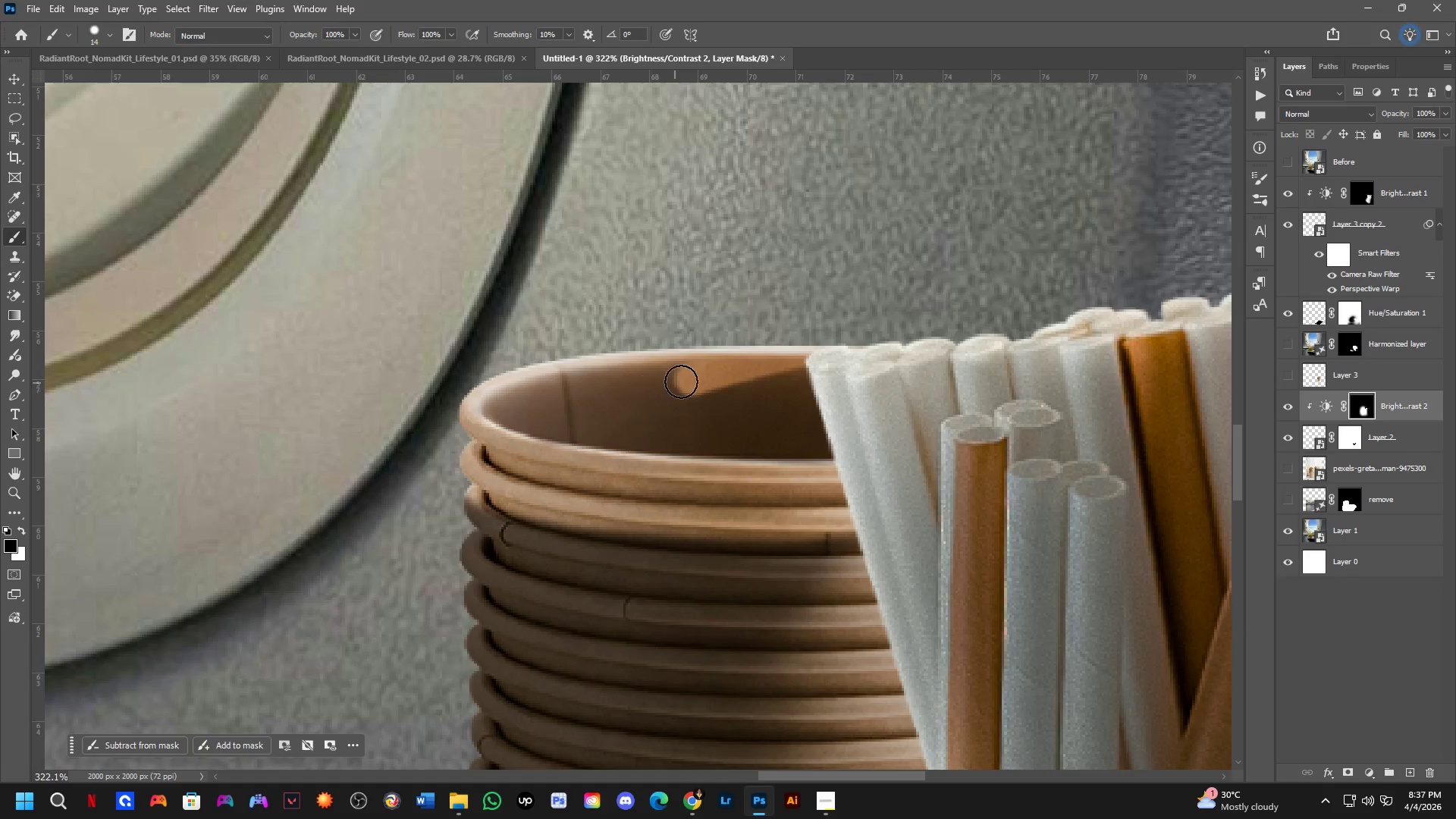 
key(Control+ControlLeft)
 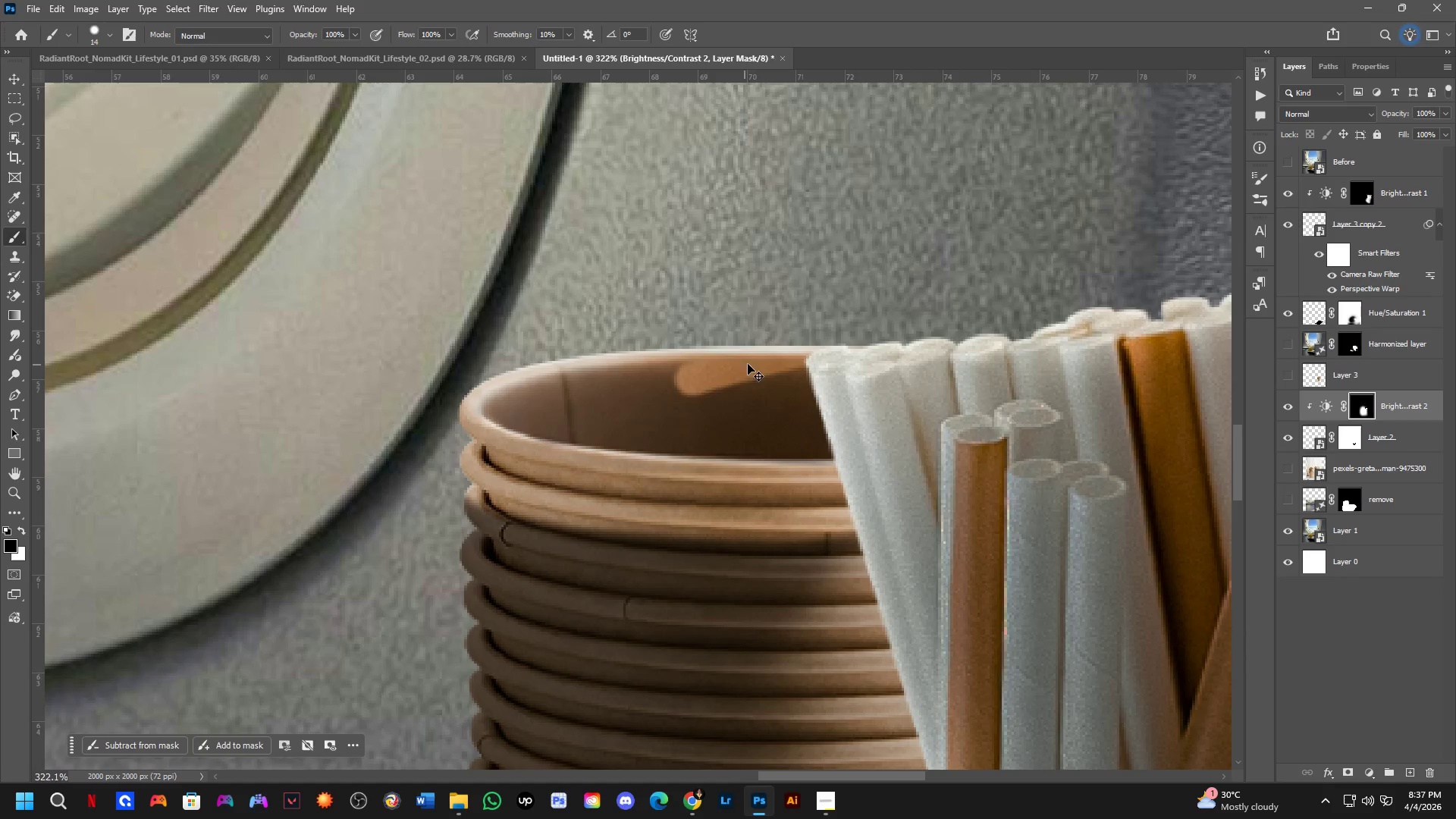 
key(Control+Z)
 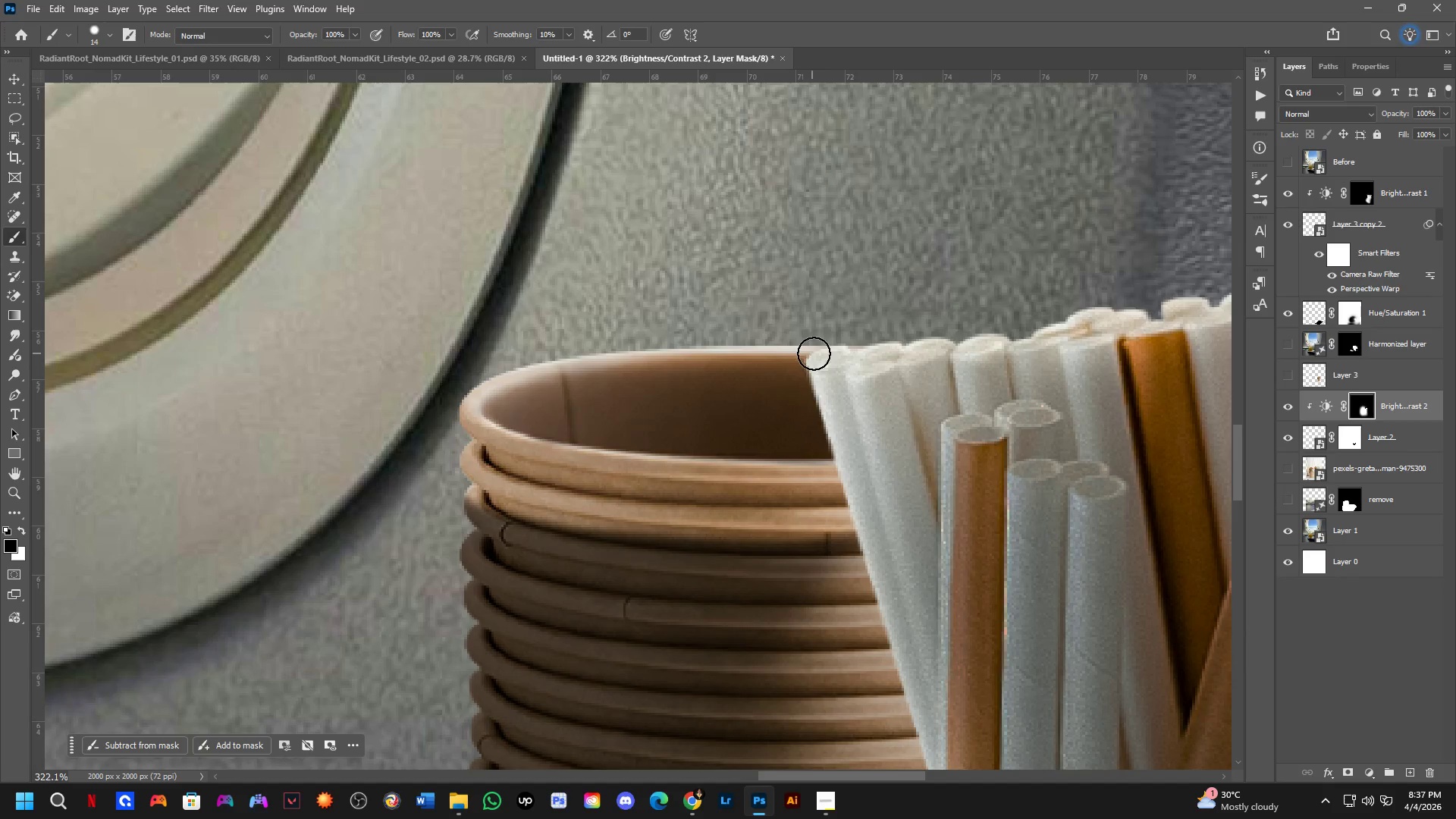 
left_click_drag(start_coordinate=[821, 350], to_coordinate=[444, 419])
 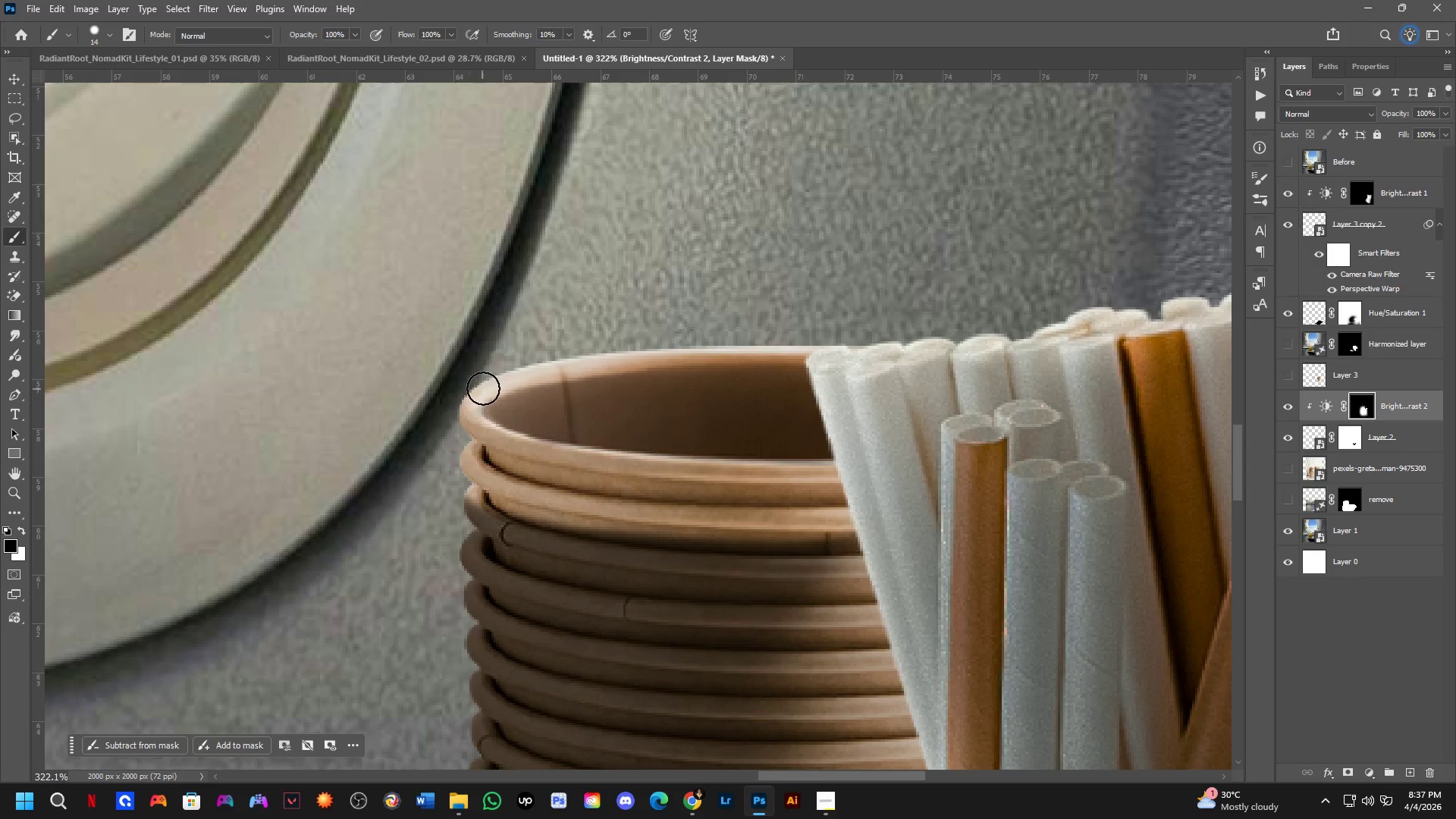 
key(Shift+ShiftLeft)
 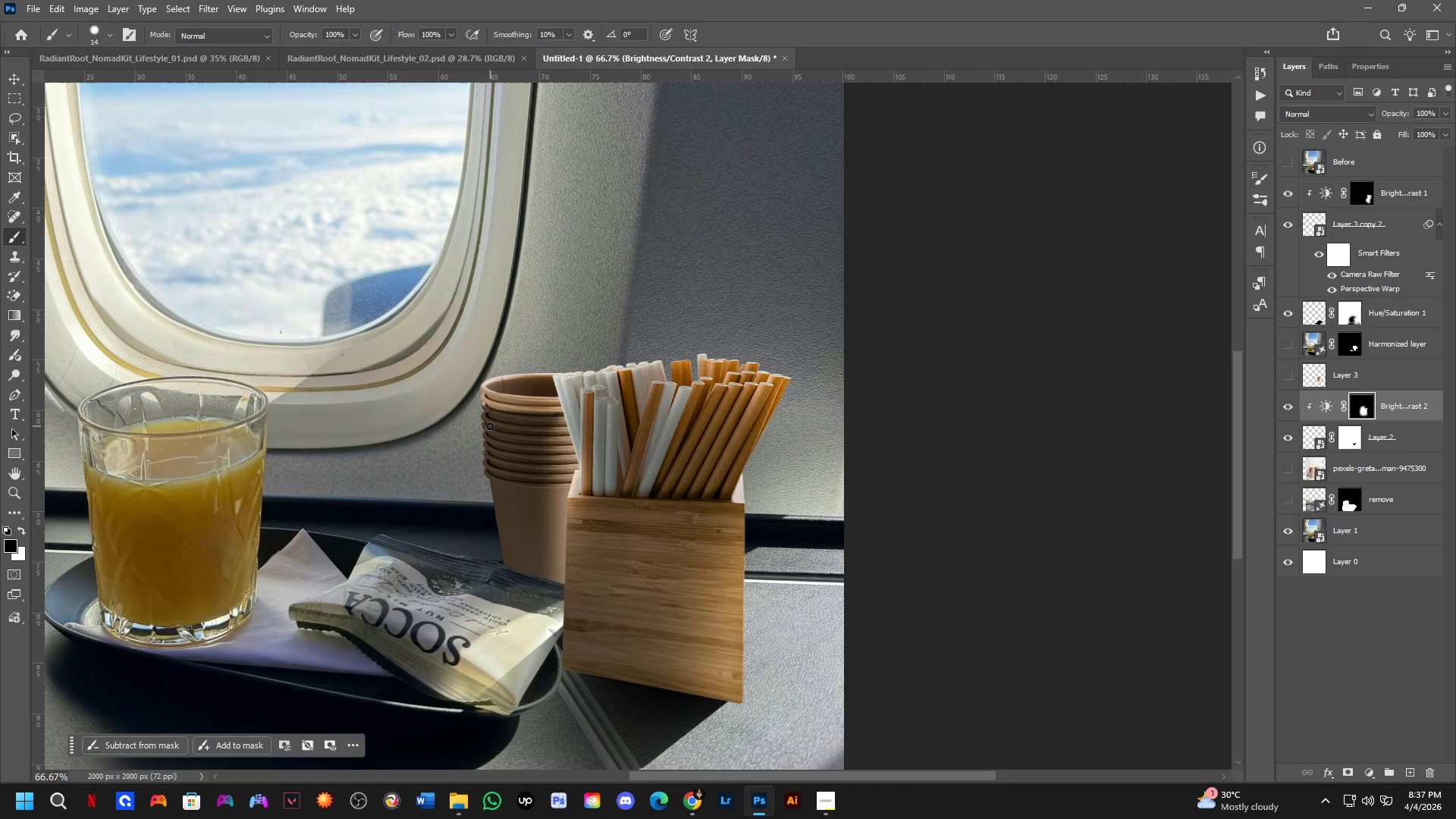 
scroll: coordinate [487, 383], scroll_direction: down, amount: 3.0
 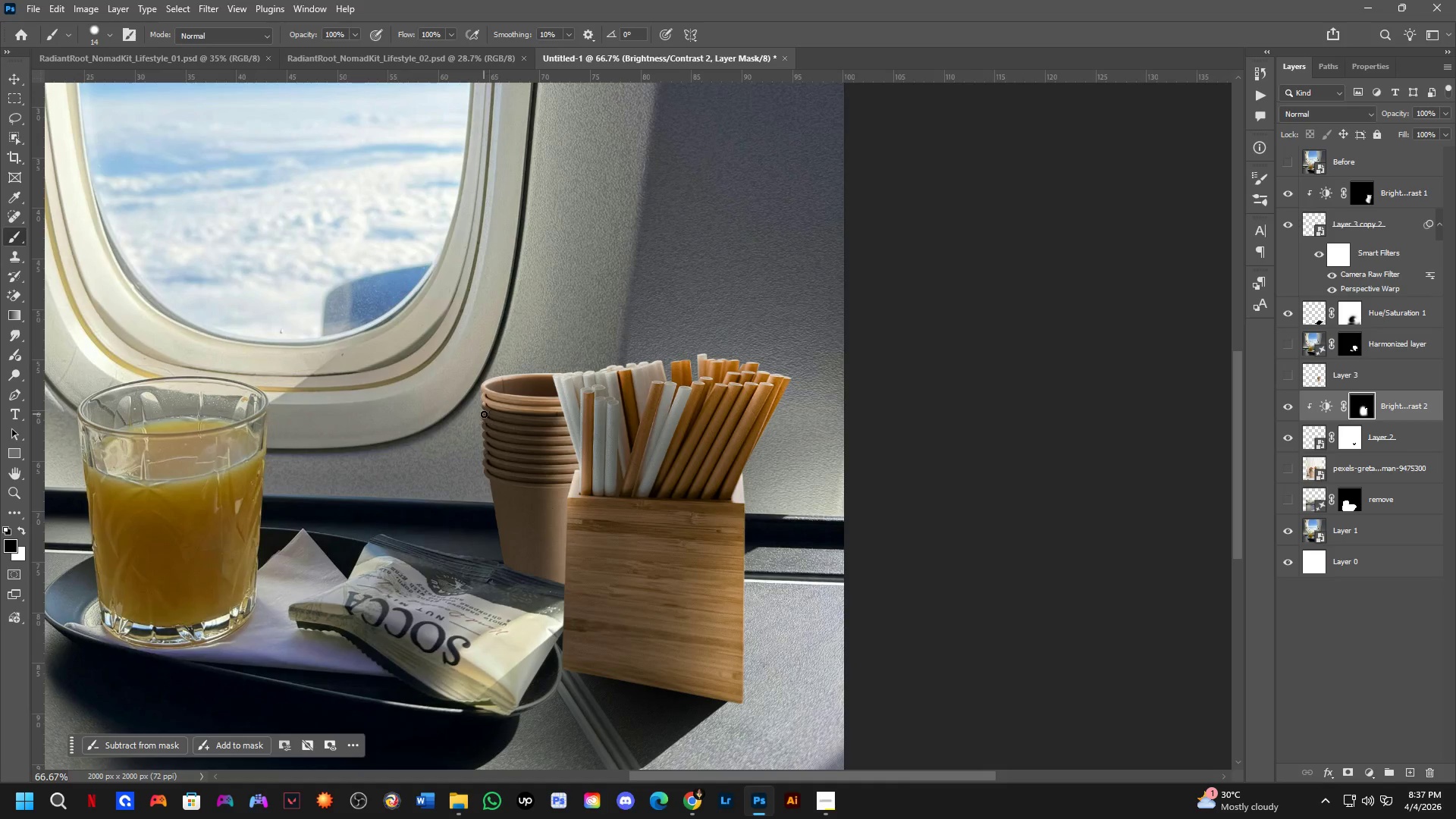 
key(Control+ControlLeft)
 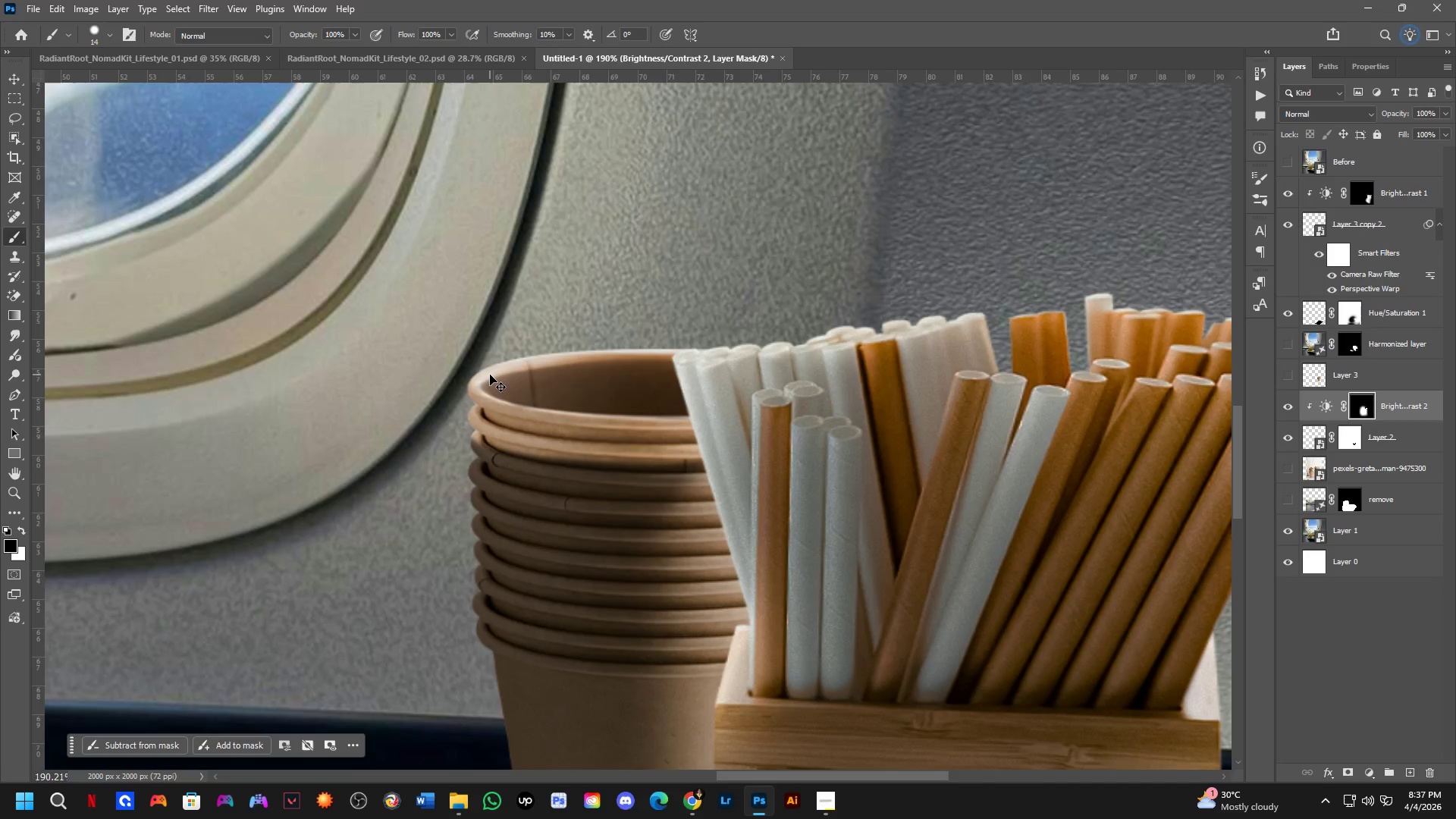 
key(Control+Z)
 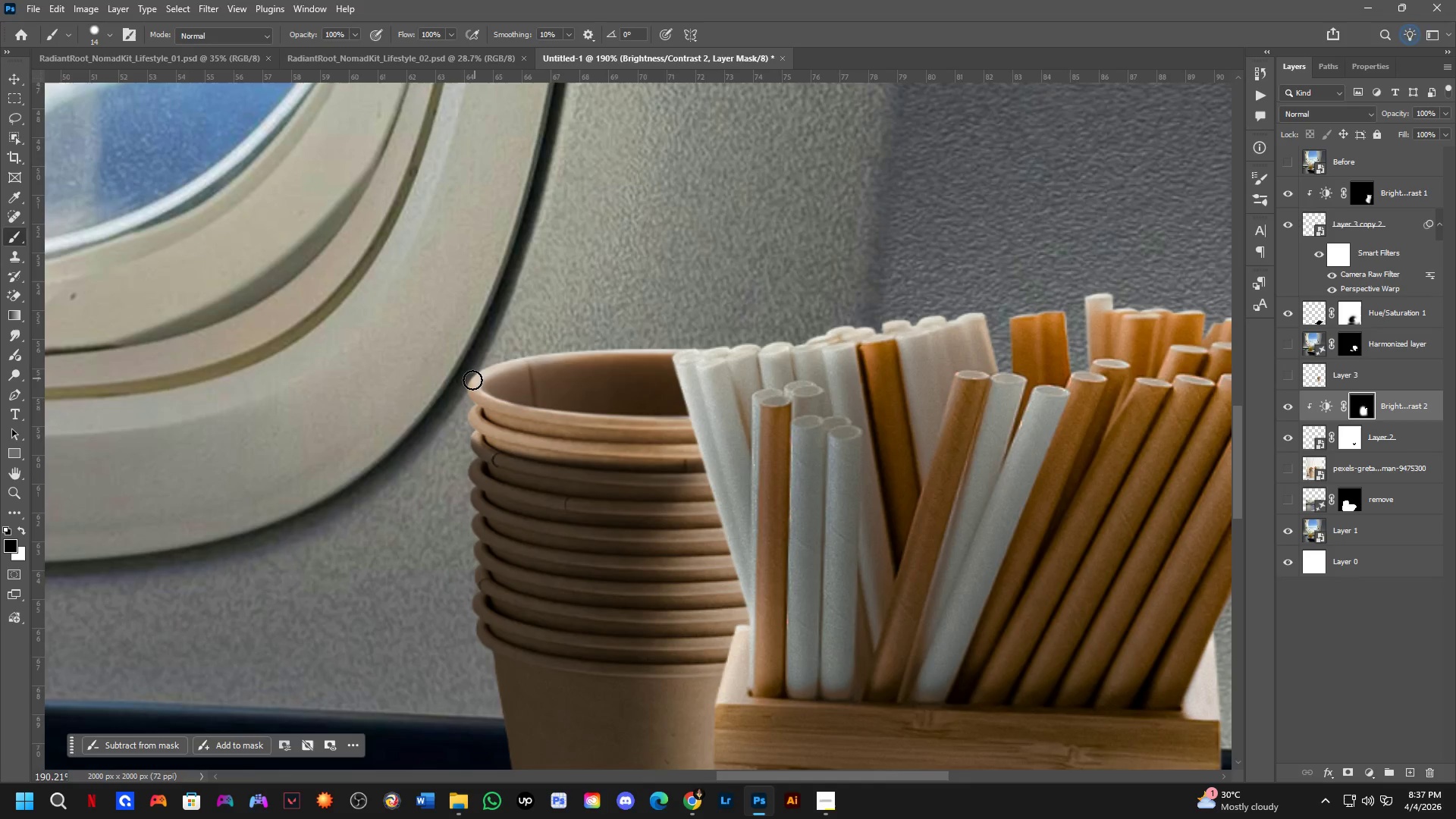 
scroll: coordinate [490, 375], scroll_direction: up, amount: 11.0
 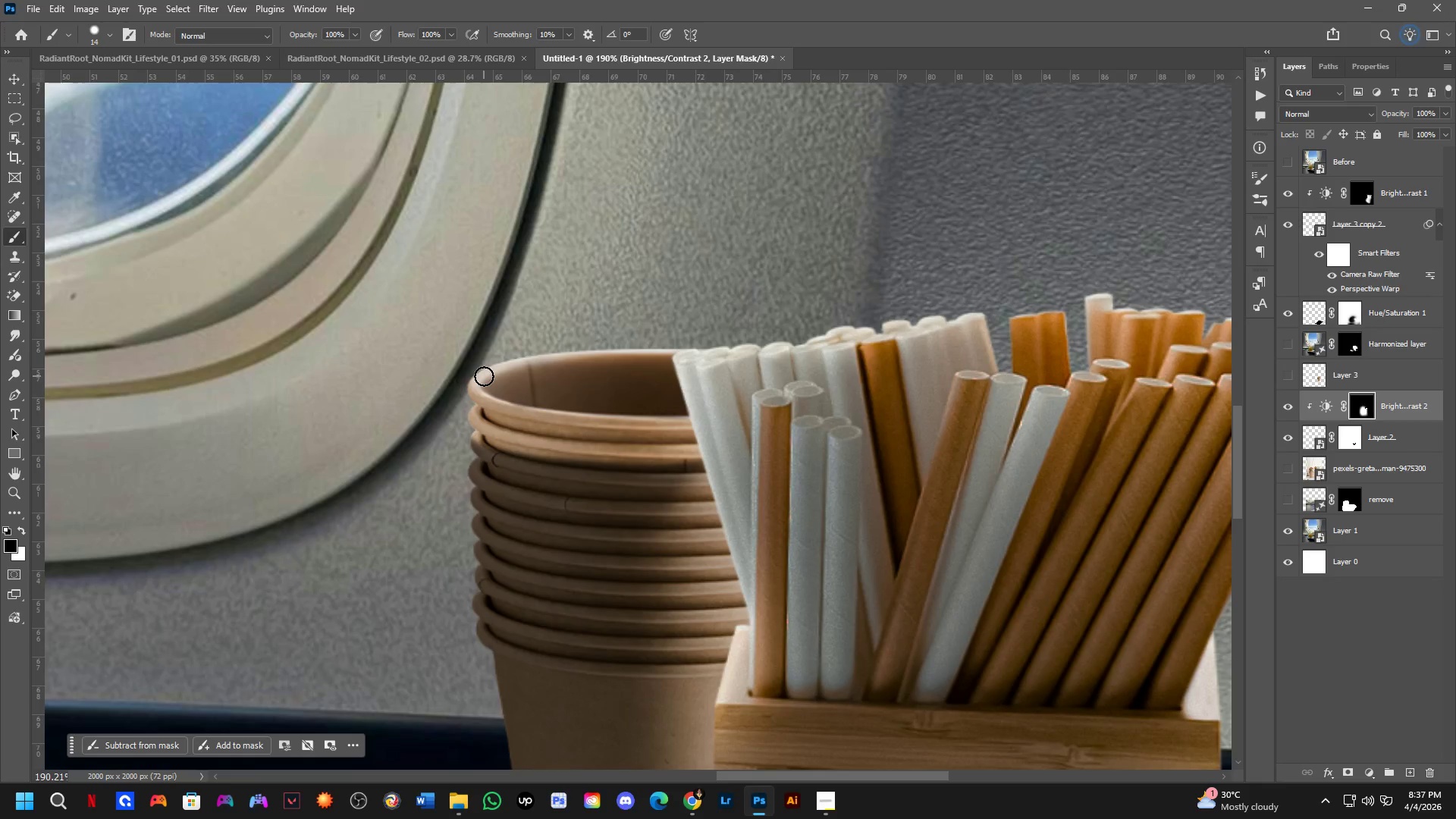 
scroll: coordinate [472, 380], scroll_direction: down, amount: 1.0
 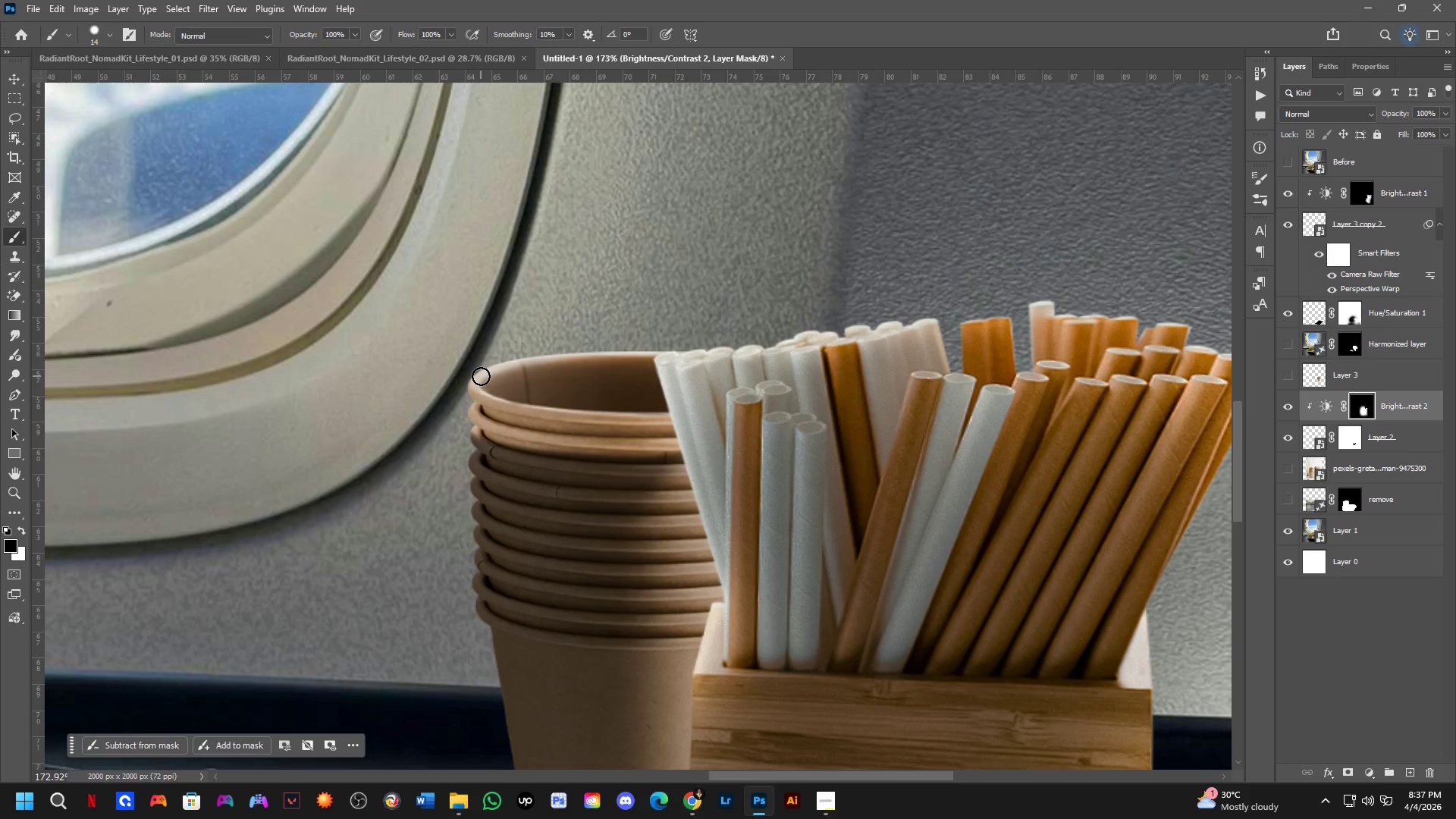 
hold_key(key=Space, duration=0.48)
 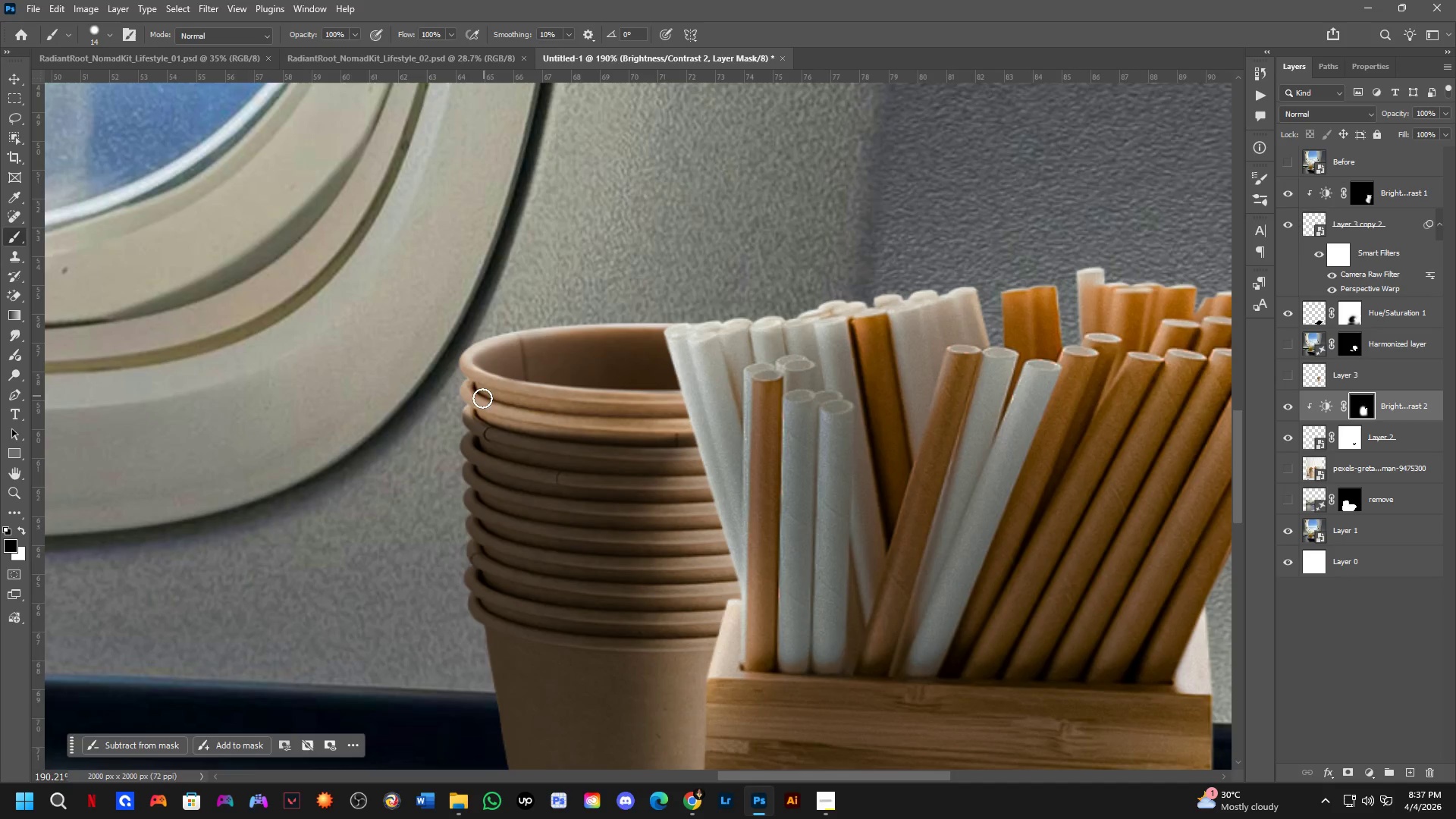 
left_click_drag(start_coordinate=[521, 394], to_coordinate=[518, 376])
 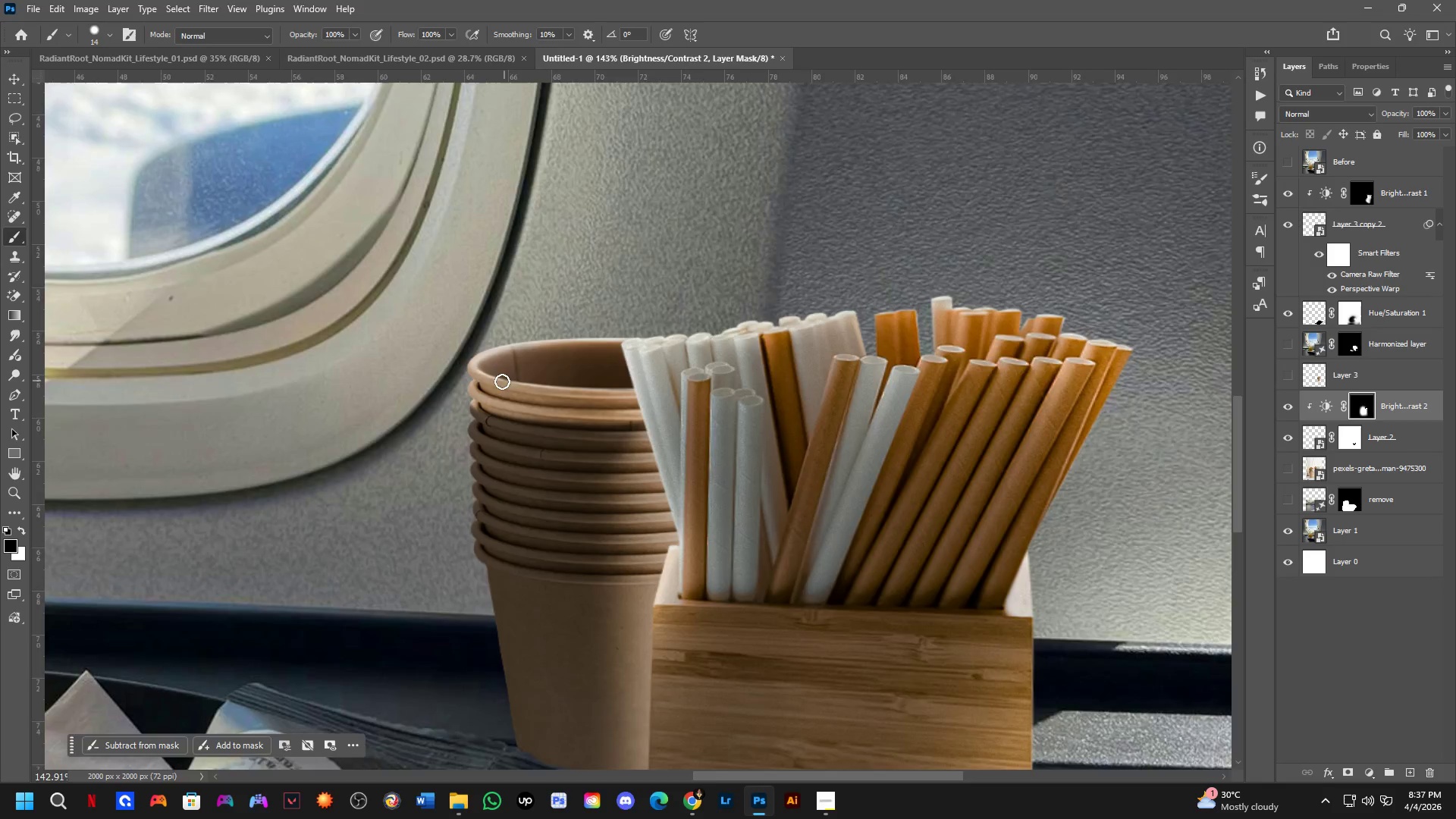 
scroll: coordinate [481, 375], scroll_direction: down, amount: 2.0
 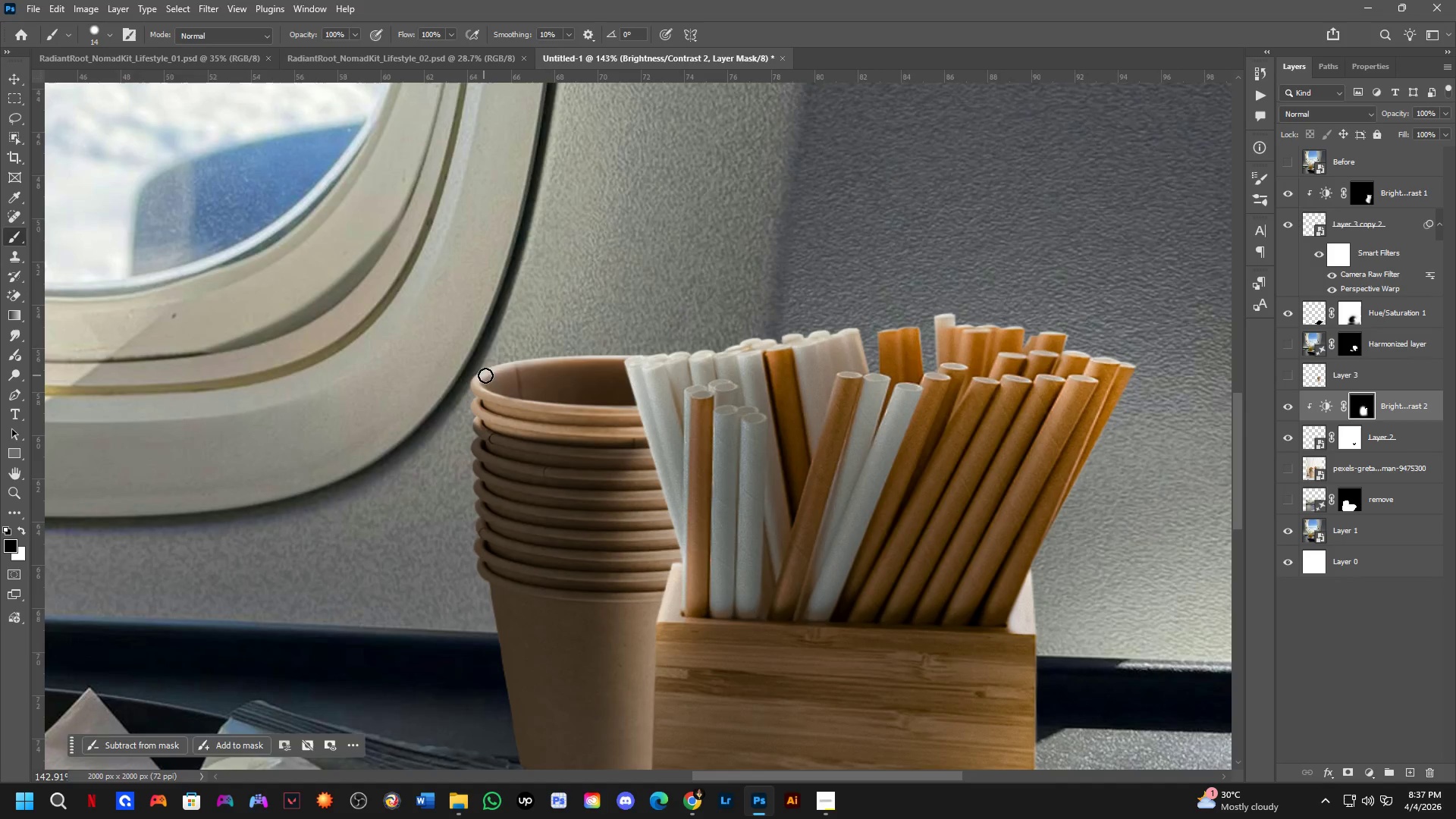 
hold_key(key=AltLeft, duration=0.33)
 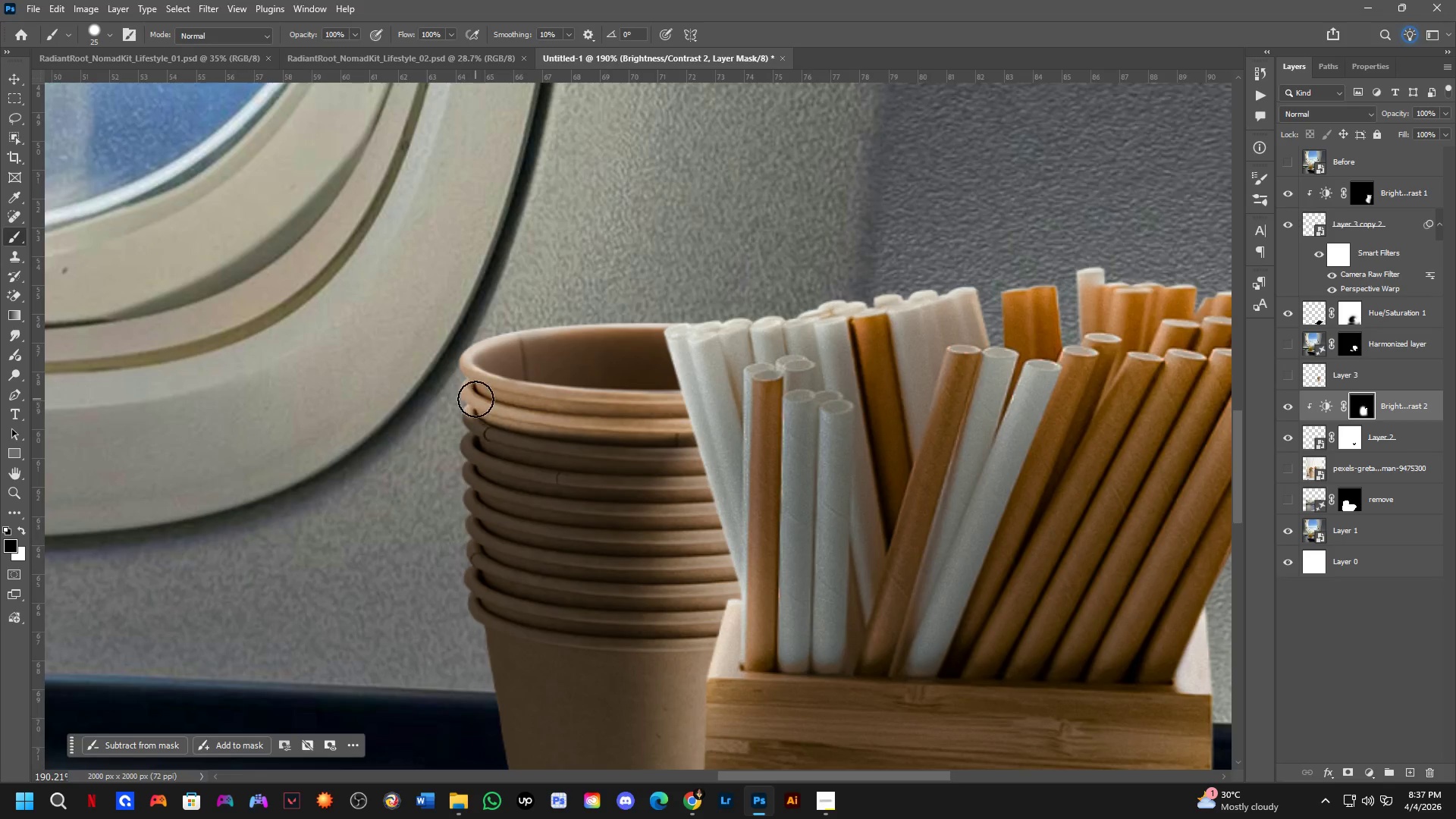 
scroll: coordinate [487, 385], scroll_direction: up, amount: 3.0
 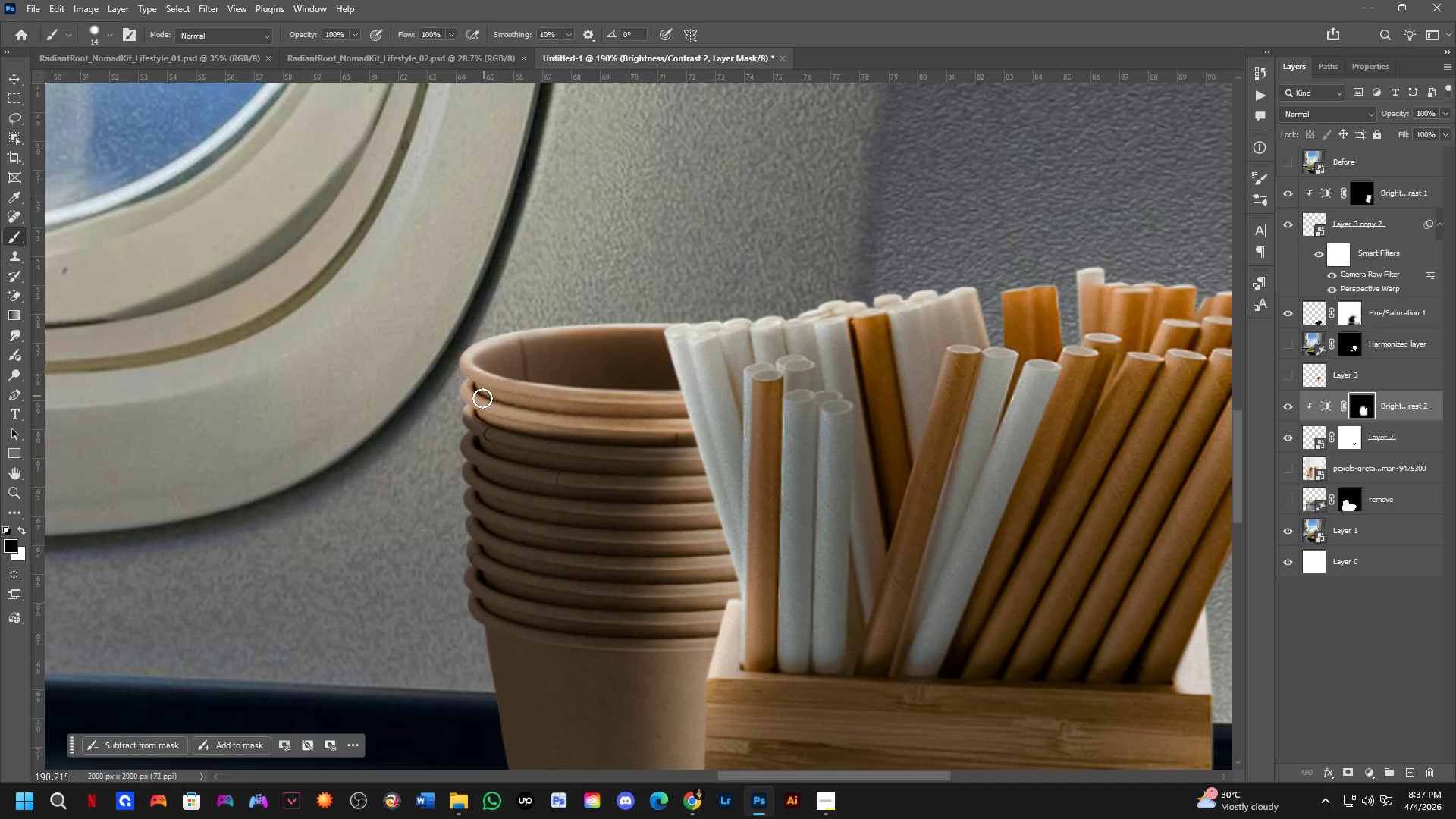 
key(X)
 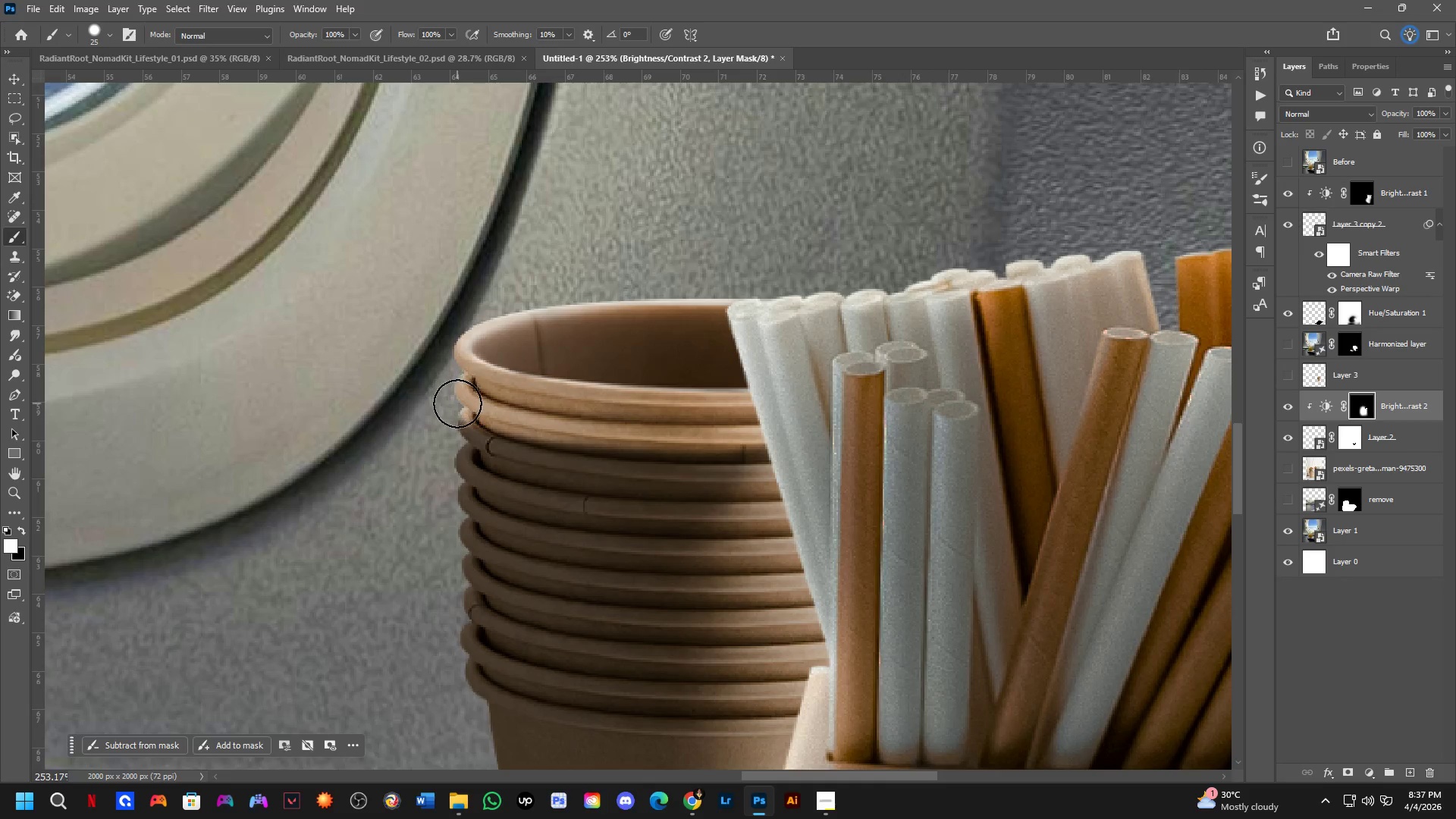 
scroll: coordinate [475, 397], scroll_direction: up, amount: 3.0
 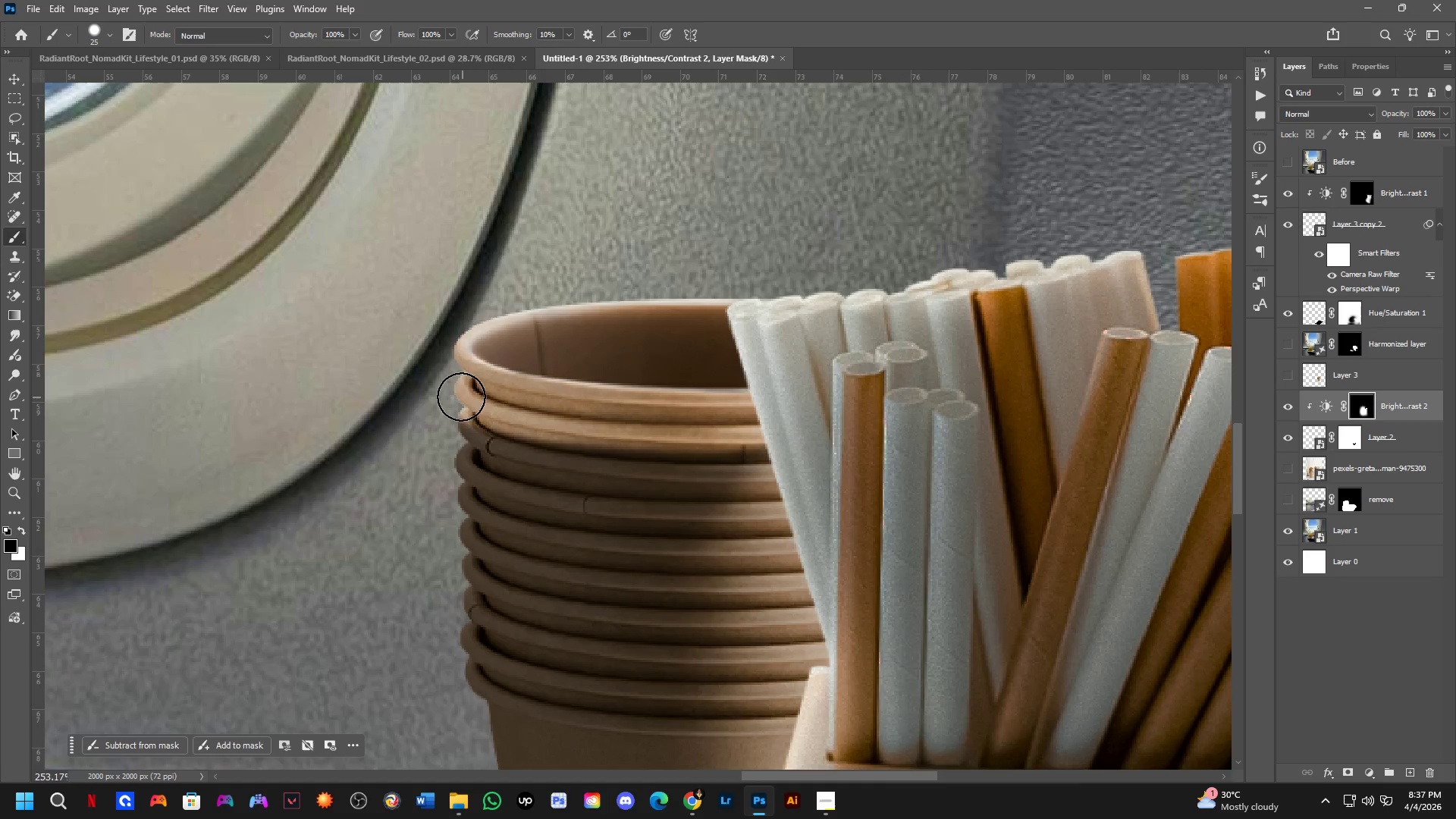 
left_click_drag(start_coordinate=[460, 397], to_coordinate=[456, 391])
 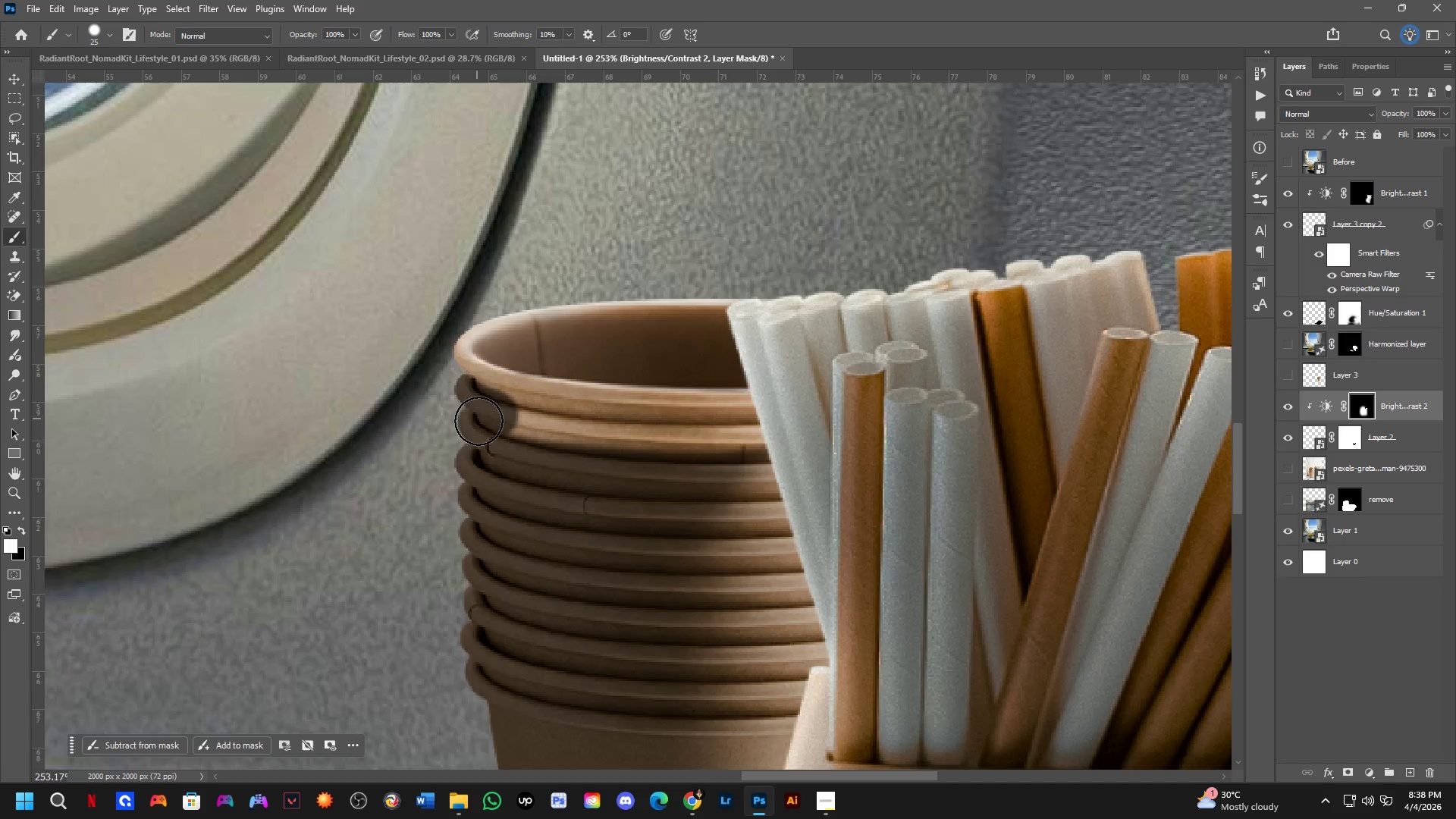 
key(Alt+AltLeft)
 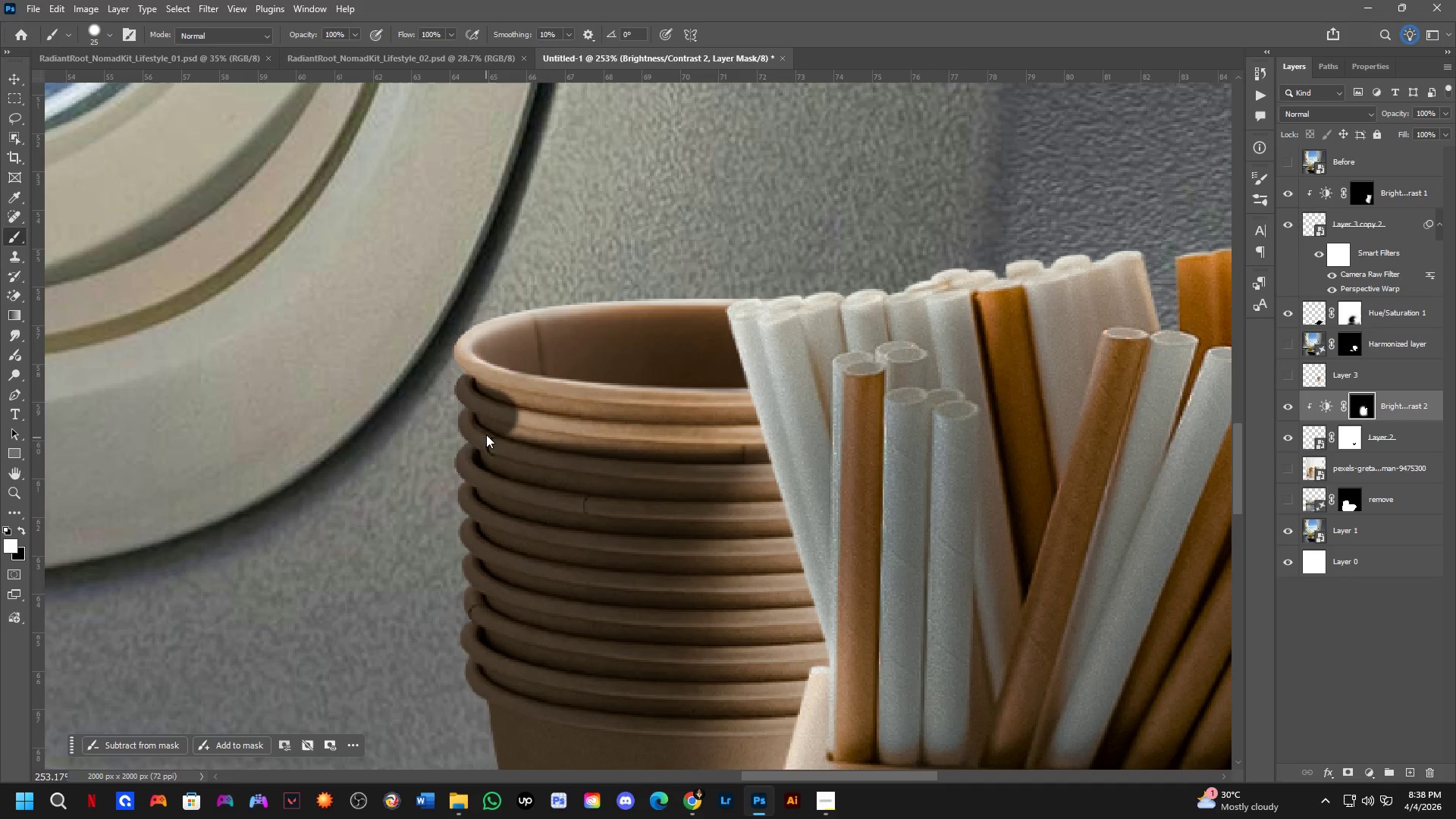 
key(Control+Z)
 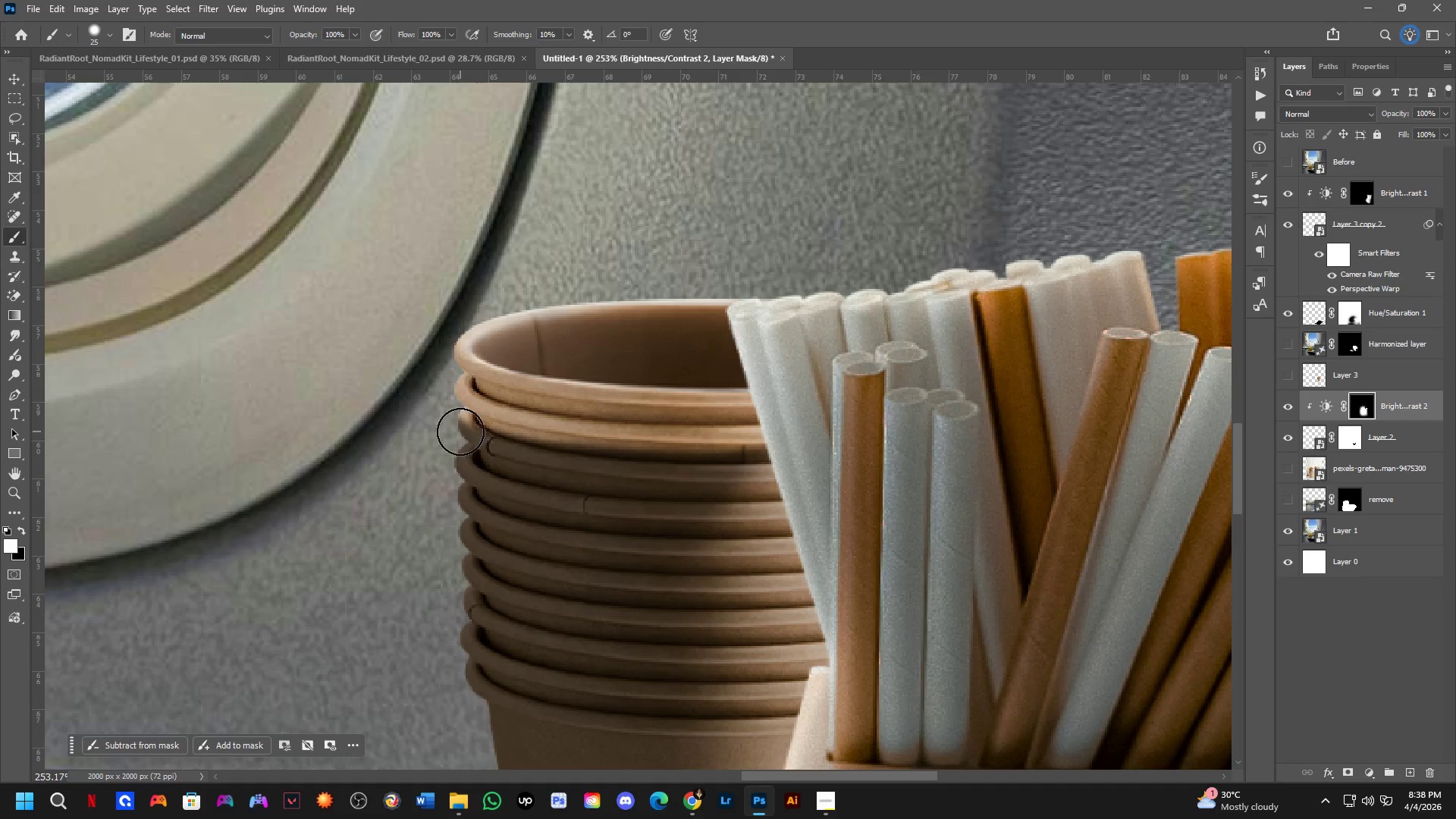 
hold_key(key=AltLeft, duration=0.34)
 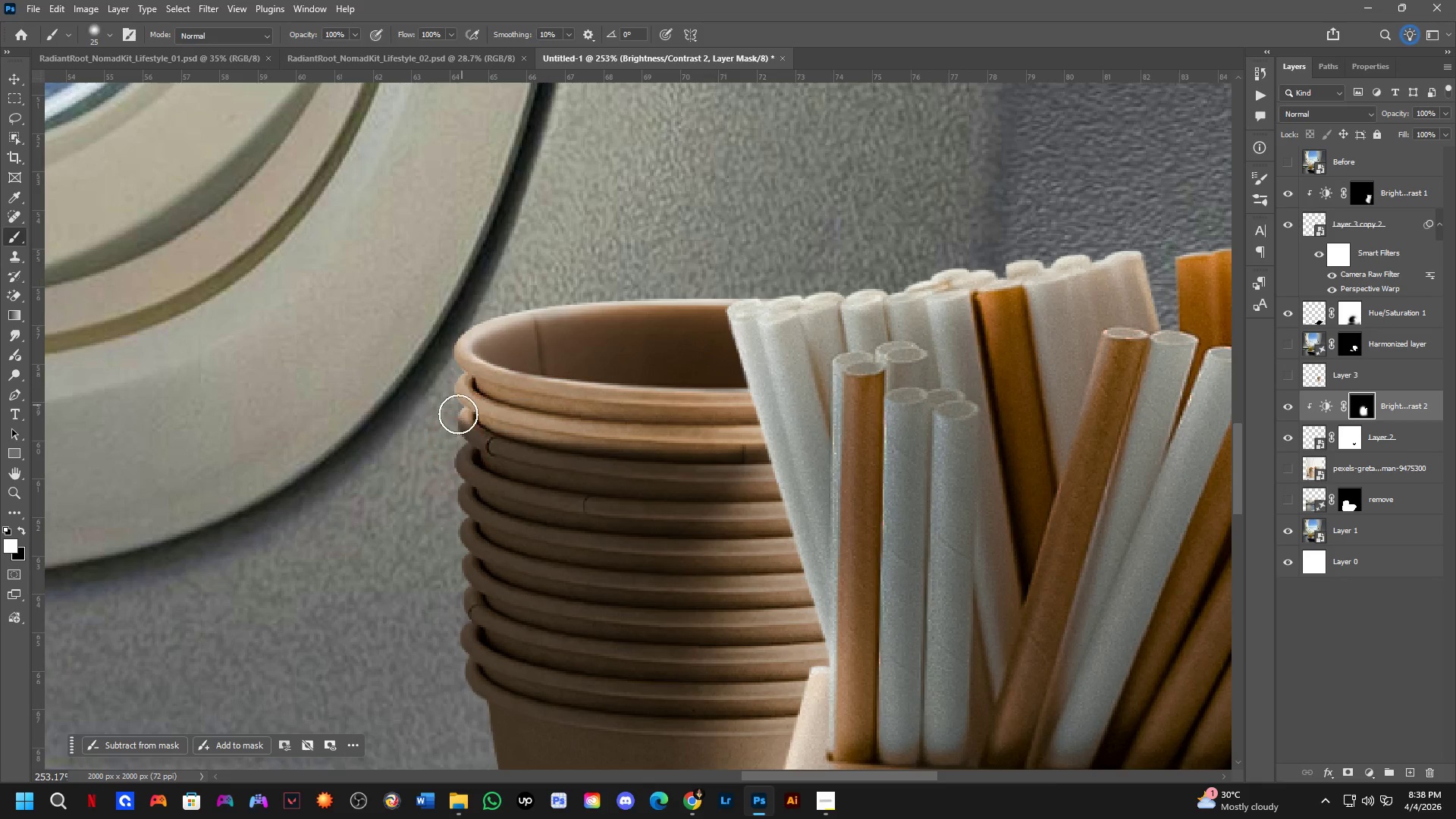 
key(Alt+AltLeft)
 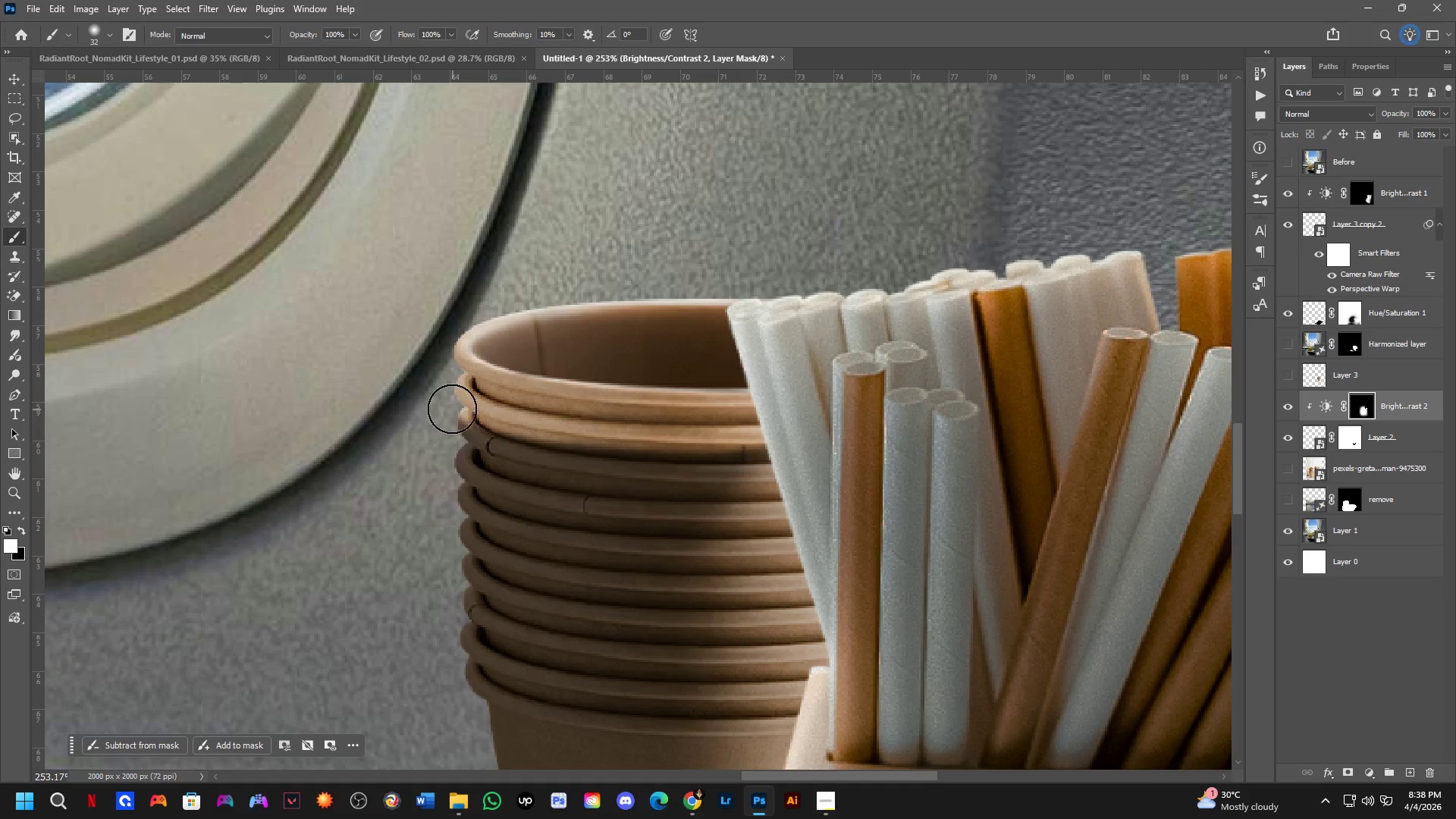 
left_click_drag(start_coordinate=[453, 398], to_coordinate=[416, 378])
 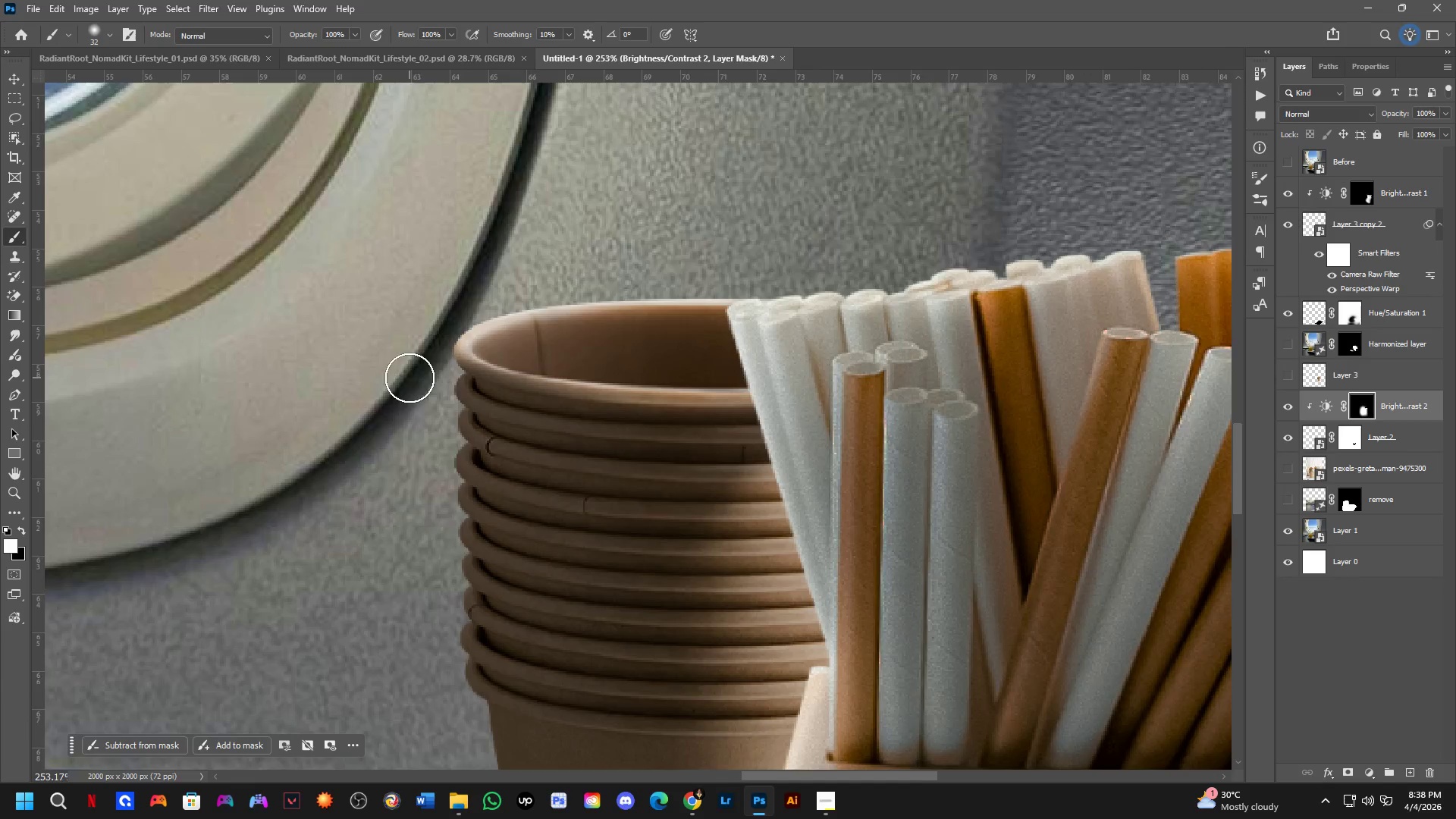 
key(Control+ControlLeft)
 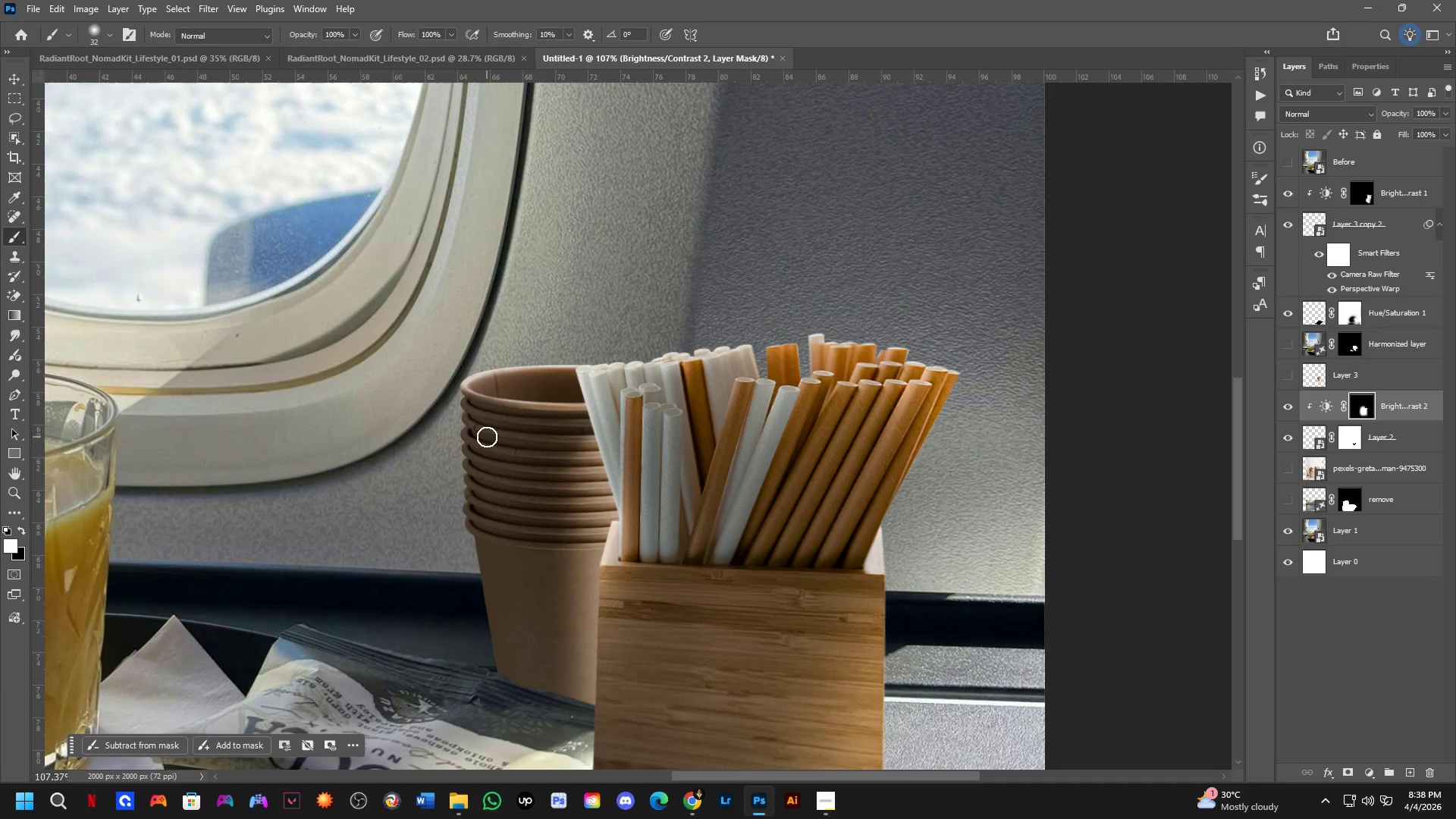 
key(Control+Z)
 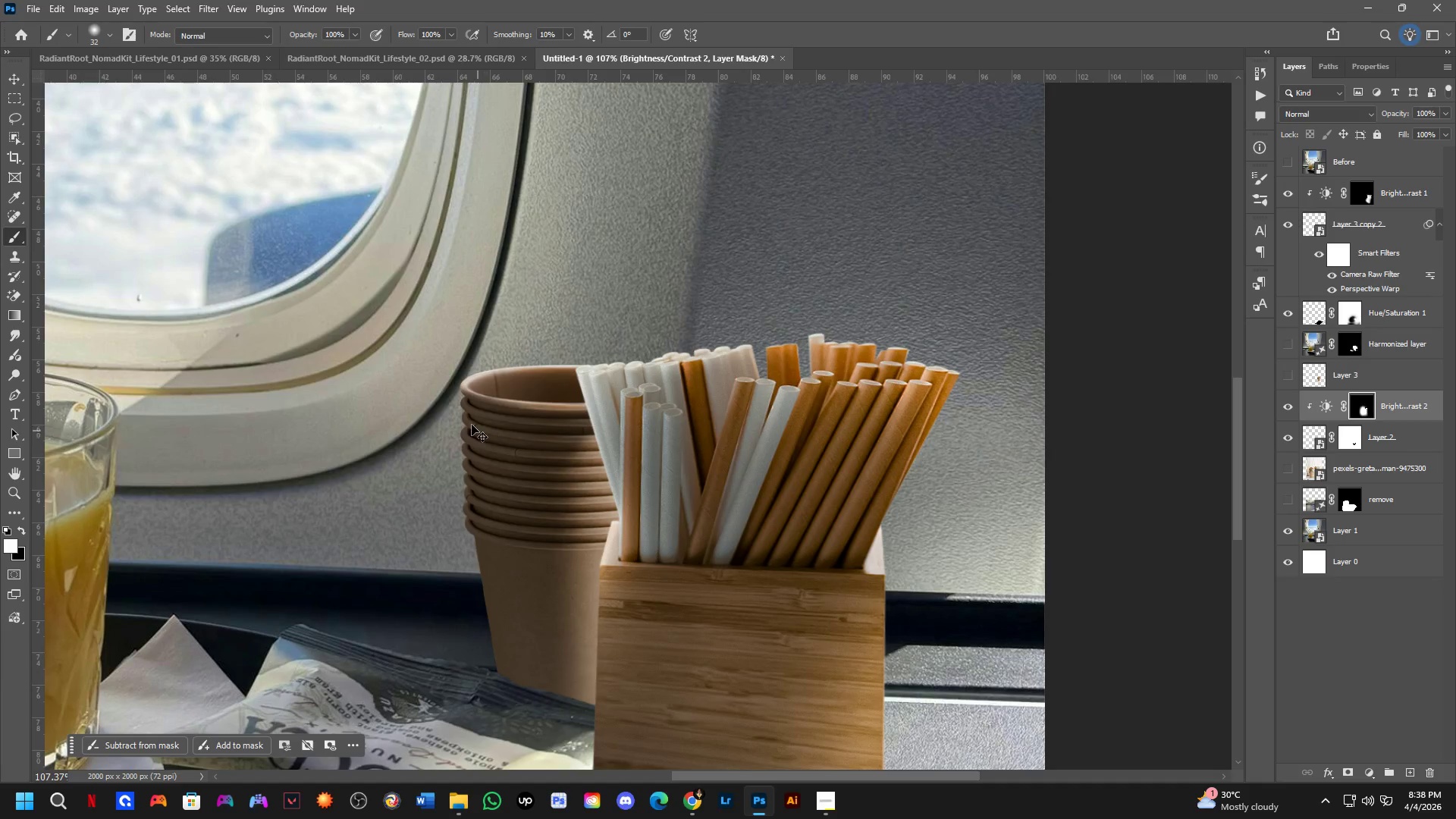 
scroll: coordinate [485, 420], scroll_direction: down, amount: 9.0
 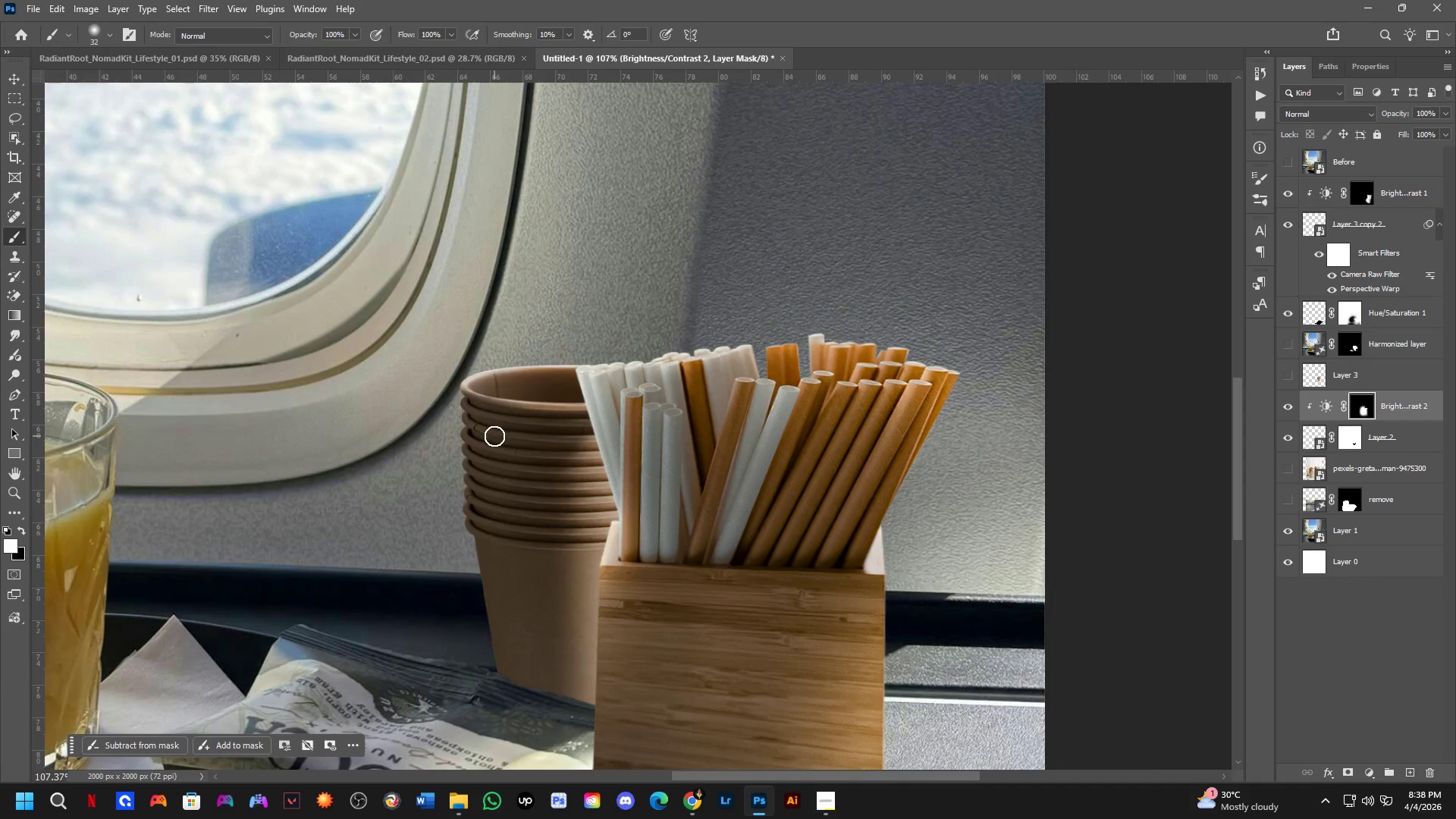 
scroll: coordinate [464, 416], scroll_direction: up, amount: 4.0
 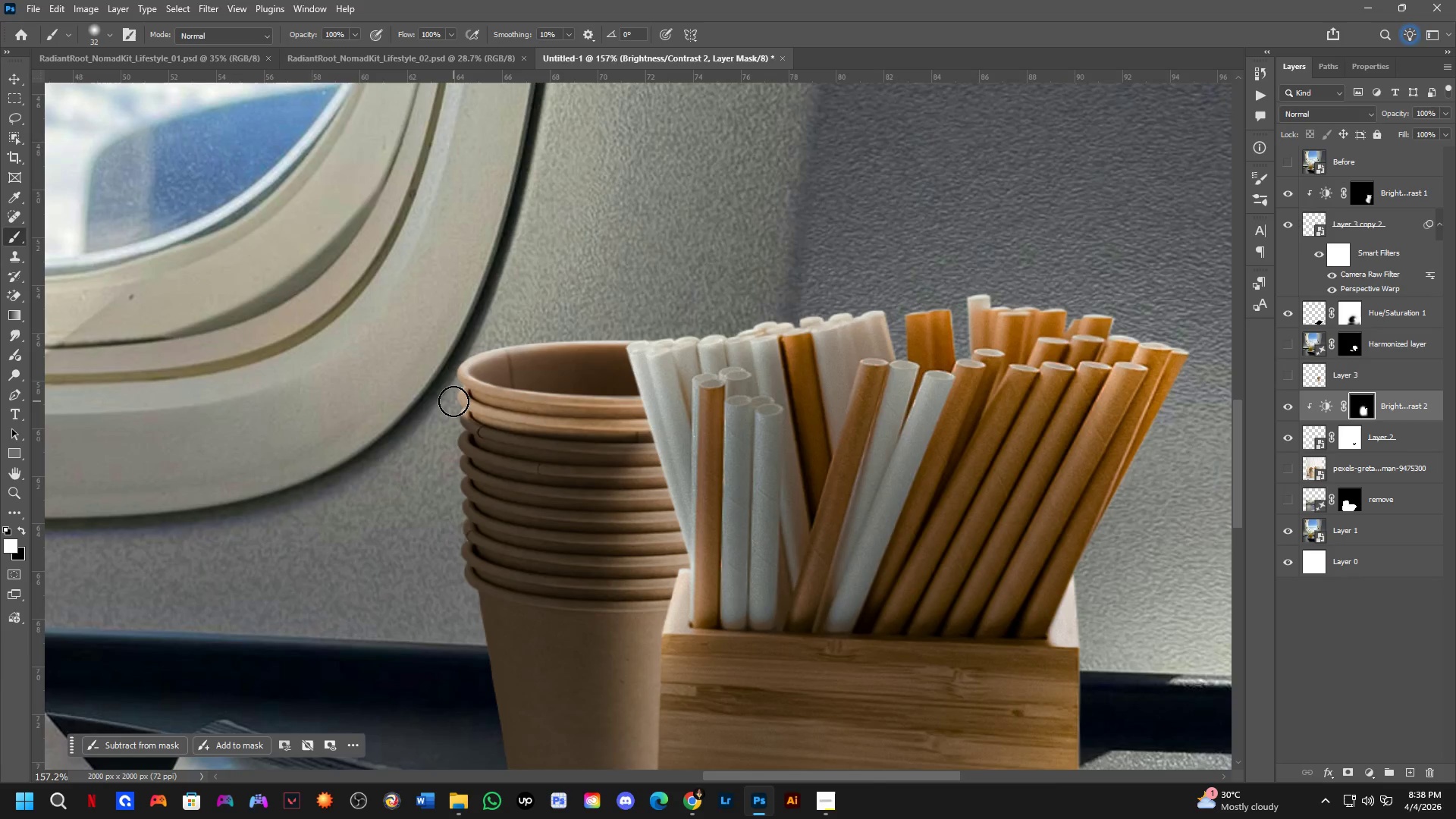 
left_click_drag(start_coordinate=[454, 401], to_coordinate=[676, 422])
 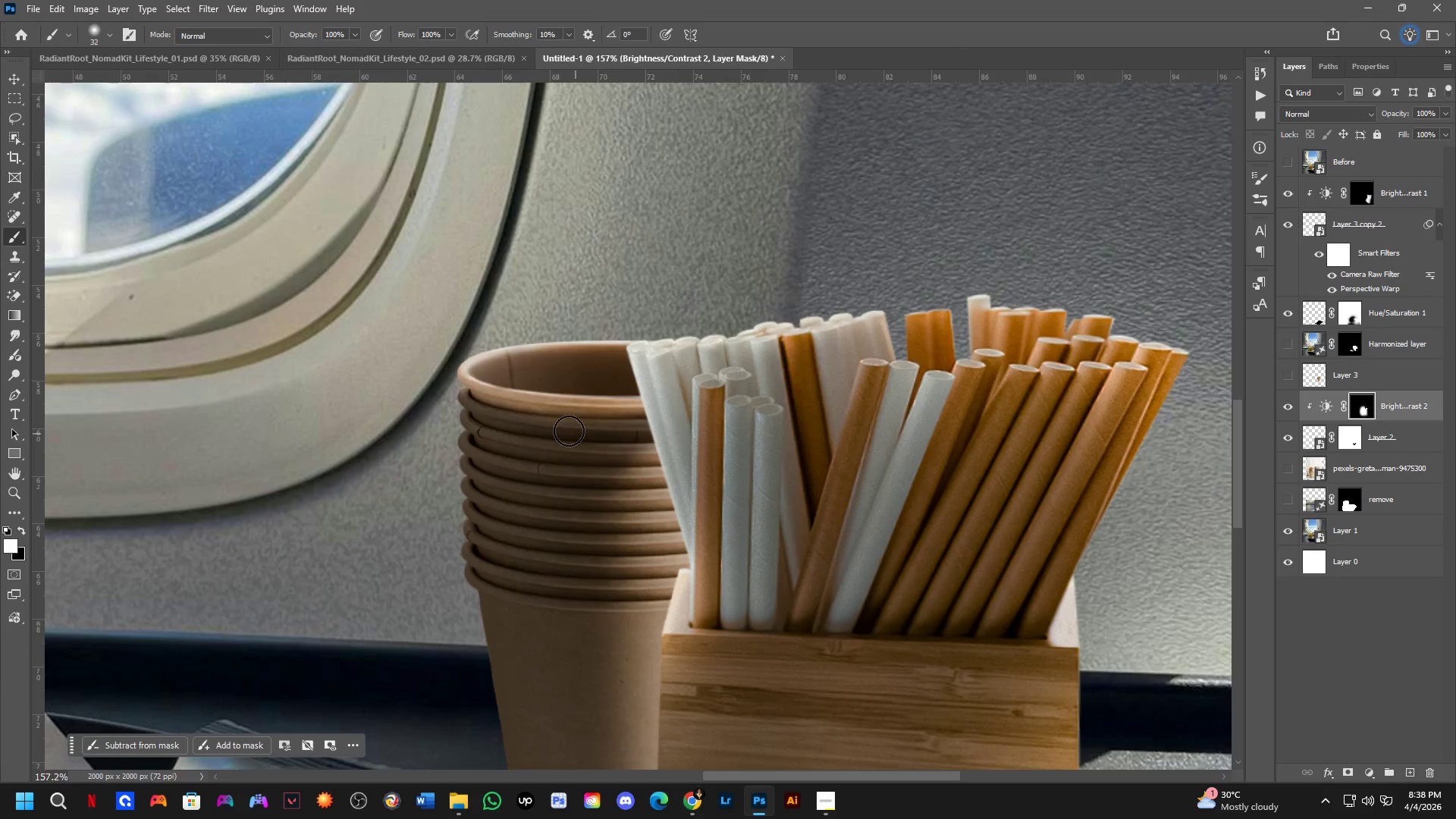 
scroll: coordinate [539, 412], scroll_direction: up, amount: 3.0
 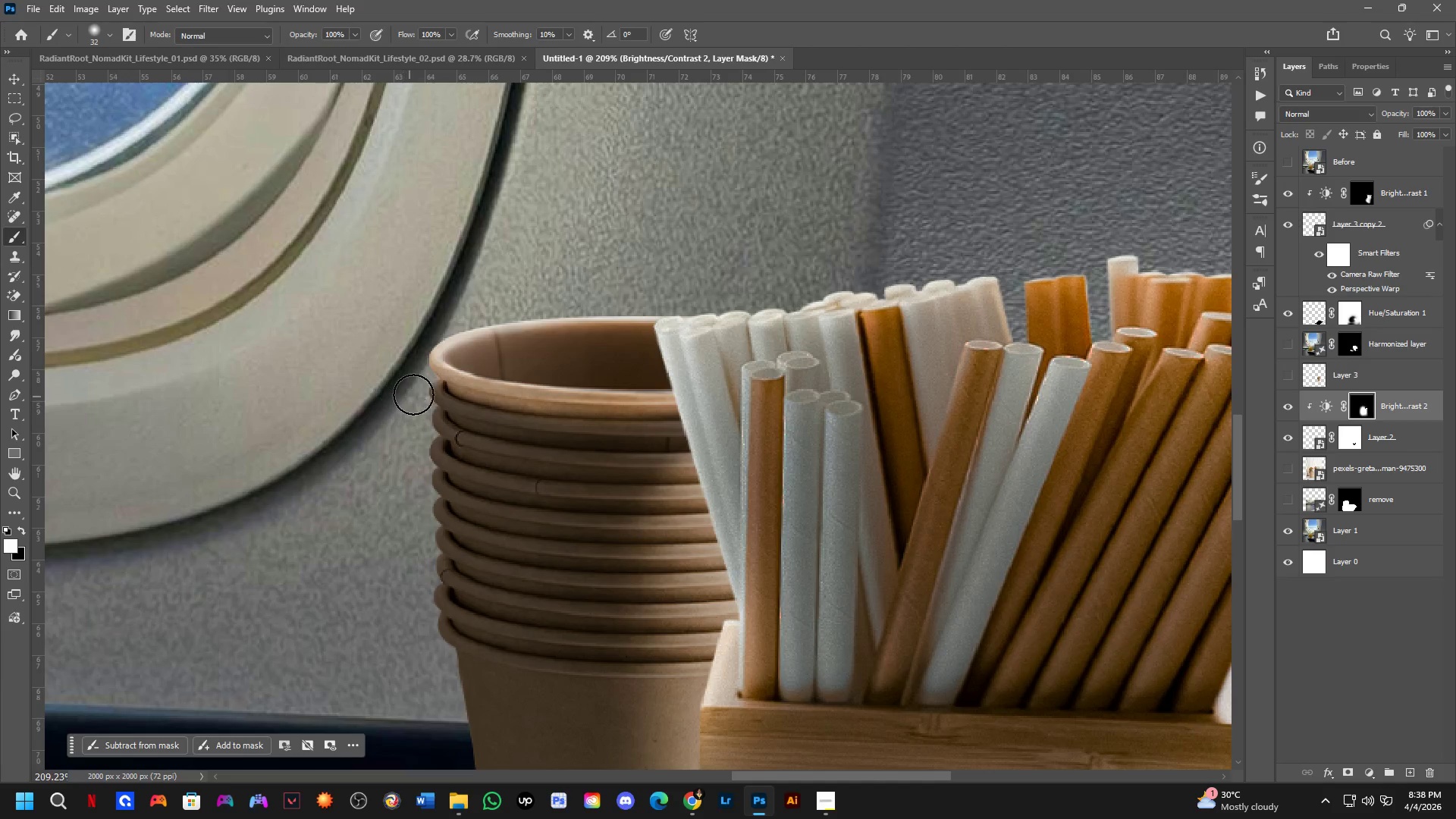 
left_click_drag(start_coordinate=[419, 393], to_coordinate=[723, 423])
 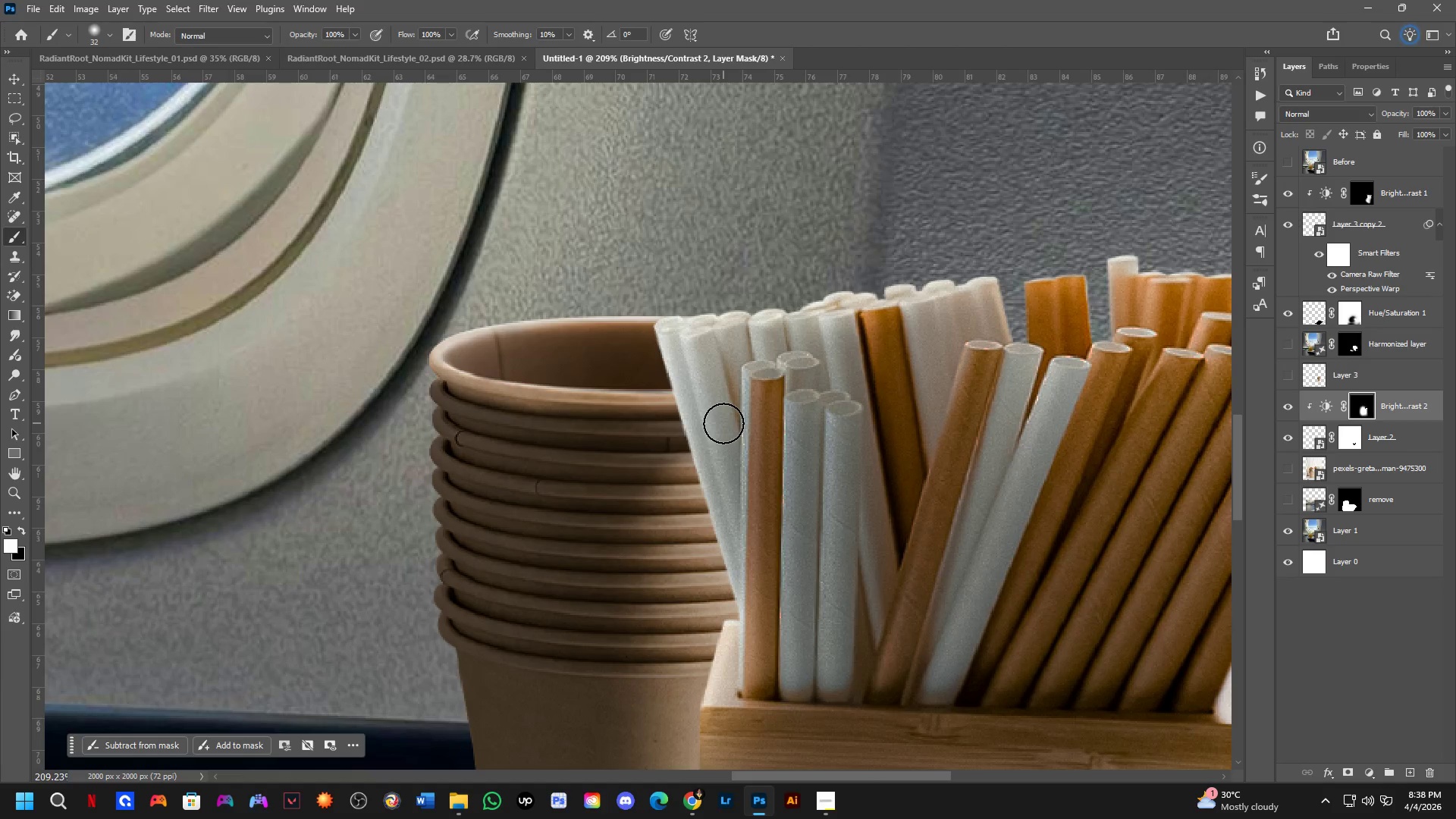 
key(Shift+ShiftLeft)
 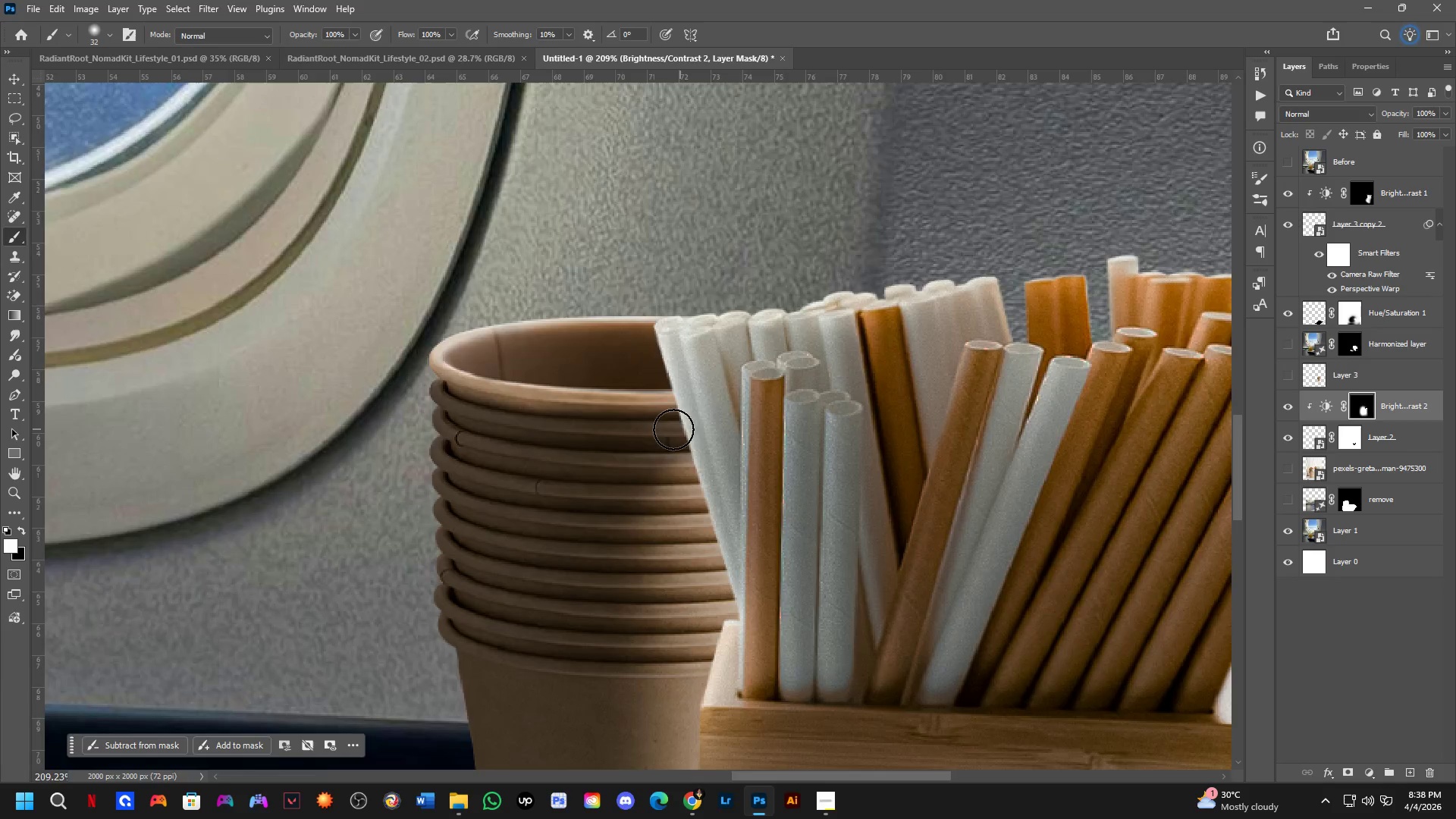 
key(Alt+AltLeft)
 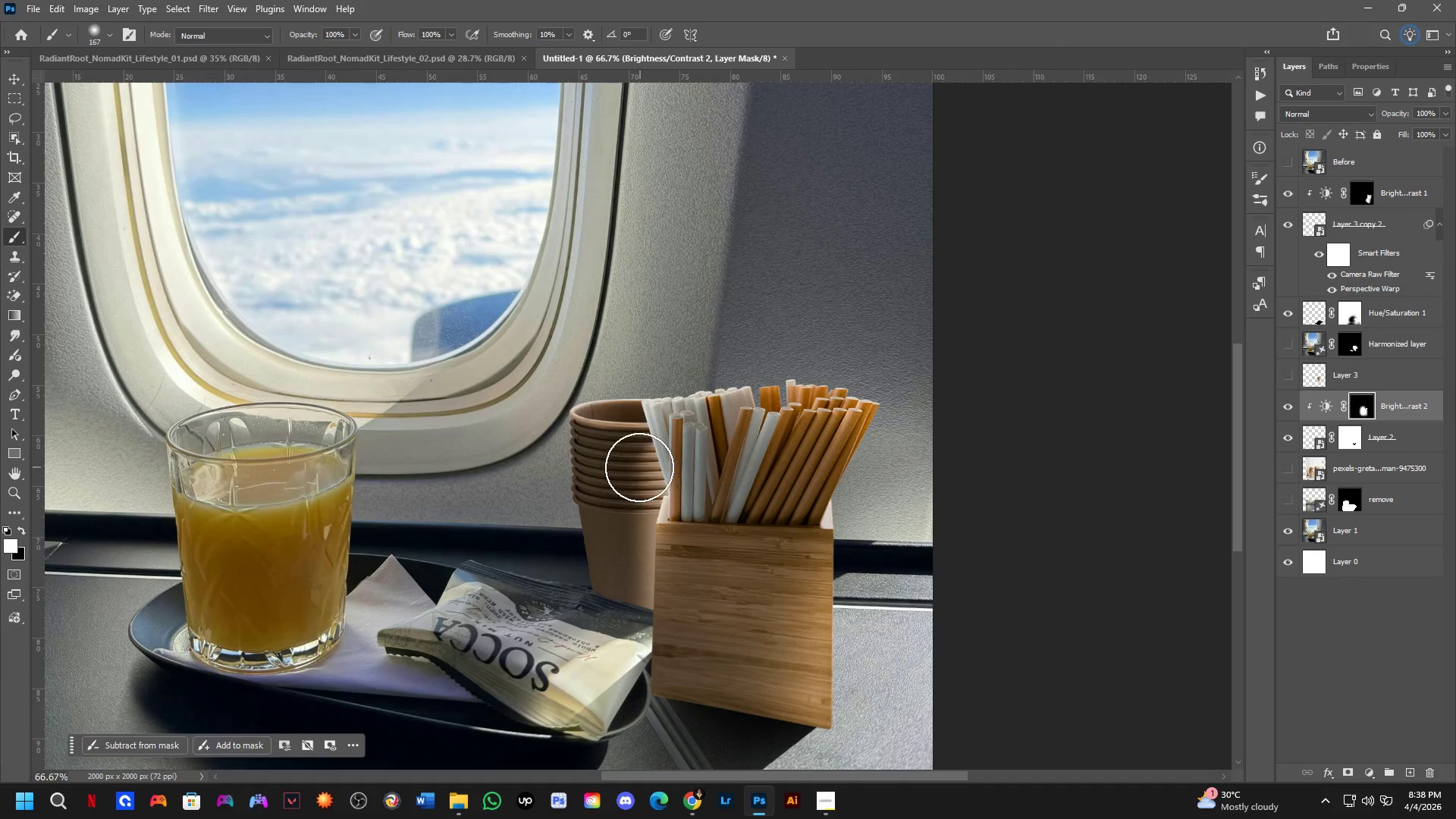 
scroll: coordinate [632, 439], scroll_direction: down, amount: 3.0
 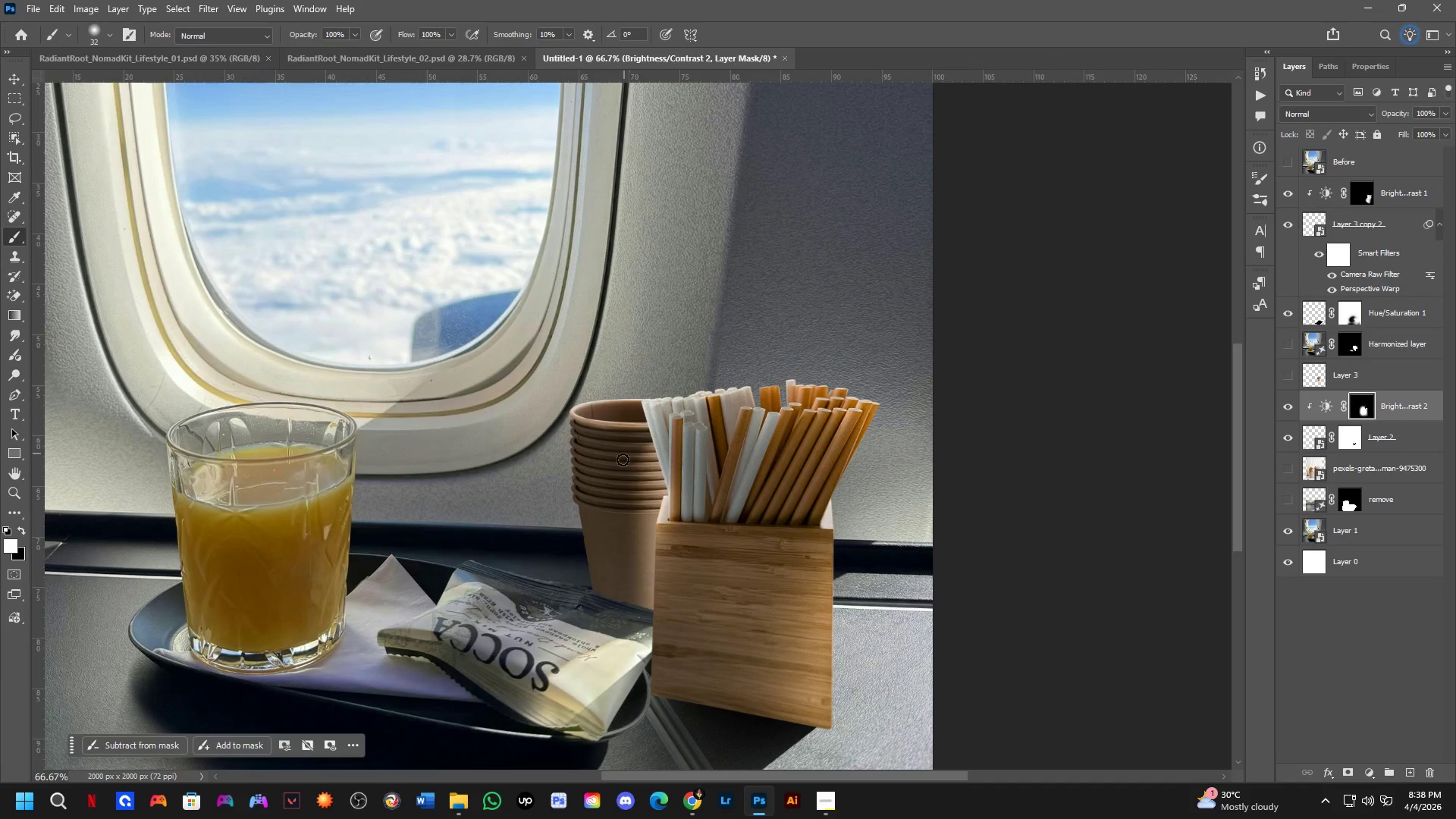 
left_click_drag(start_coordinate=[638, 466], to_coordinate=[654, 565])
 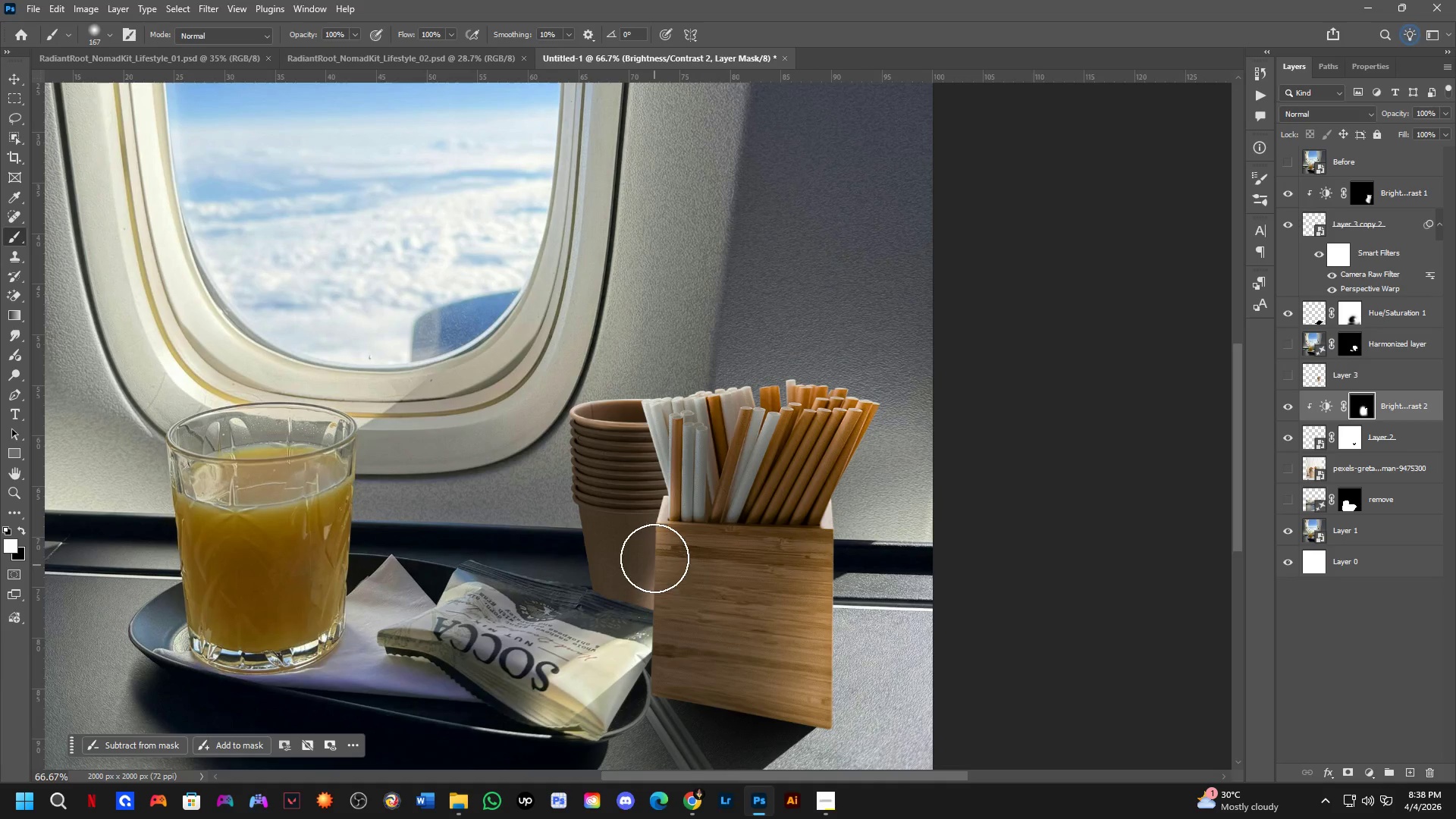 
hold_key(key=AltLeft, duration=0.45)
 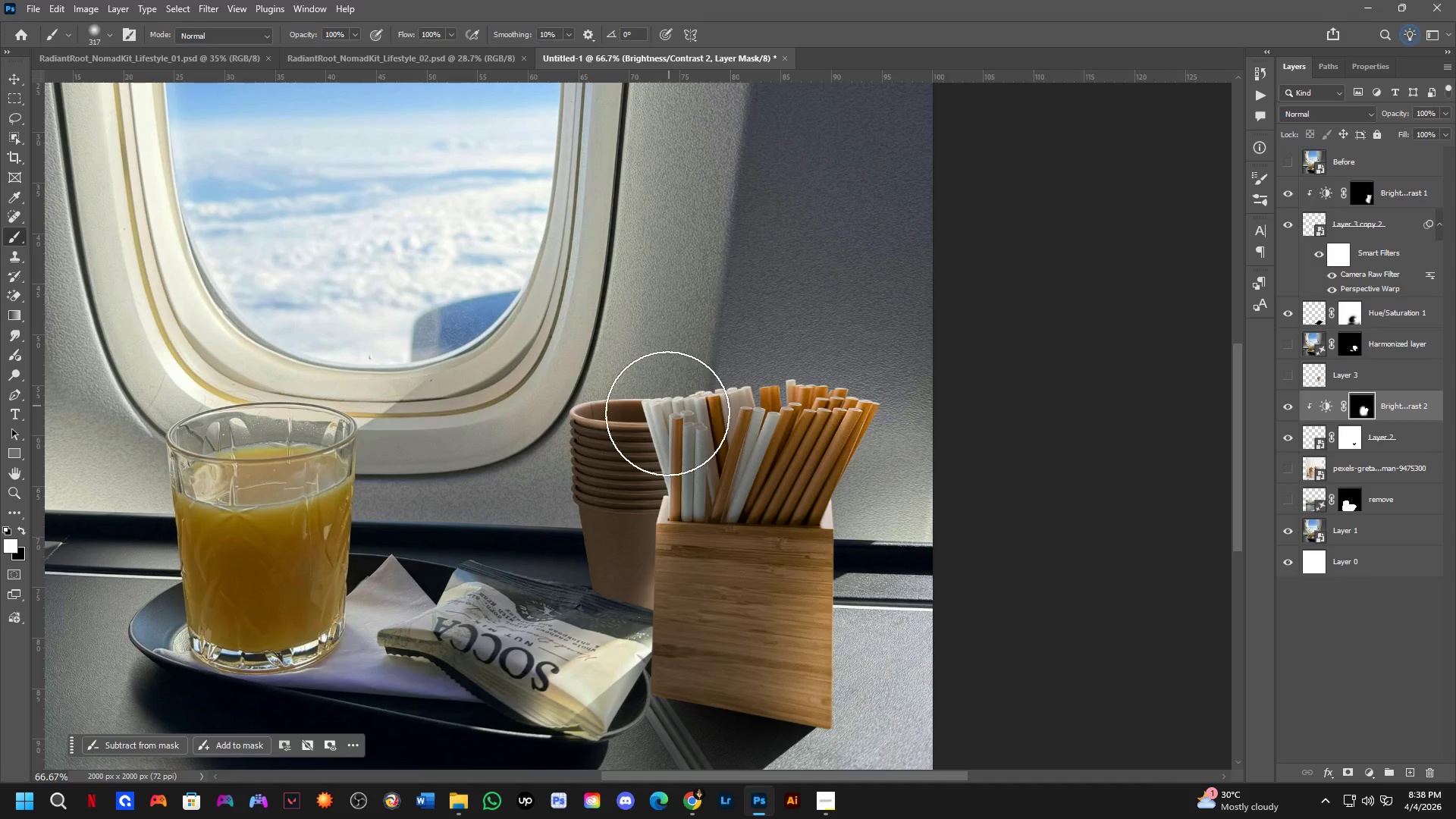 
key(Alt+AltLeft)
 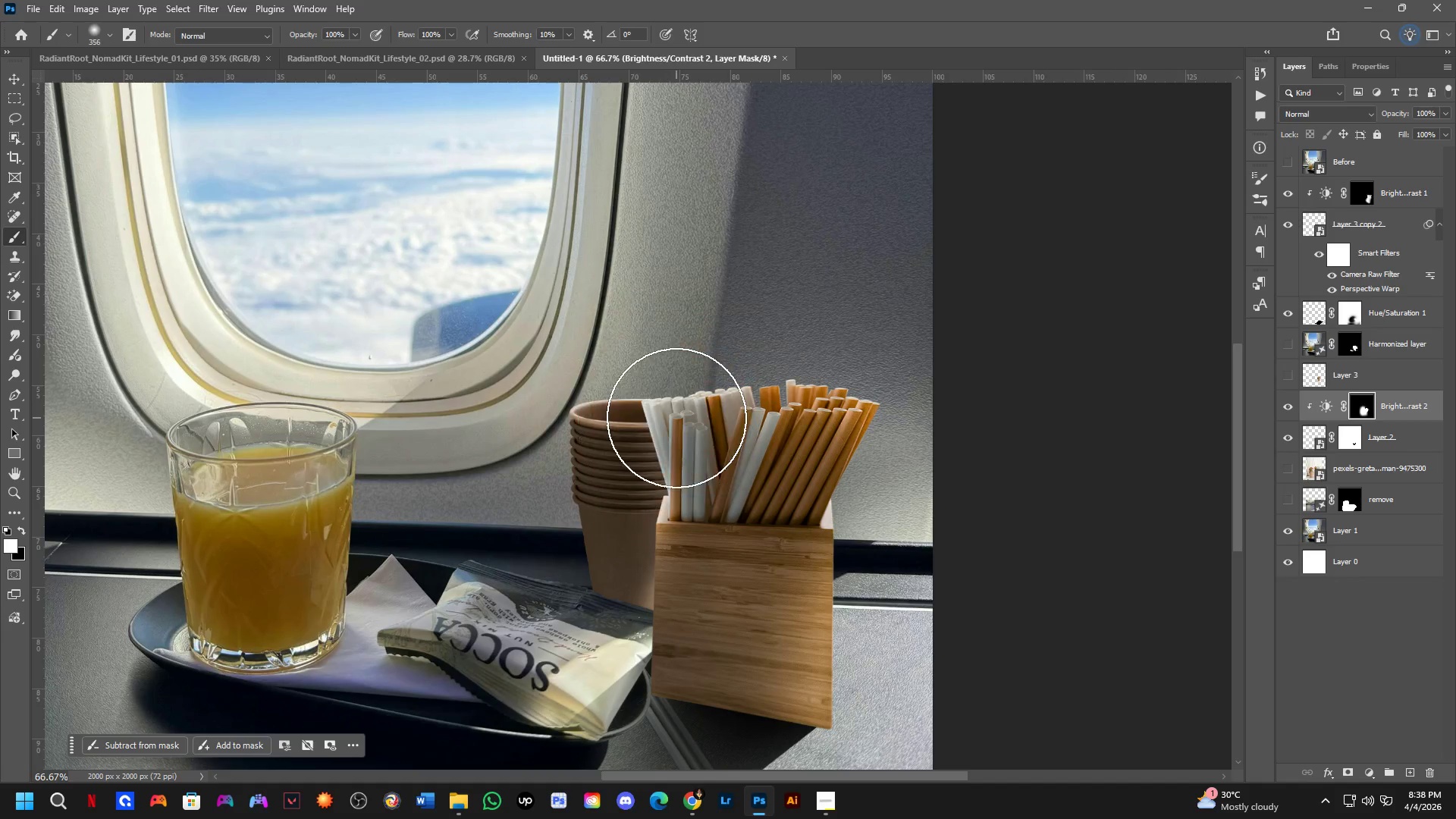 
left_click([676, 419])
 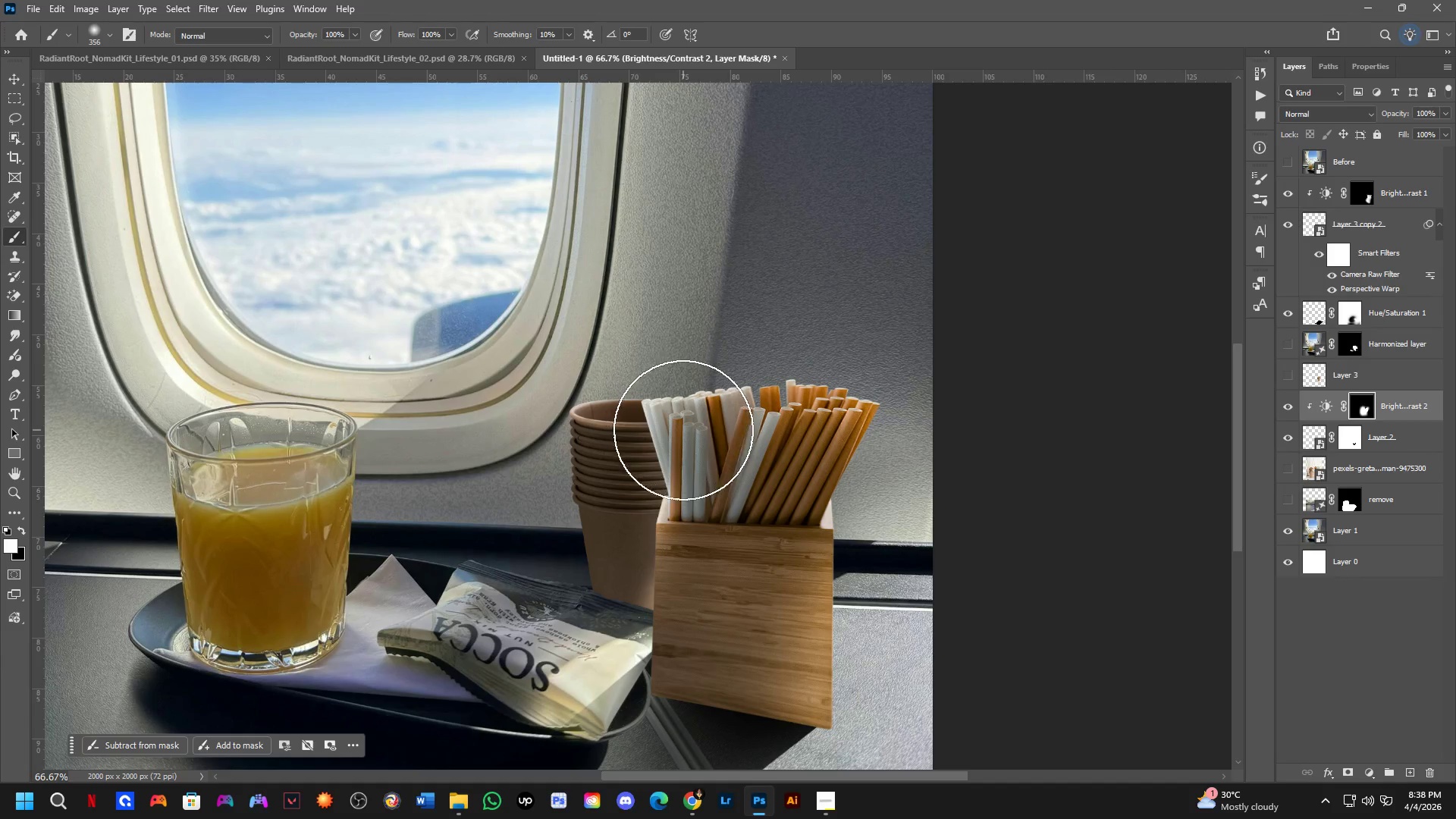 
key(Control+ControlLeft)
 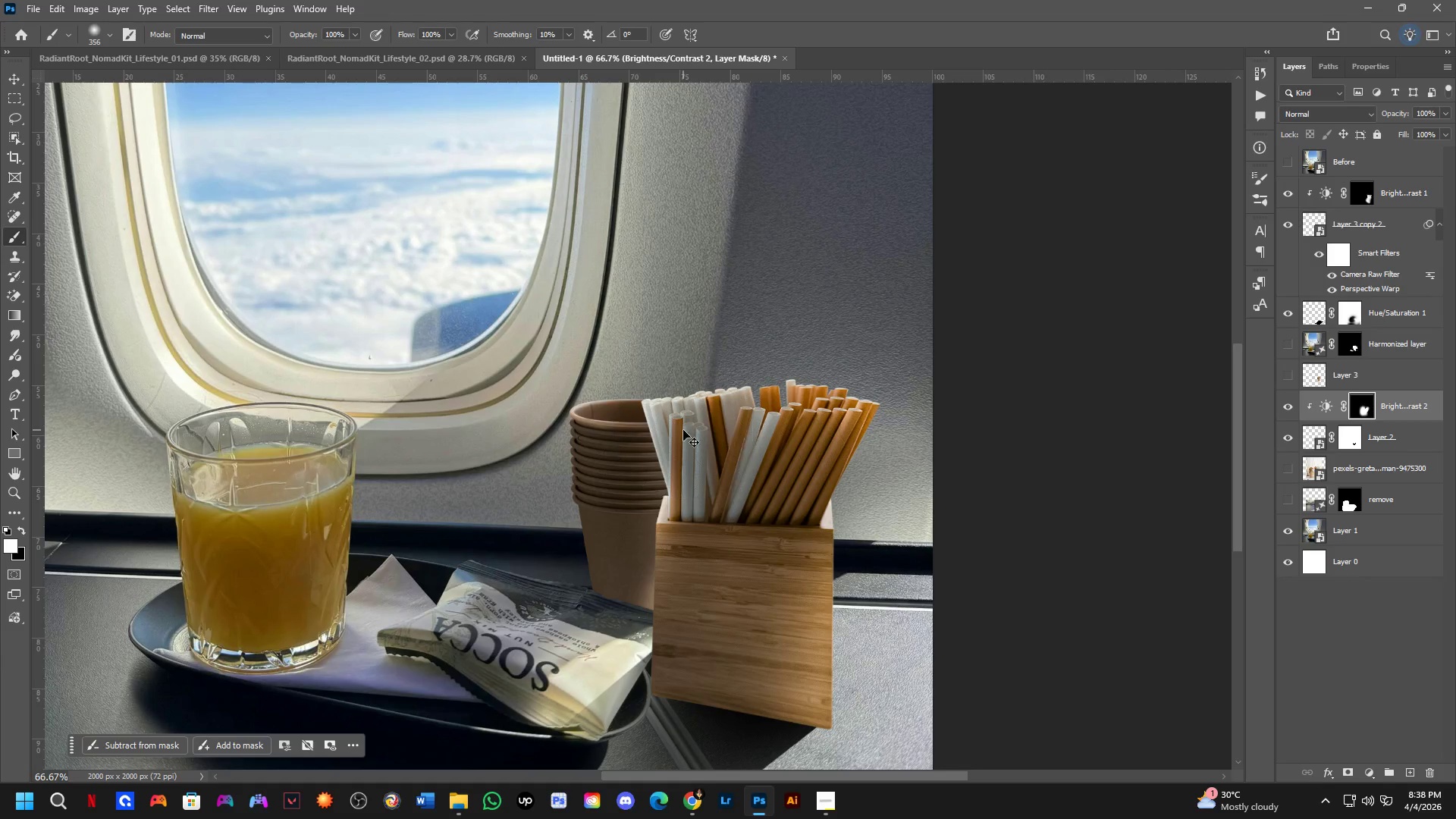 
key(Control+Z)
 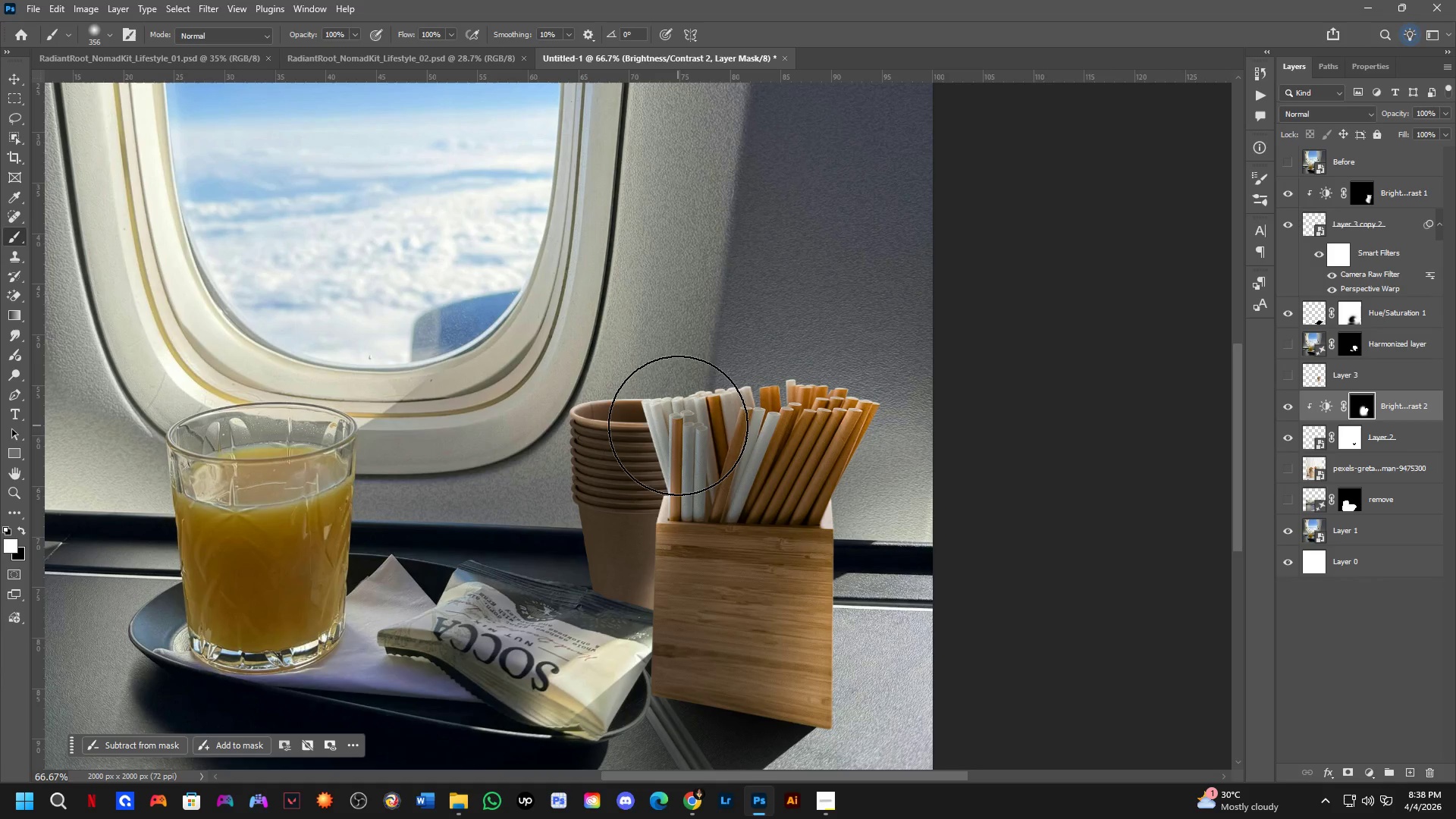 
key(X)
 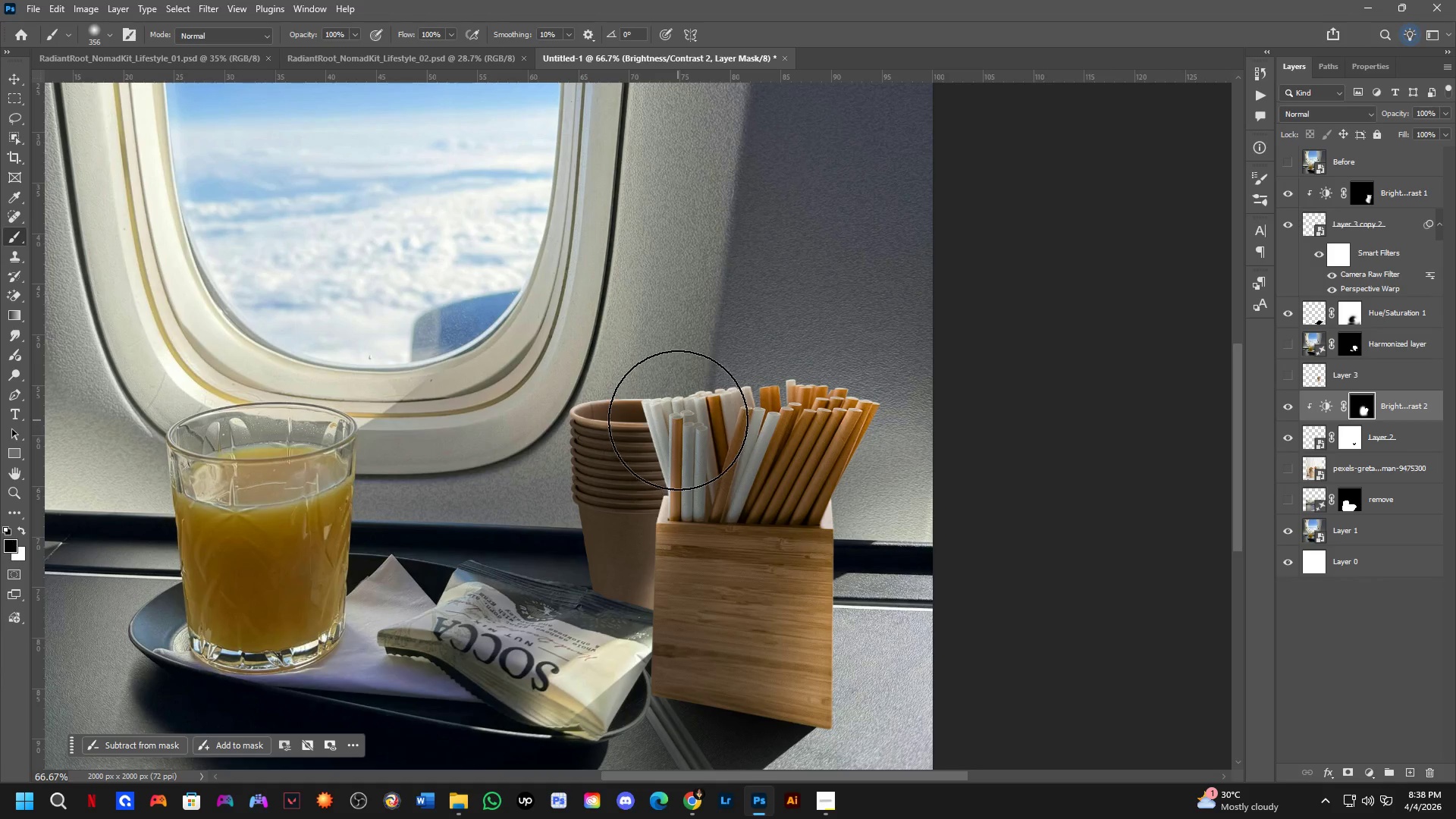 
left_click([678, 414])
 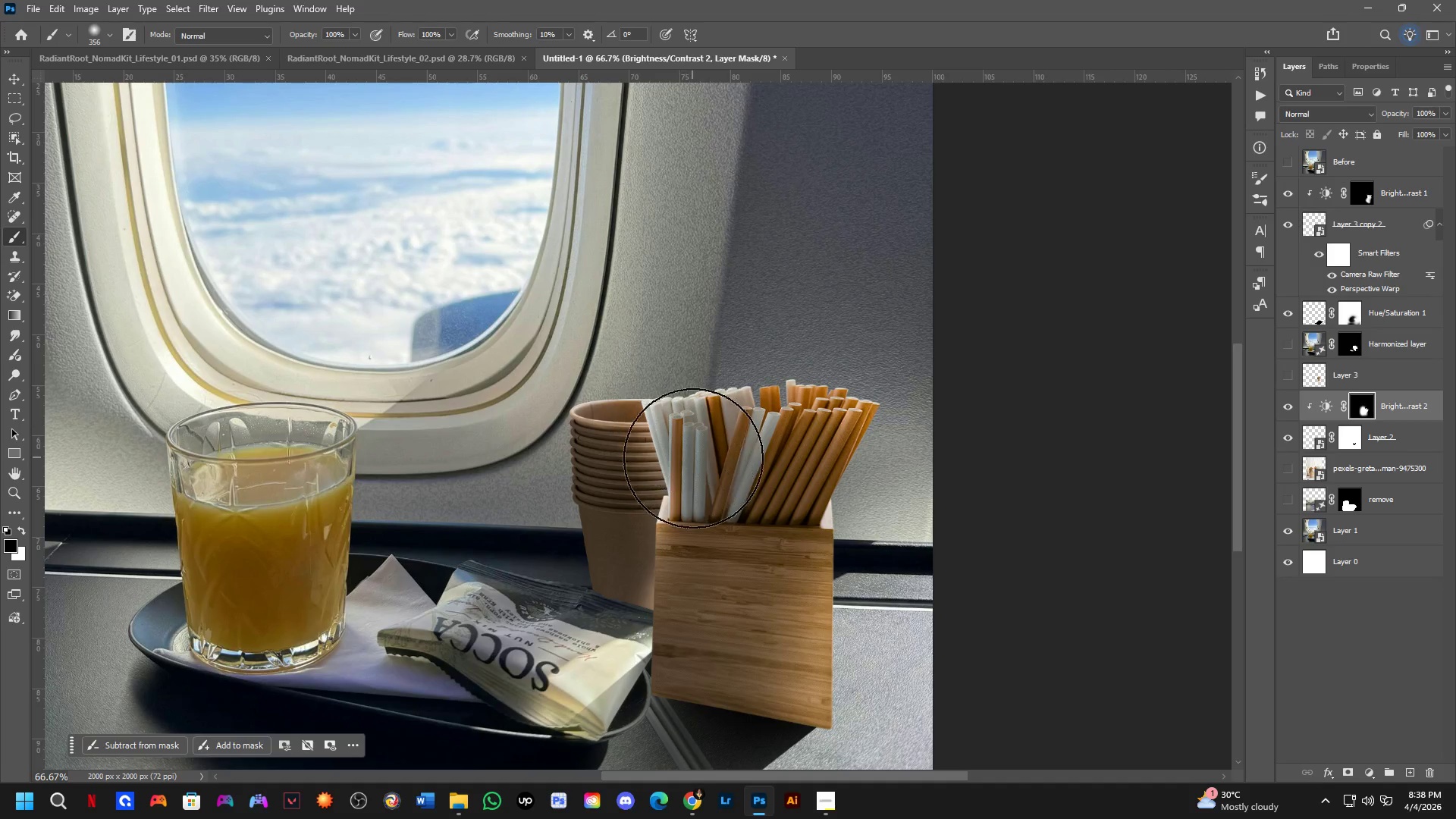 
scroll: coordinate [693, 466], scroll_direction: down, amount: 1.0
 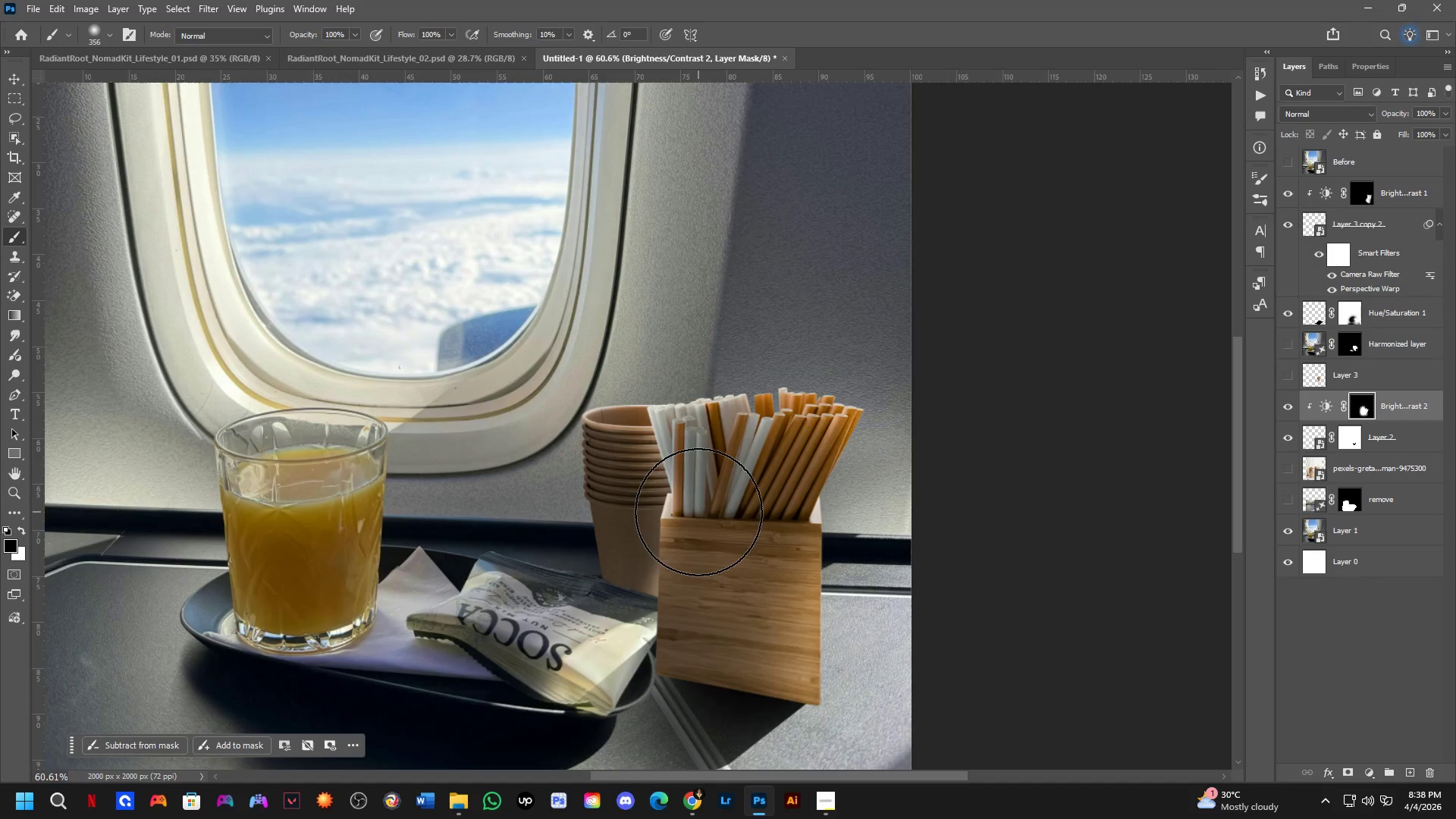 
left_click_drag(start_coordinate=[700, 517], to_coordinate=[702, 655])
 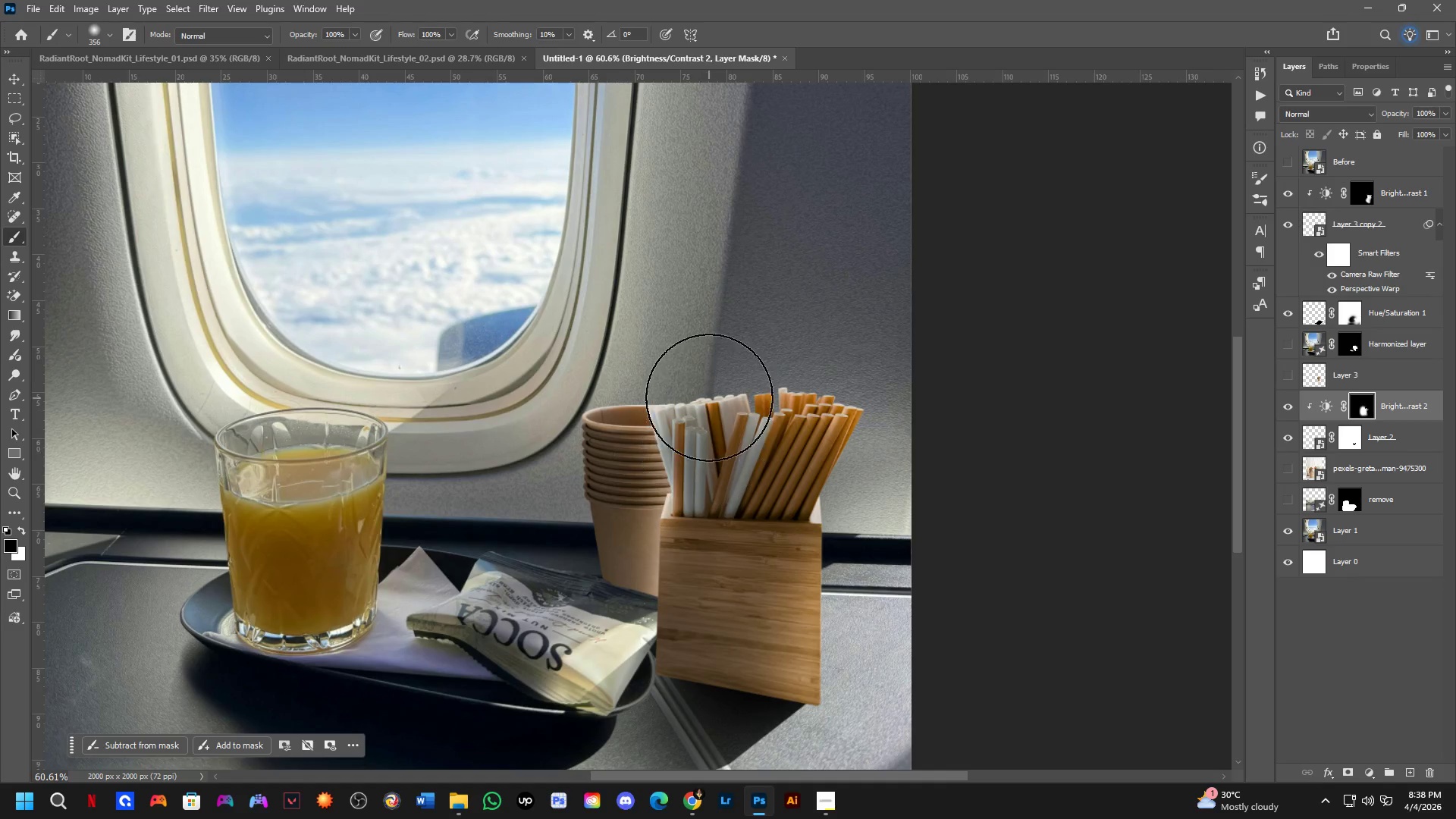 
left_click([695, 391])
 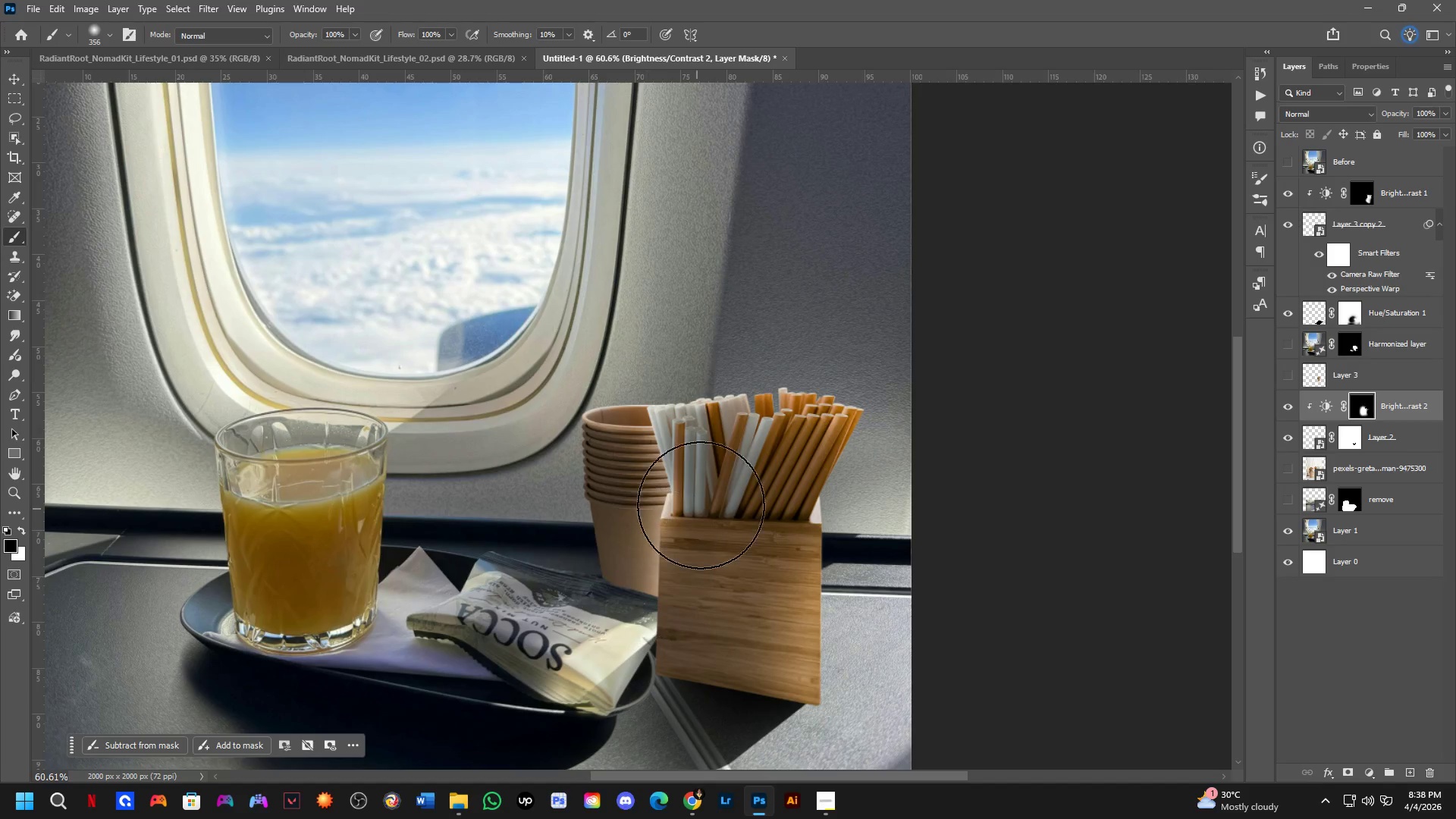 
left_click_drag(start_coordinate=[704, 548], to_coordinate=[700, 664])
 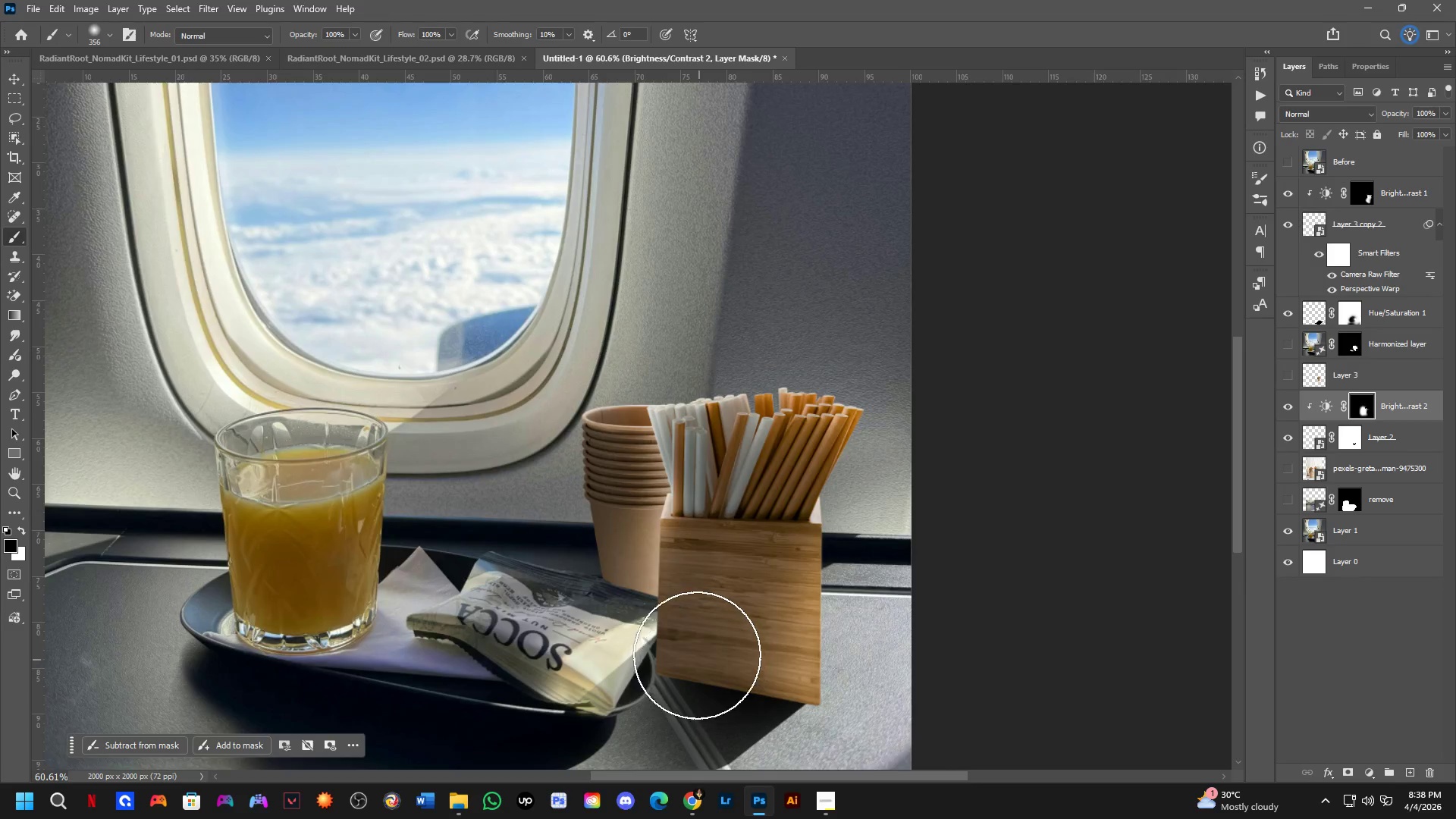 
key(Shift+ShiftLeft)
 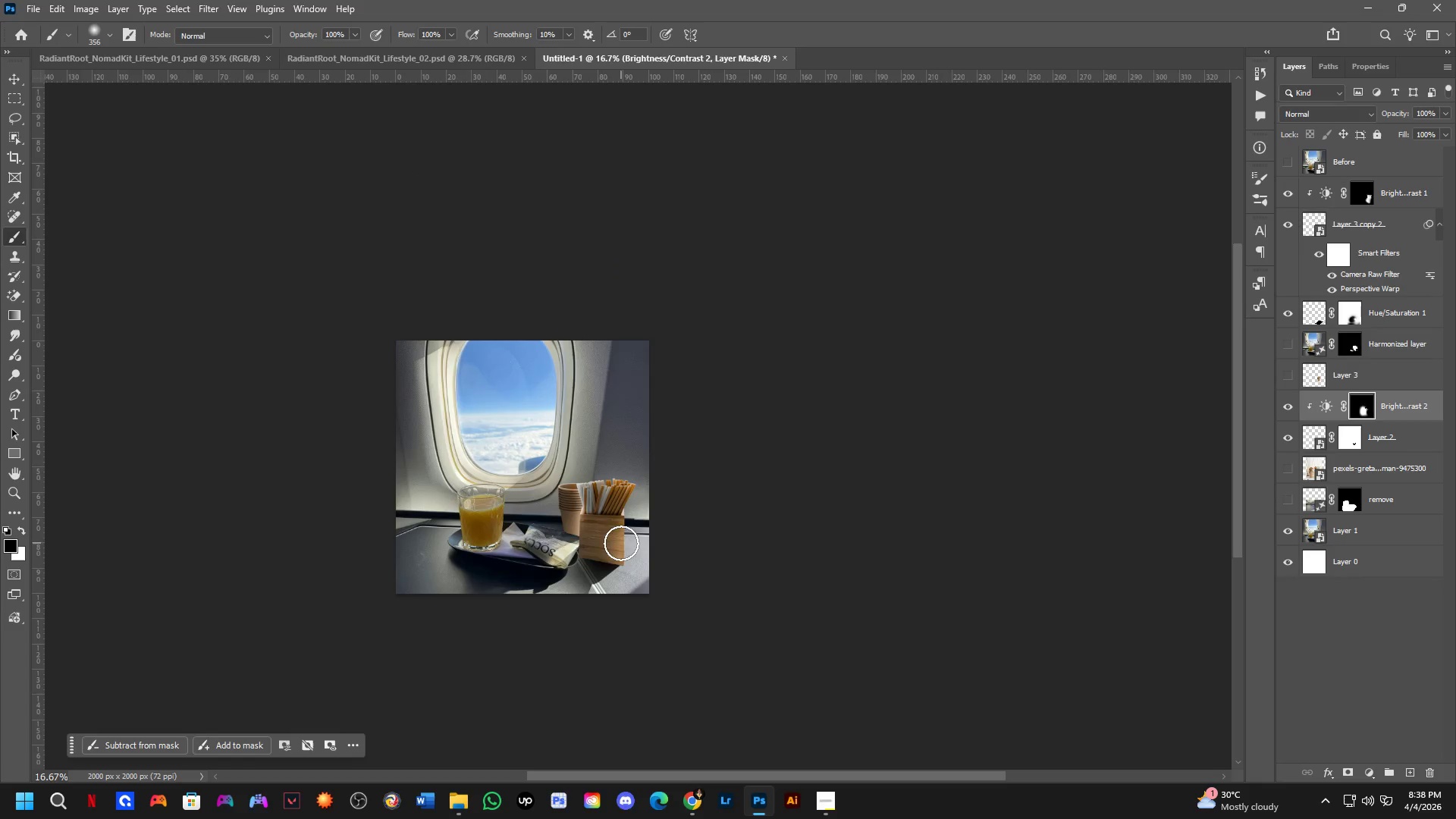 
key(Shift+ShiftLeft)
 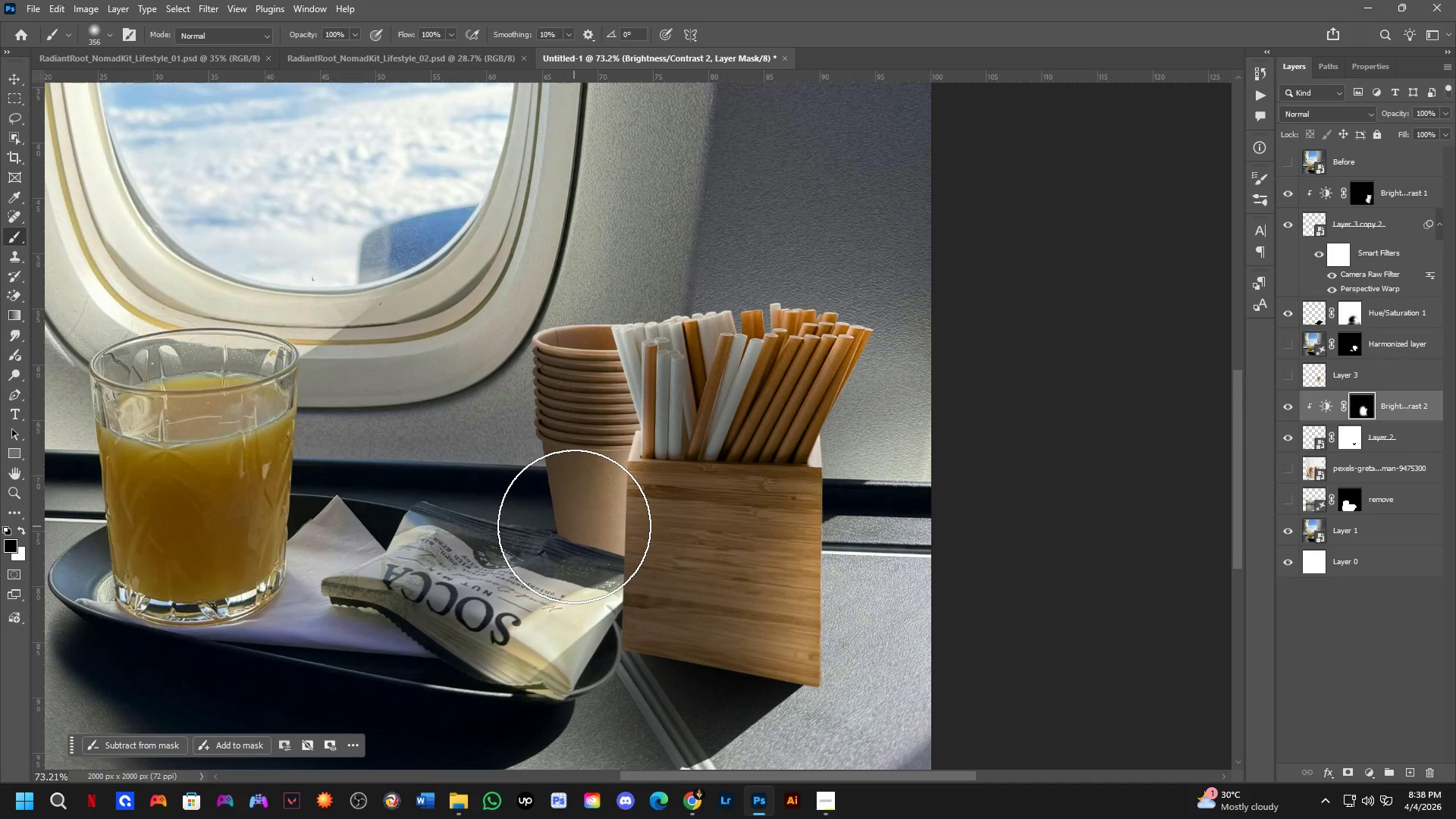 
scroll: coordinate [574, 526], scroll_direction: up, amount: 1.0
 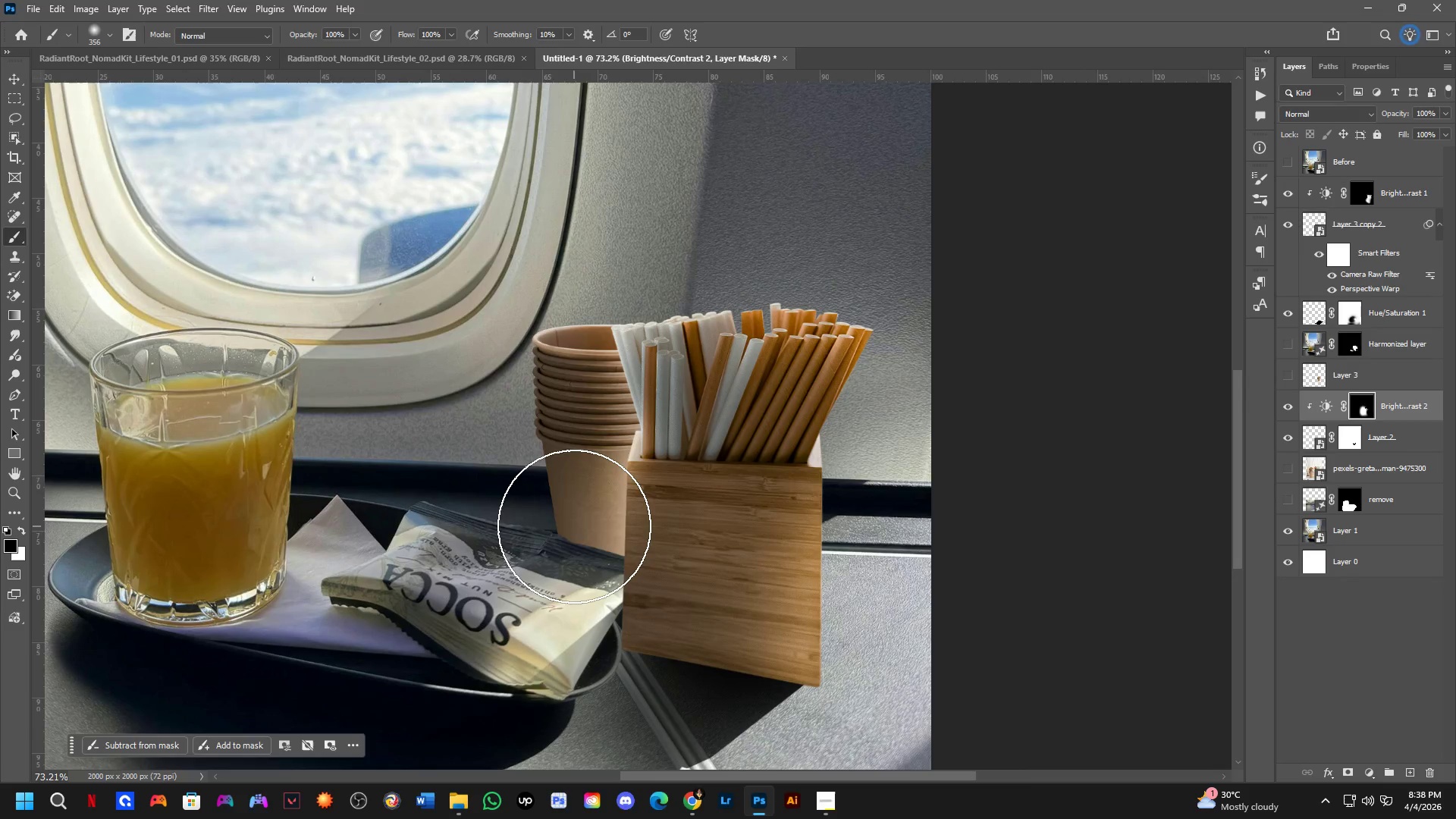 
hold_key(key=Space, duration=0.58)
 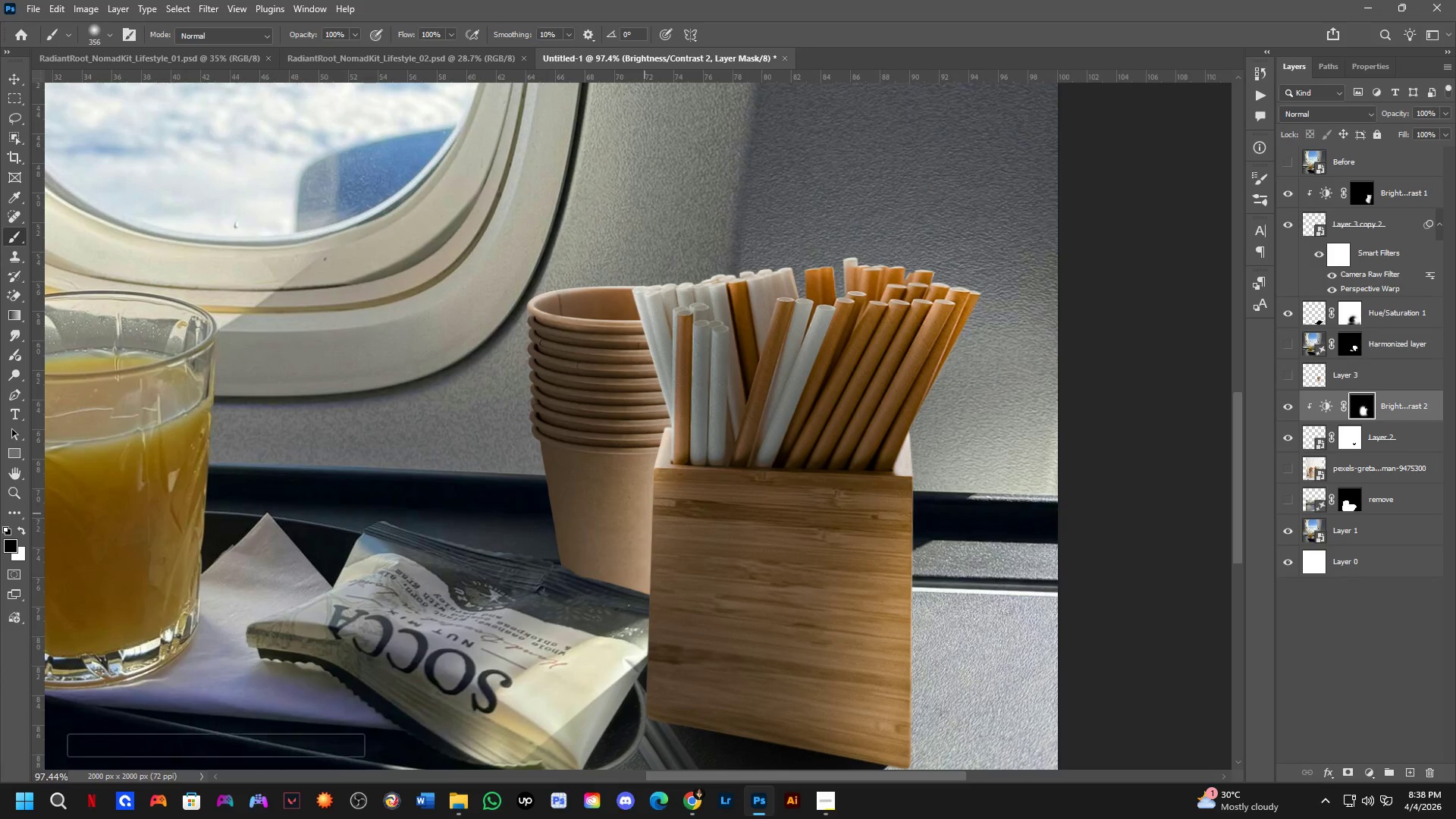 
left_click_drag(start_coordinate=[636, 485], to_coordinate=[645, 513])
 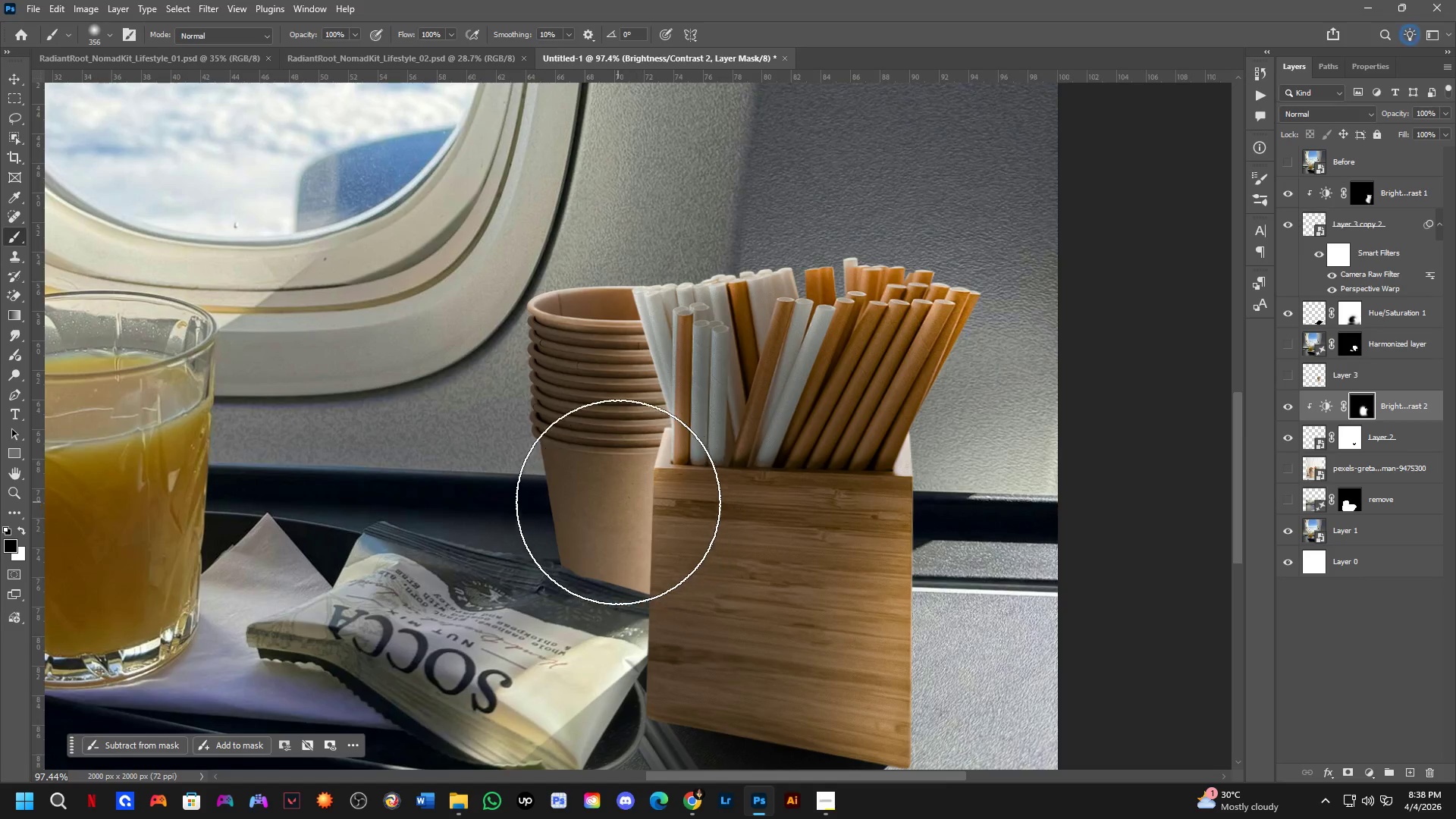 
scroll: coordinate [575, 526], scroll_direction: up, amount: 3.0
 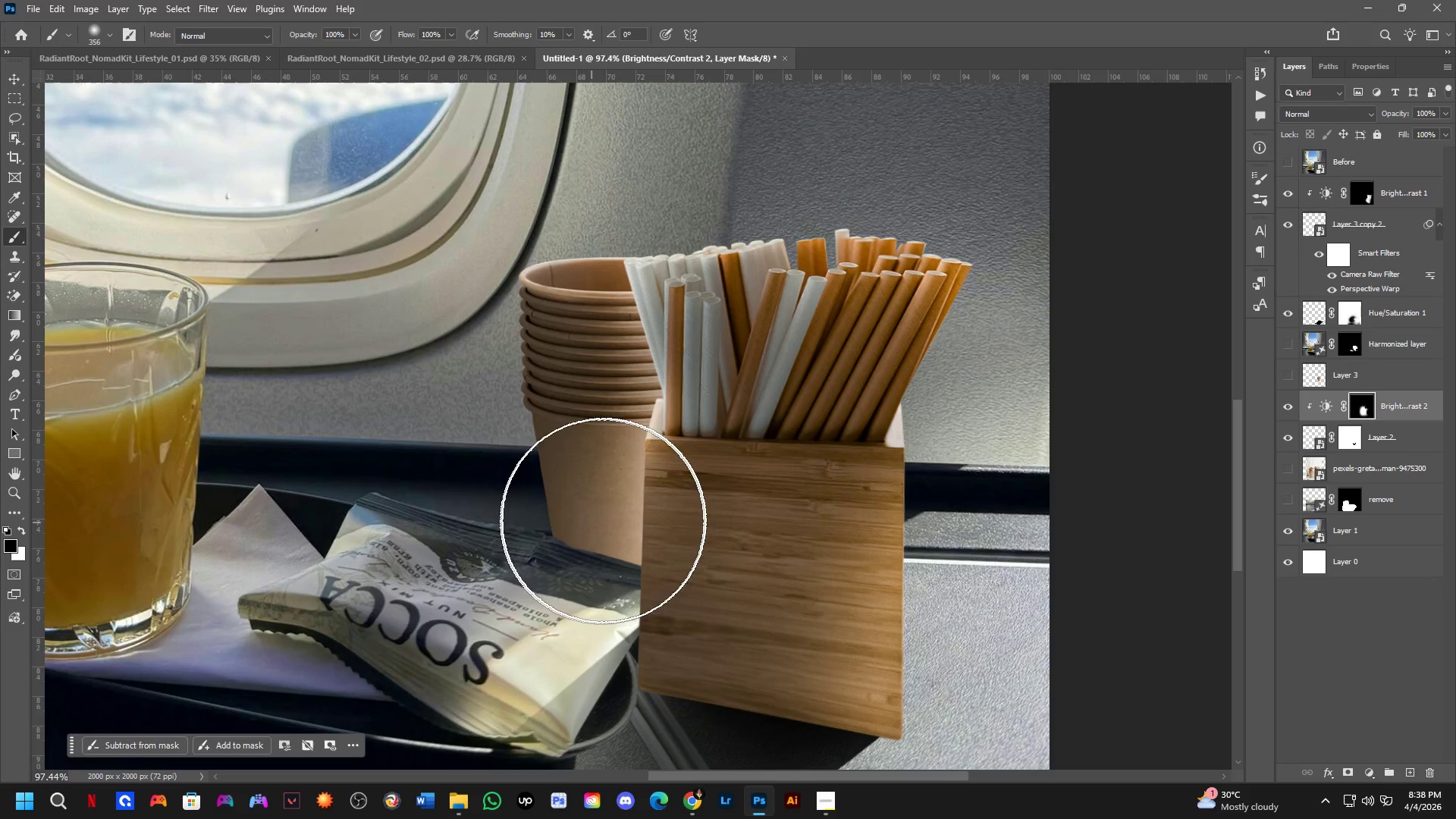 
hold_key(key=Space, duration=0.59)
 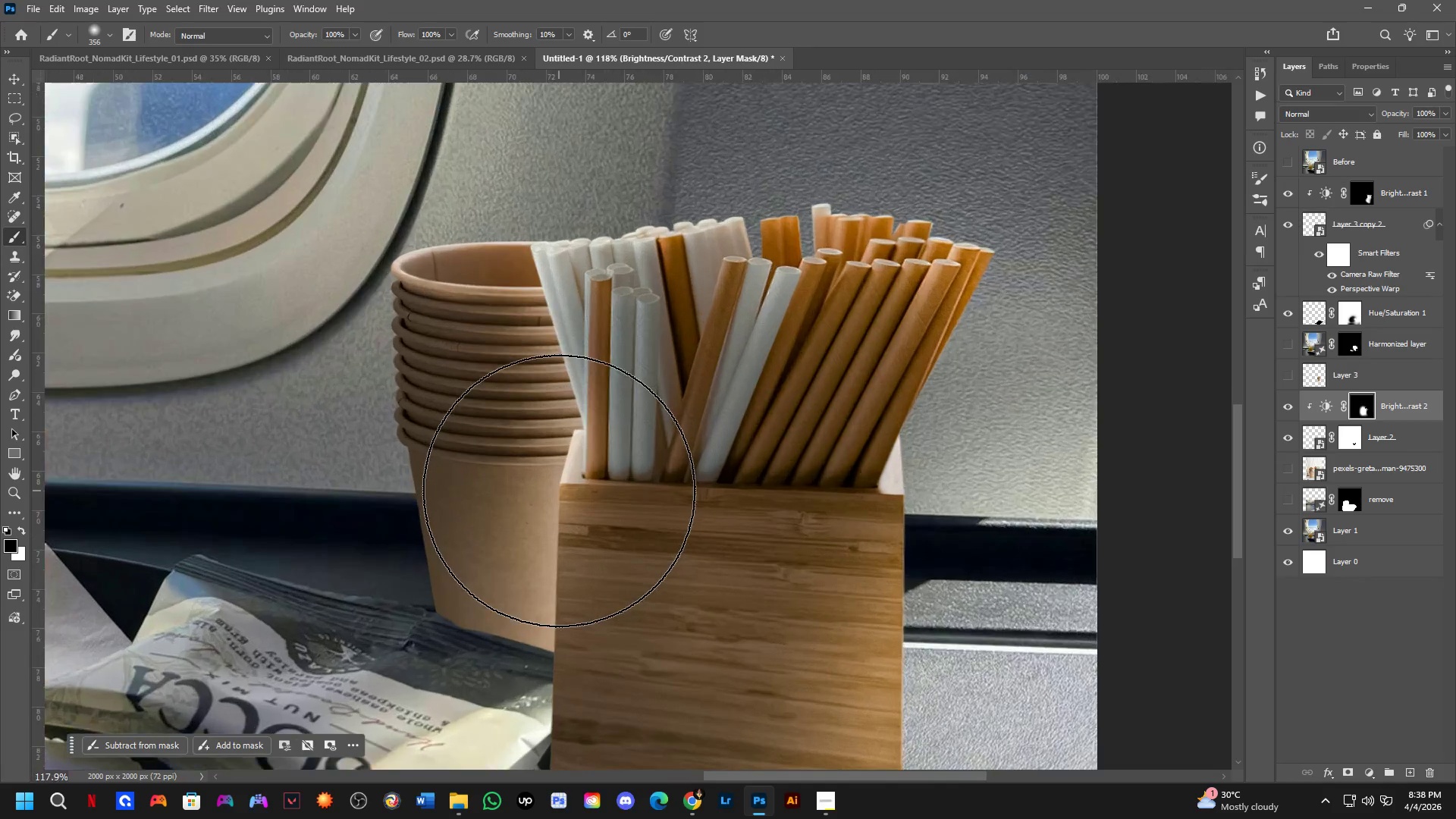 
left_click_drag(start_coordinate=[644, 482], to_coordinate=[561, 491])
 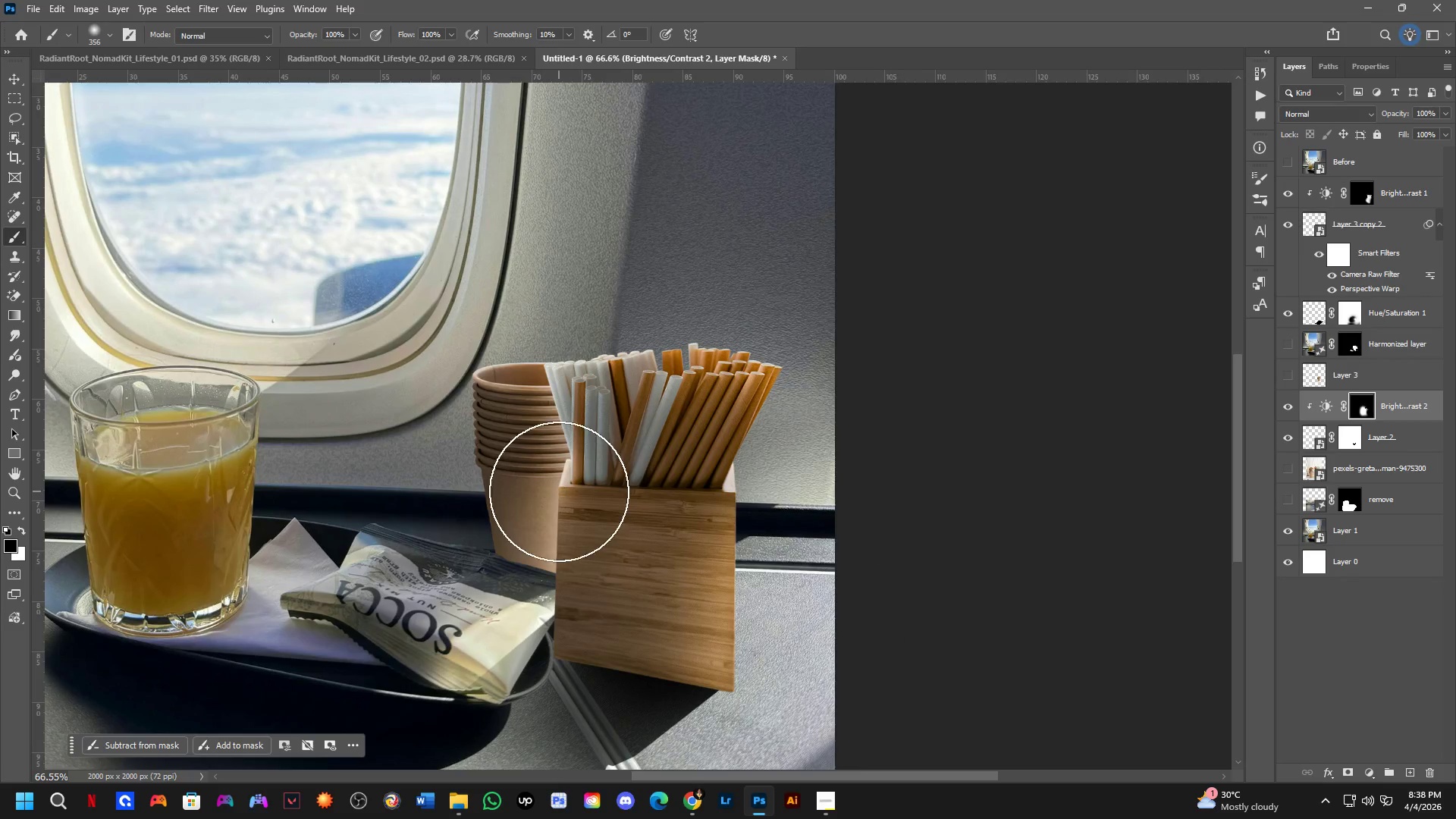 
scroll: coordinate [615, 500], scroll_direction: down, amount: 4.0
 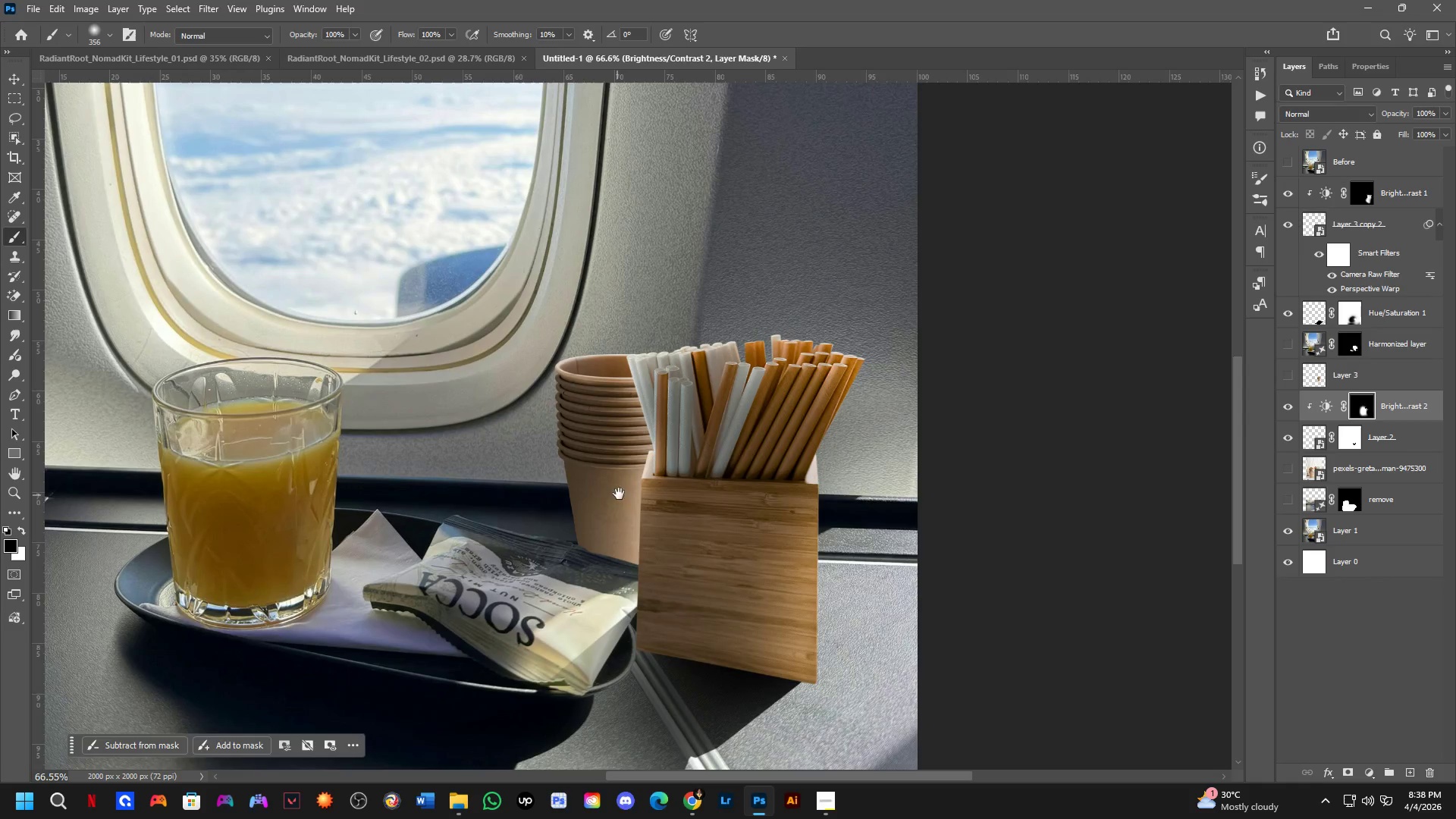 
scroll: coordinate [566, 494], scroll_direction: up, amount: 11.0
 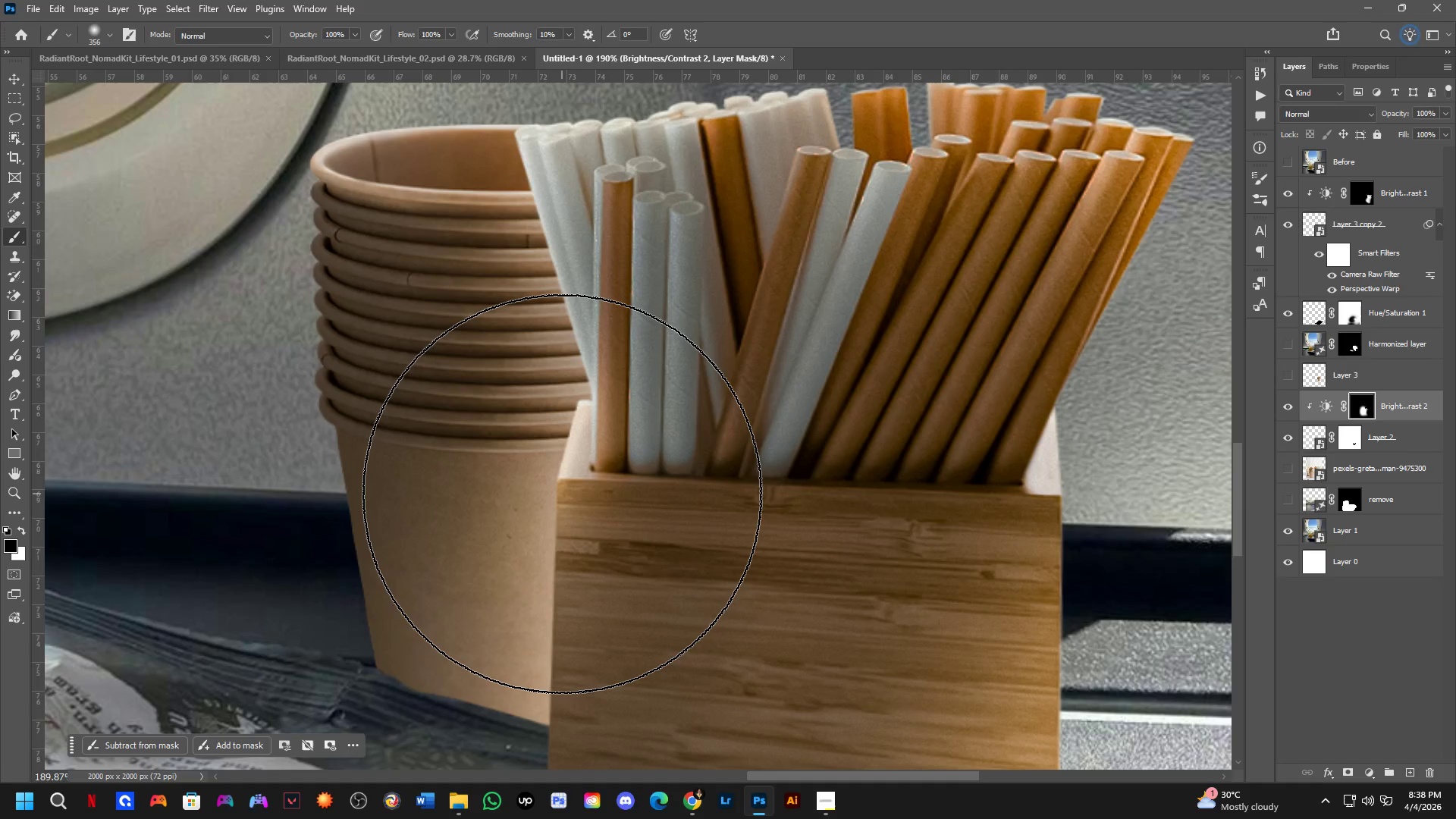 
hold_key(key=Space, duration=0.44)
 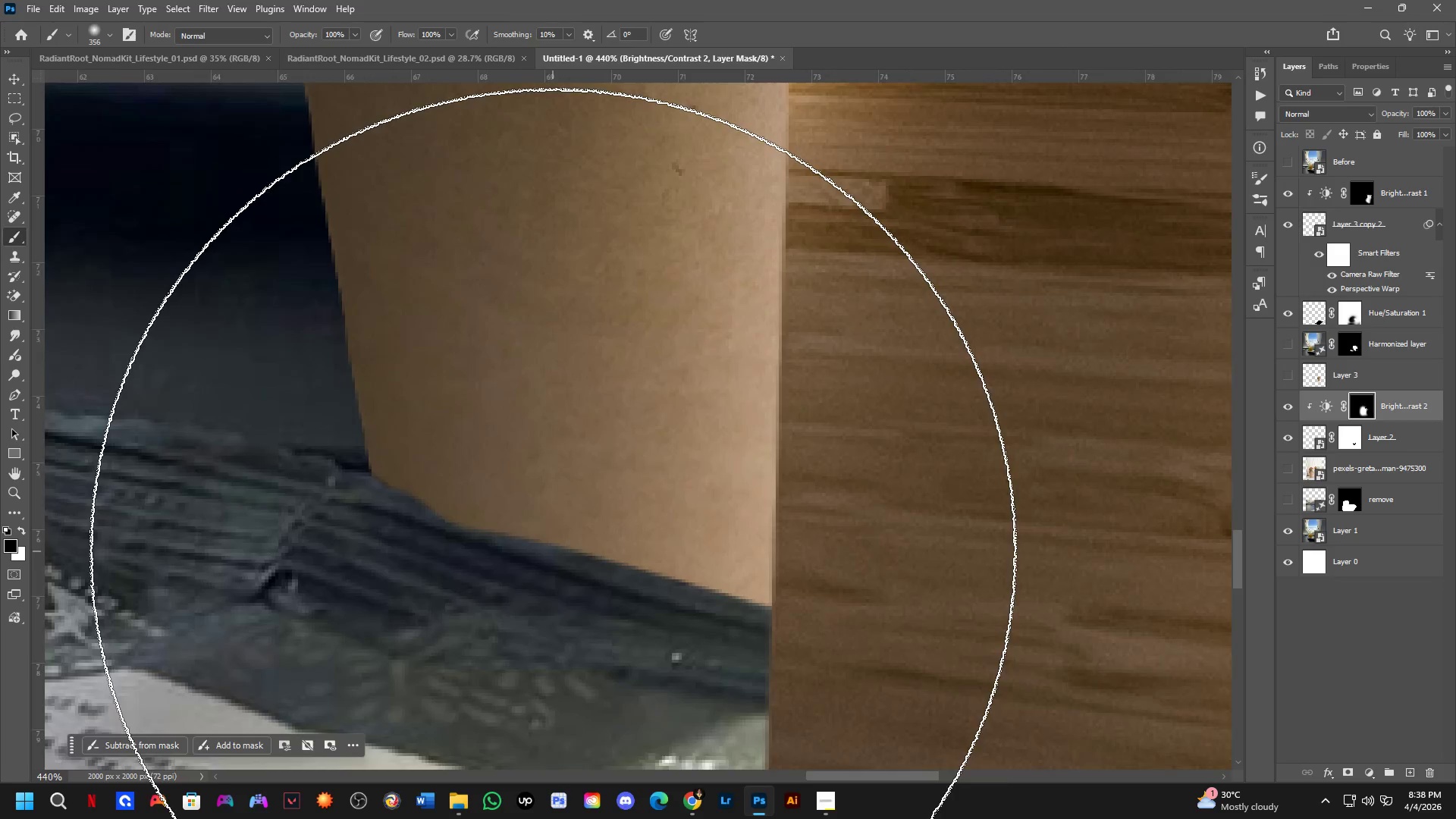 
left_click_drag(start_coordinate=[508, 561], to_coordinate=[551, 529])
 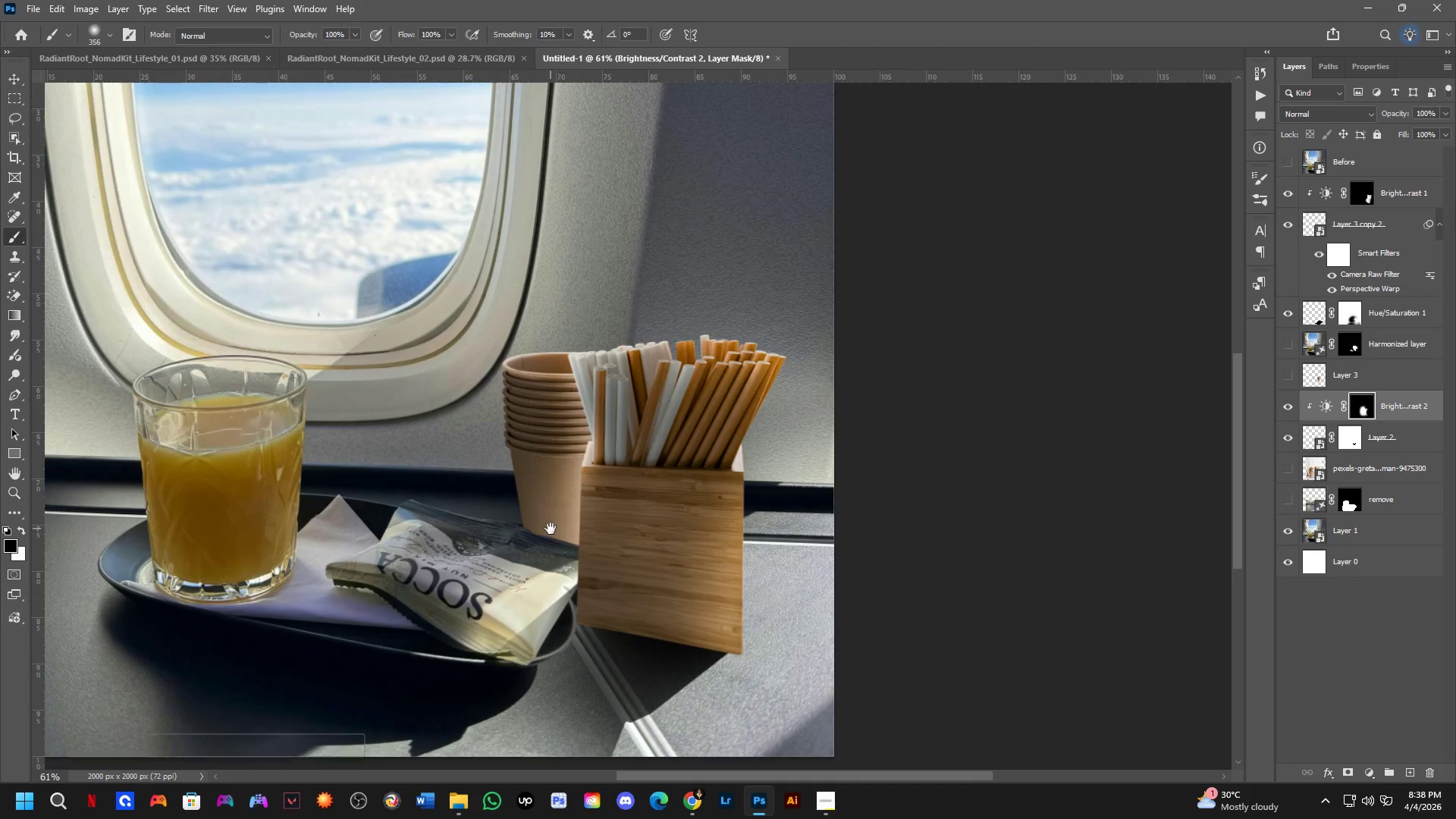 
scroll: coordinate [508, 557], scroll_direction: down, amount: 12.0
 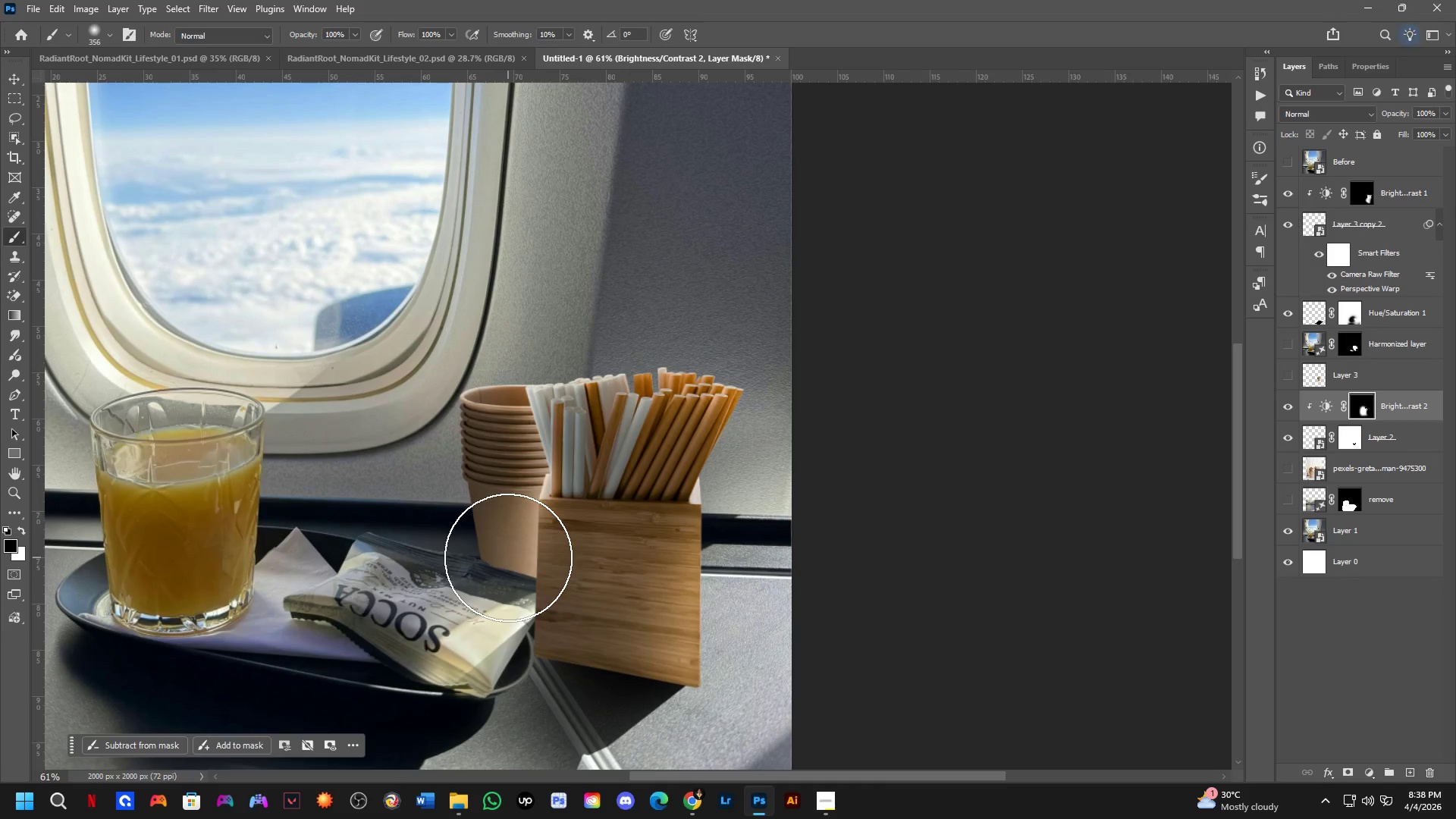 
key(Shift+ShiftLeft)
 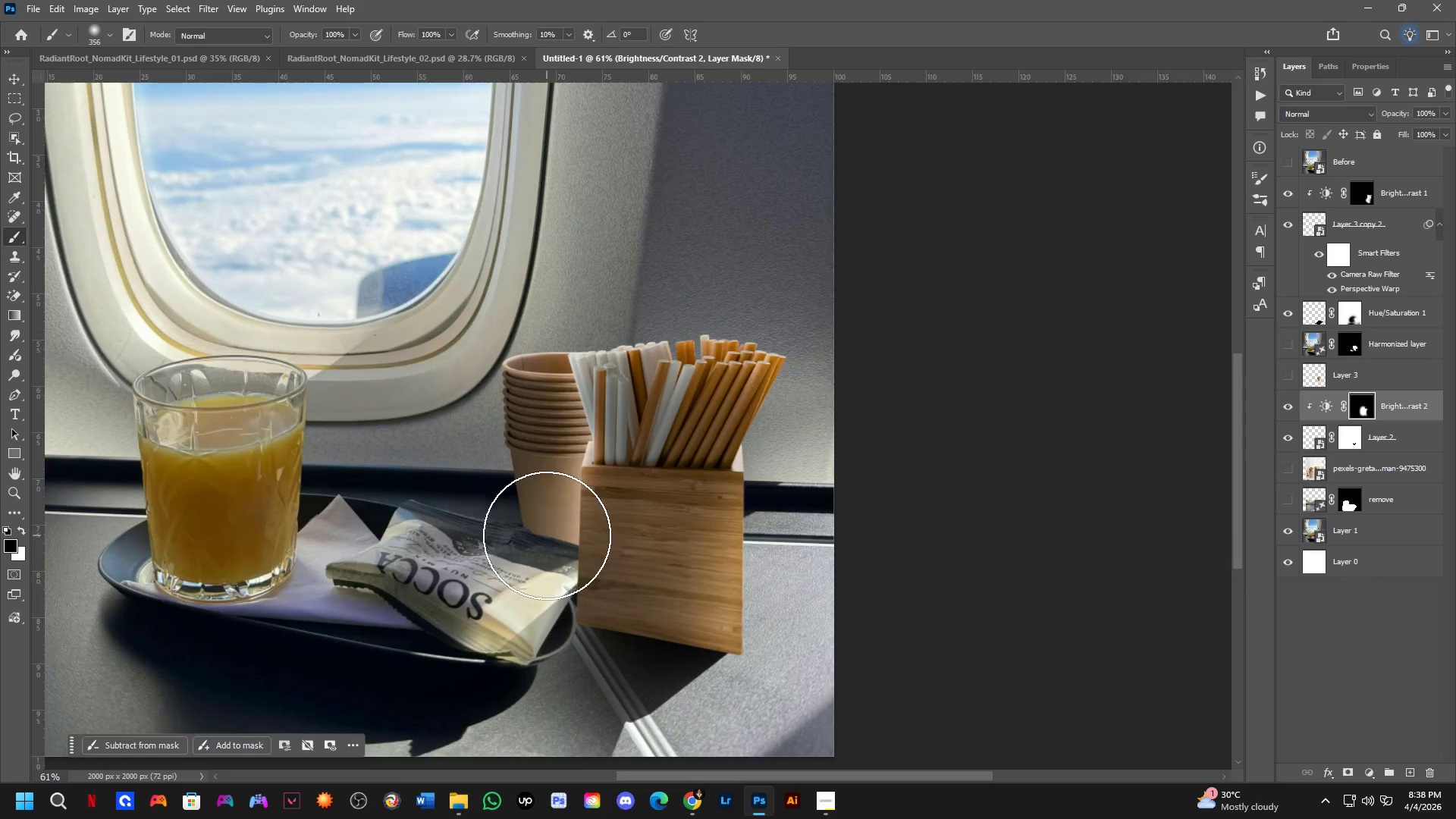 
key(Shift+ShiftLeft)
 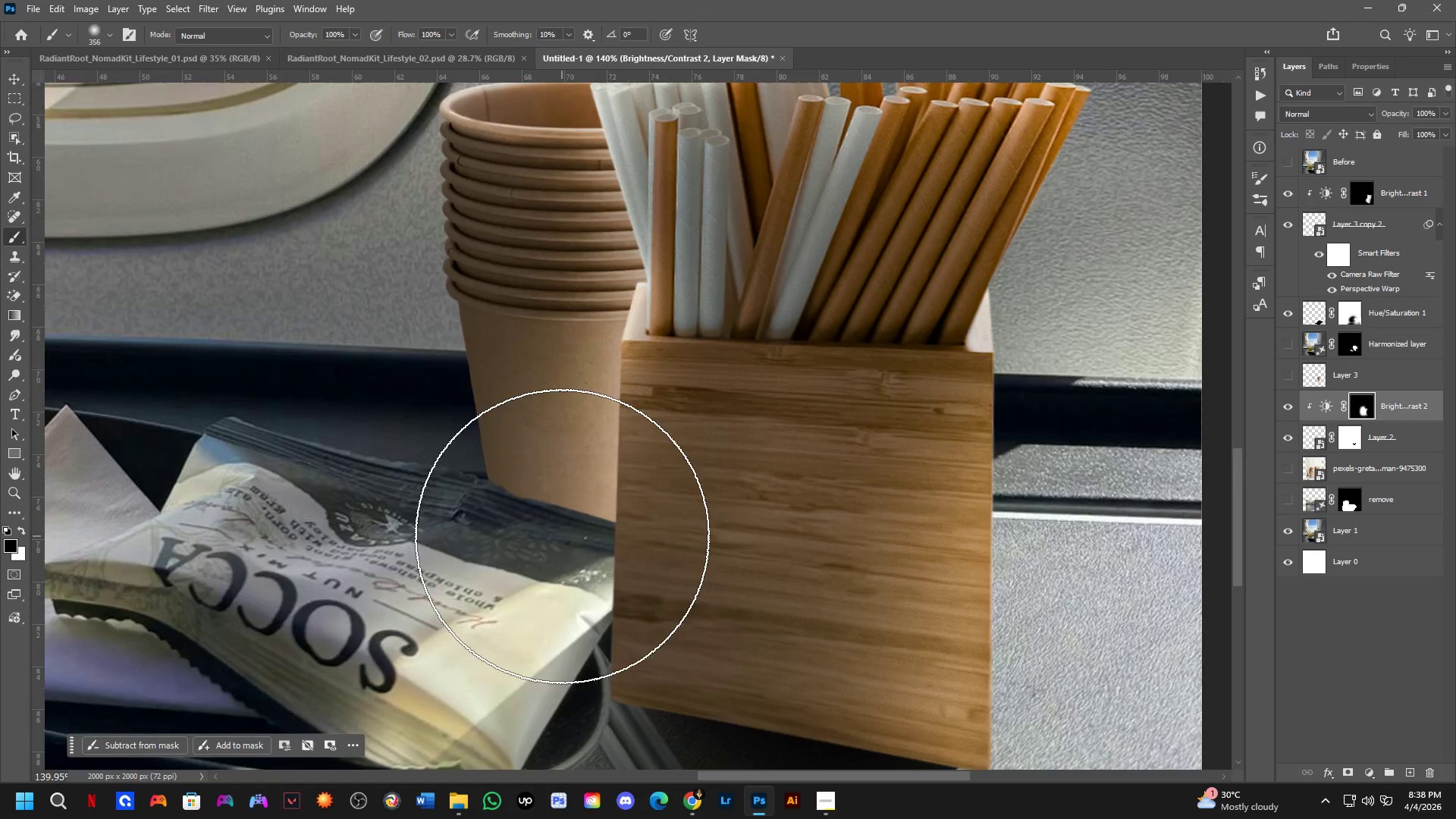 
hold_key(key=AltLeft, duration=0.52)
scroll: coordinate [553, 539], scroll_direction: up, amount: 4.0
 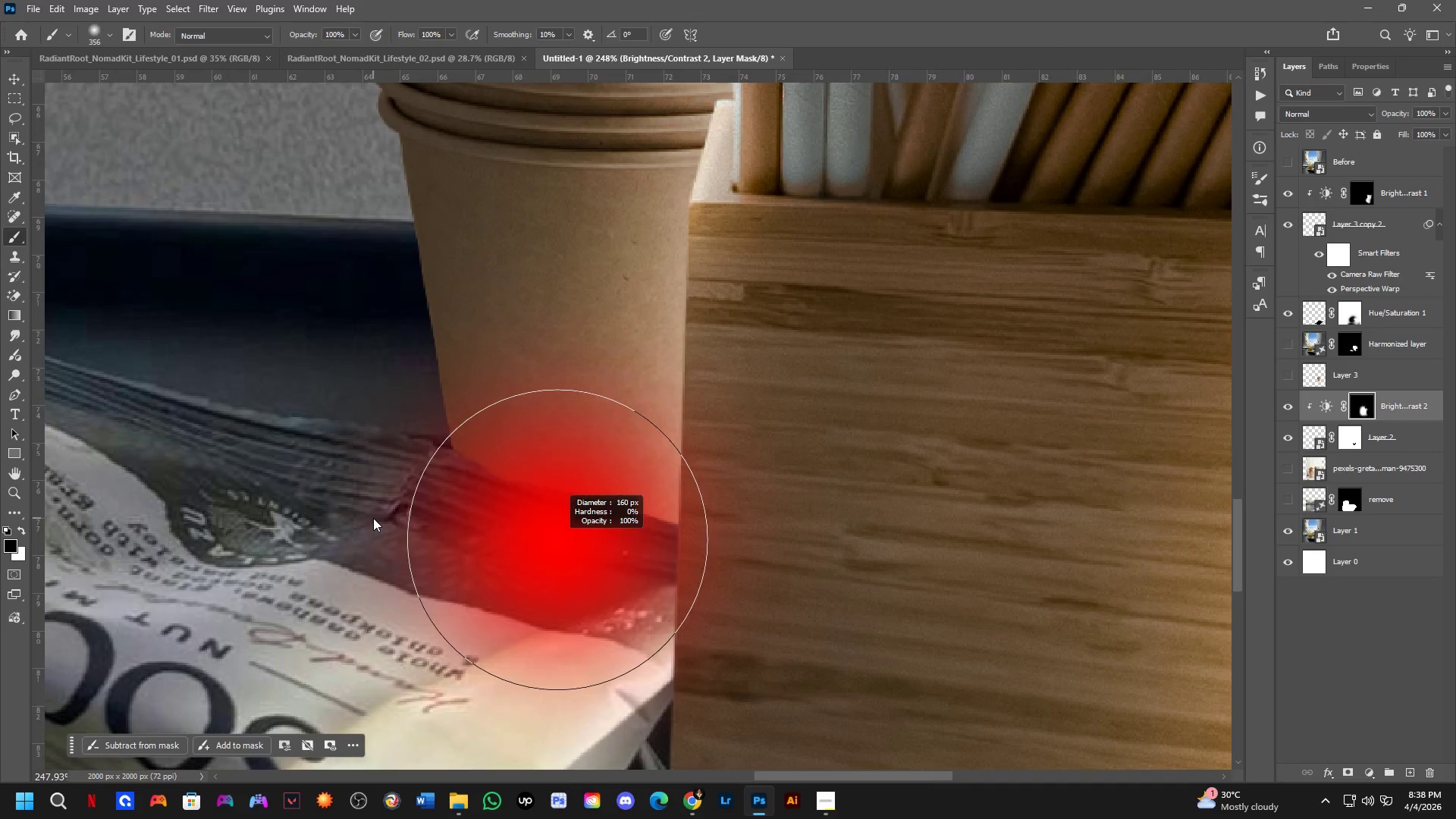 
left_click_drag(start_coordinate=[404, 518], to_coordinate=[513, 611])
 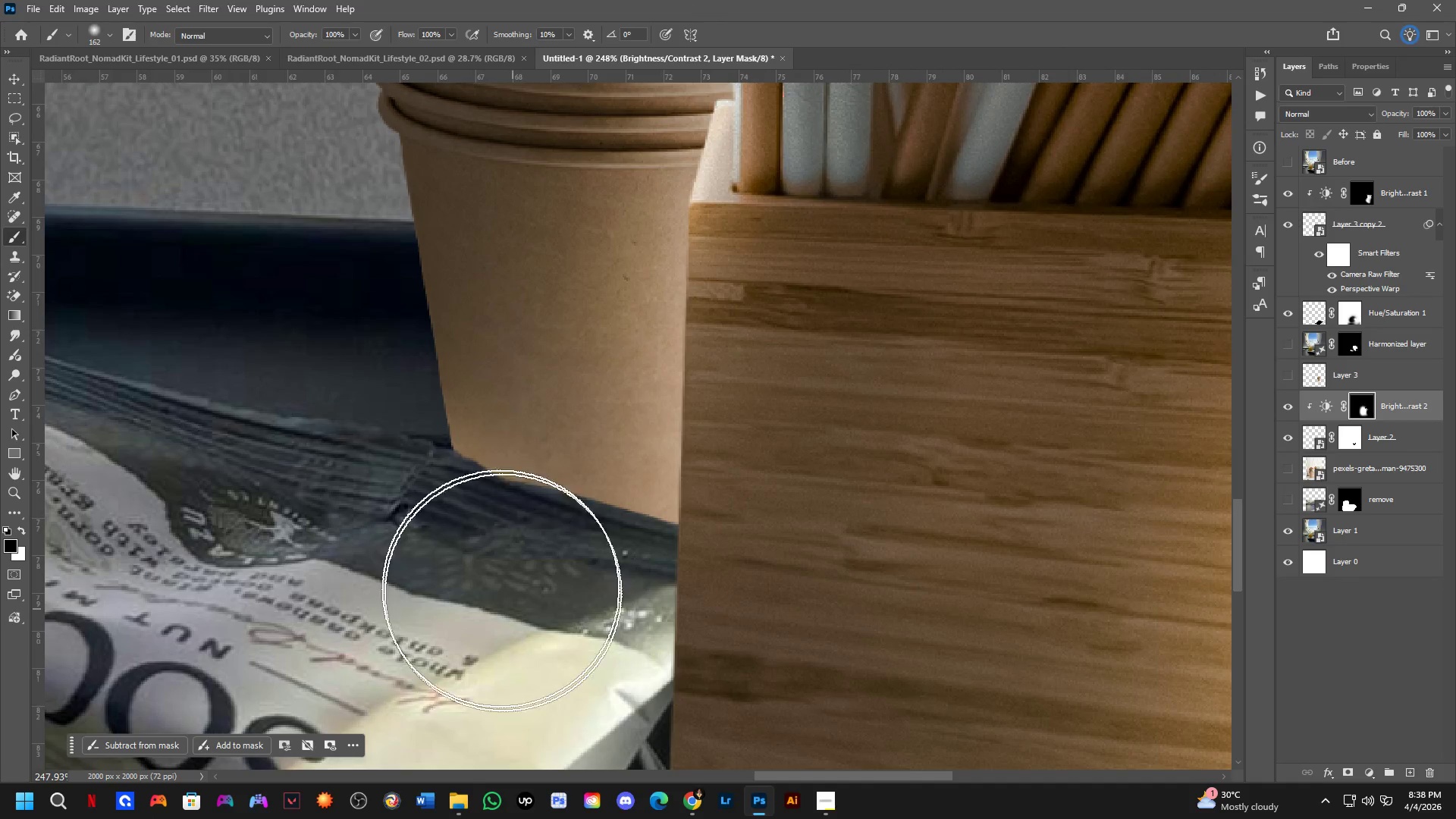 
key(Control+ControlLeft)
 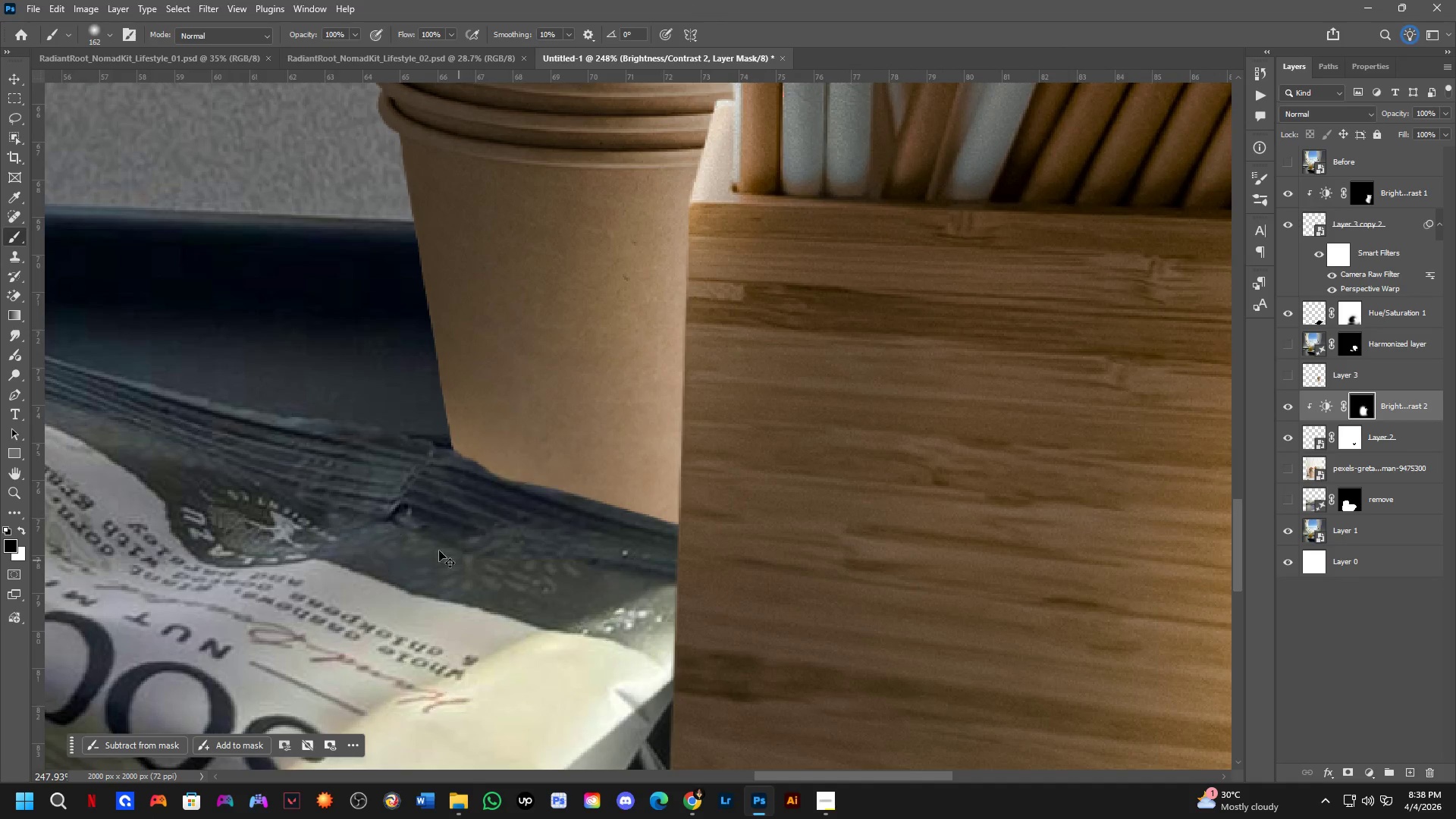 
key(Control+Z)
 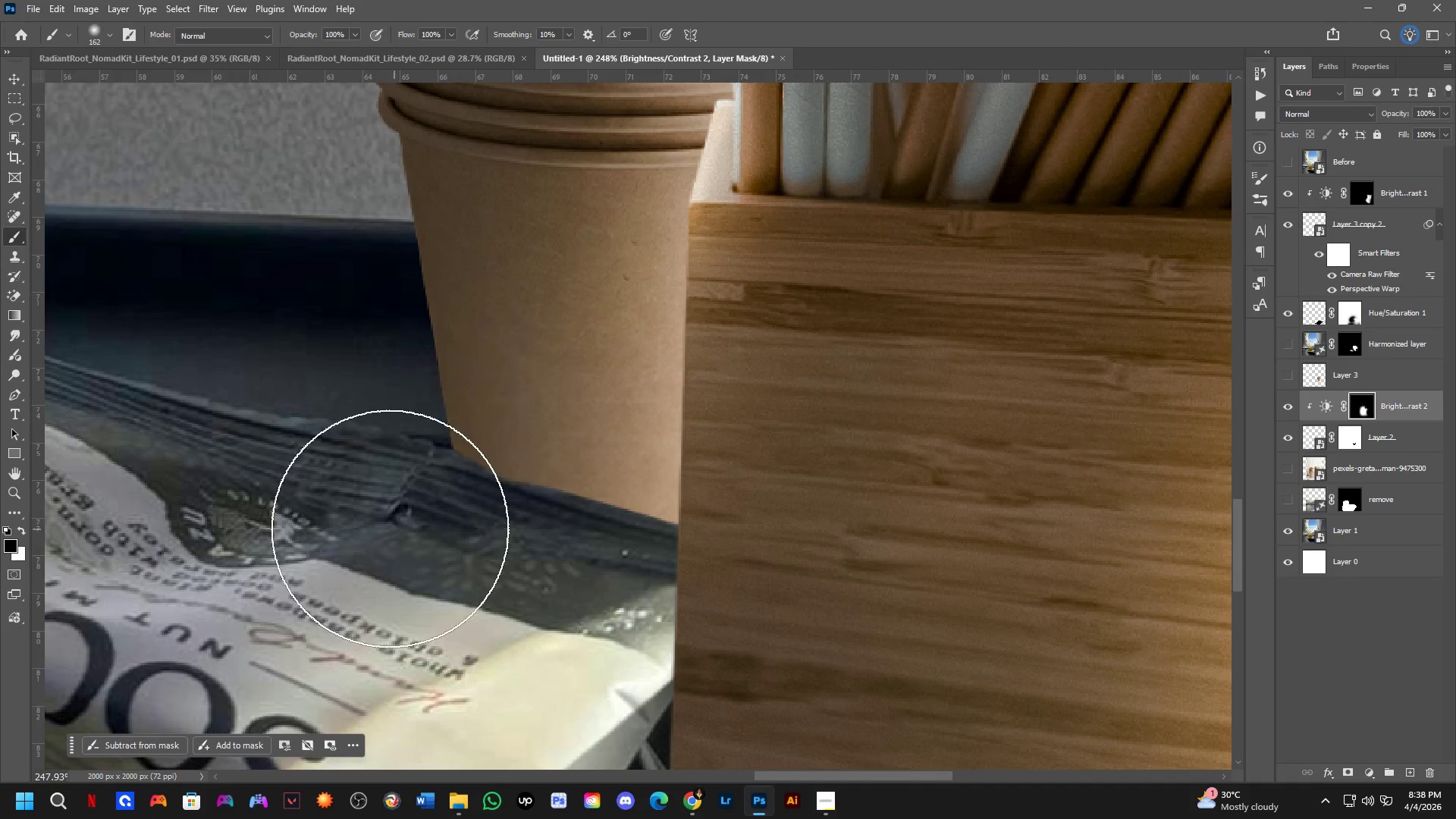 
key(X)
 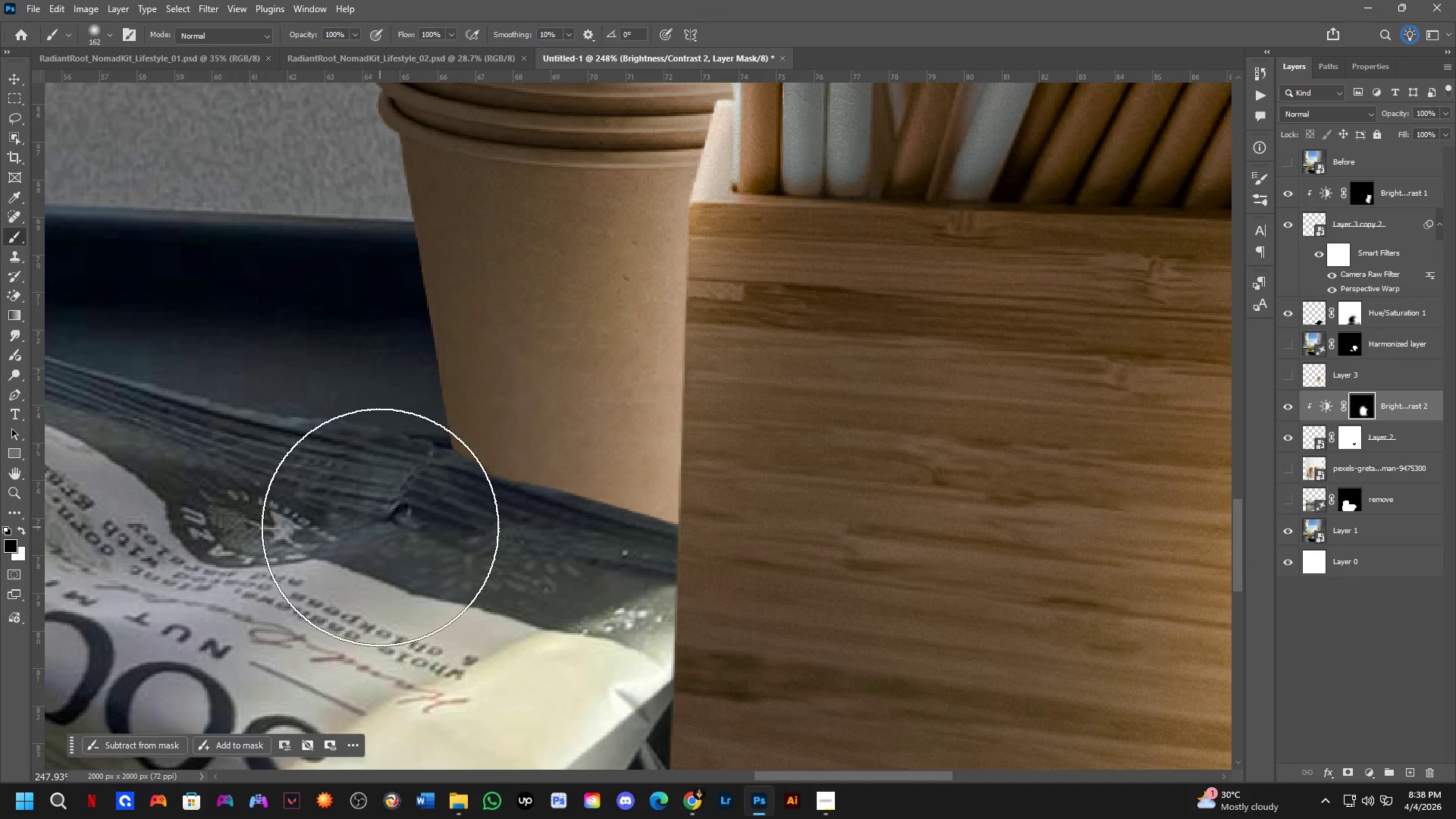 
left_click_drag(start_coordinate=[385, 529], to_coordinate=[591, 677])
 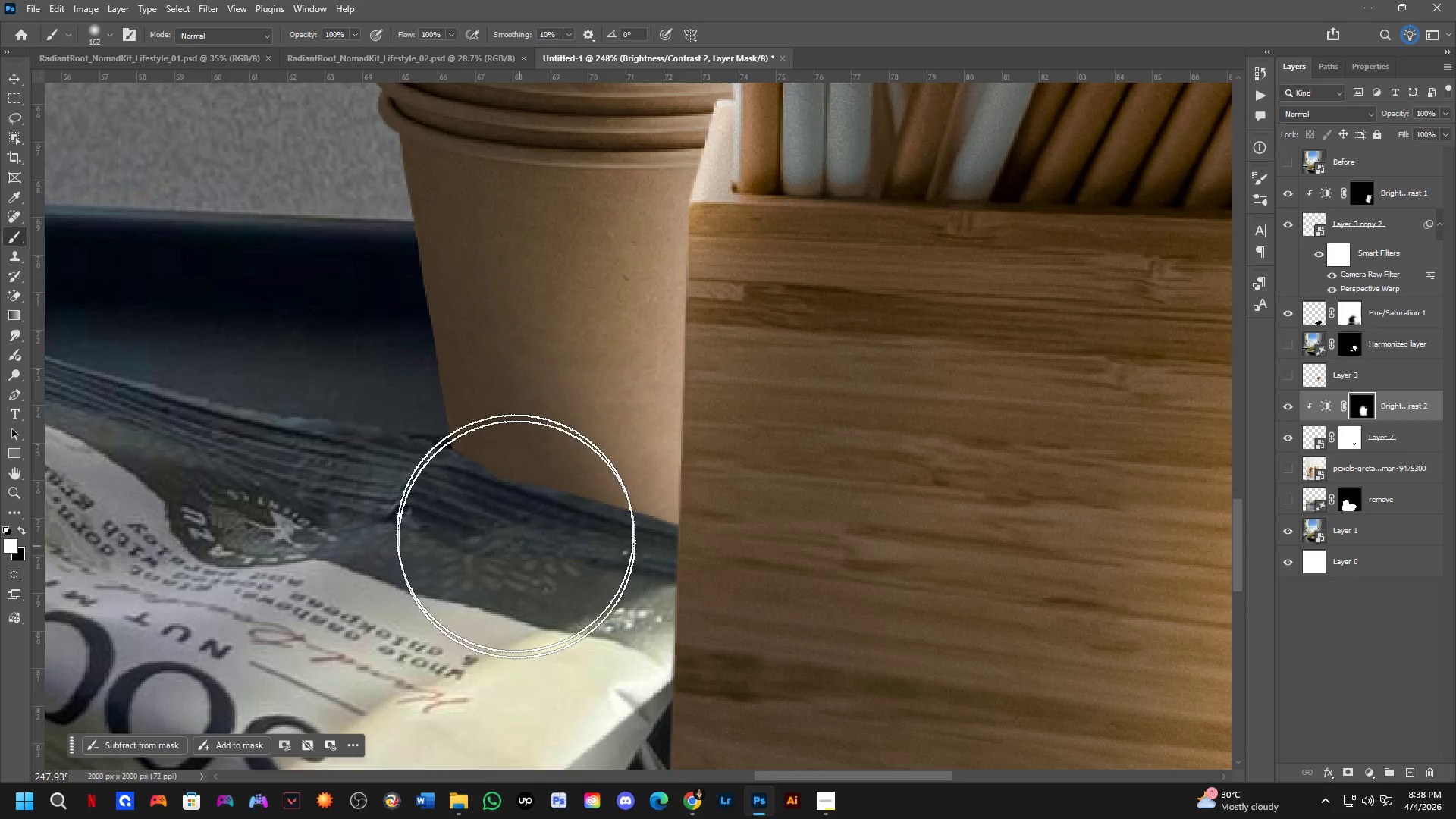 
hold_key(key=Space, duration=0.48)
 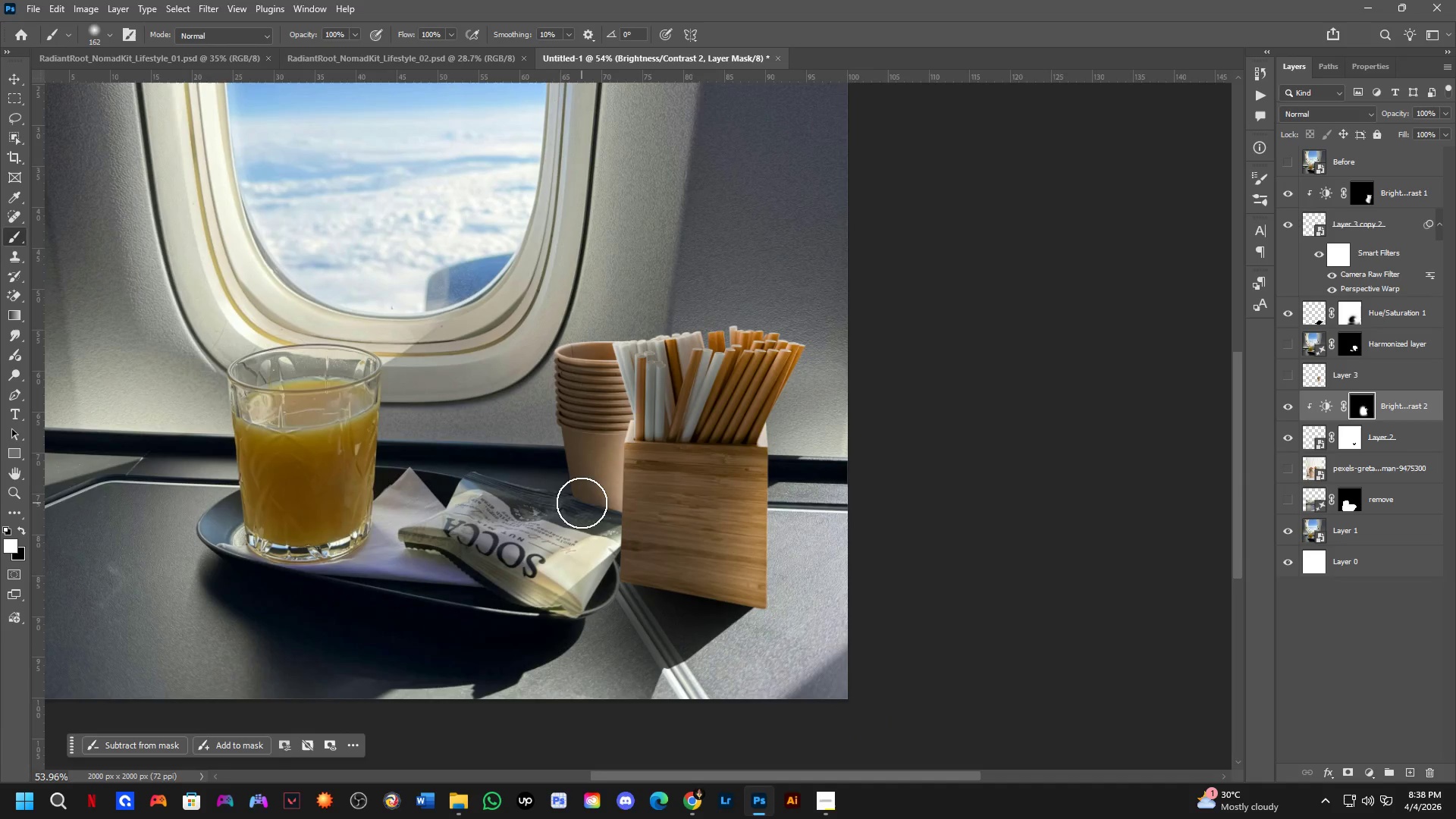 
left_click_drag(start_coordinate=[498, 550], to_coordinate=[582, 560])
 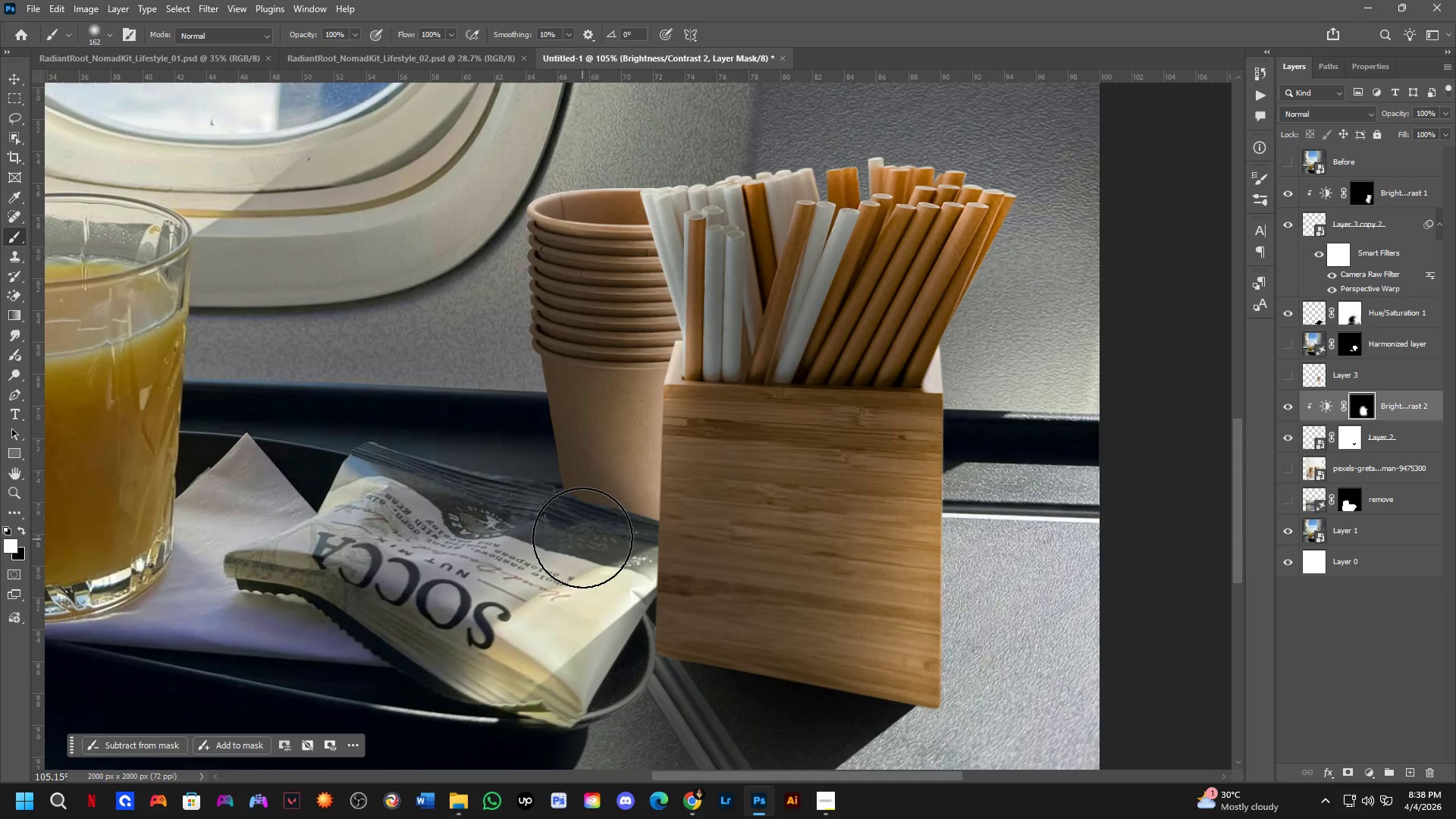 
scroll: coordinate [582, 503], scroll_direction: down, amount: 16.0
 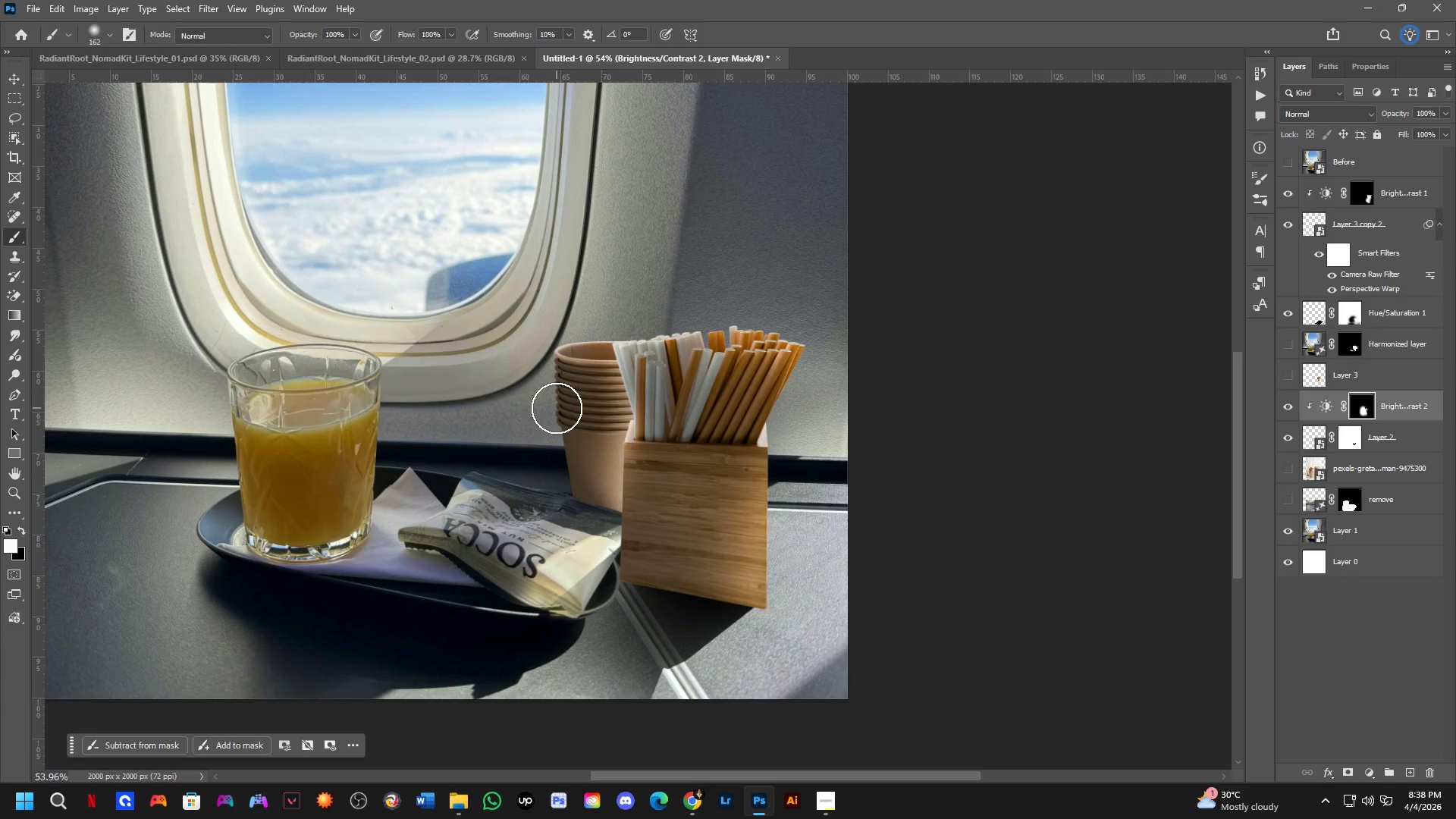 
wait(14.09)
 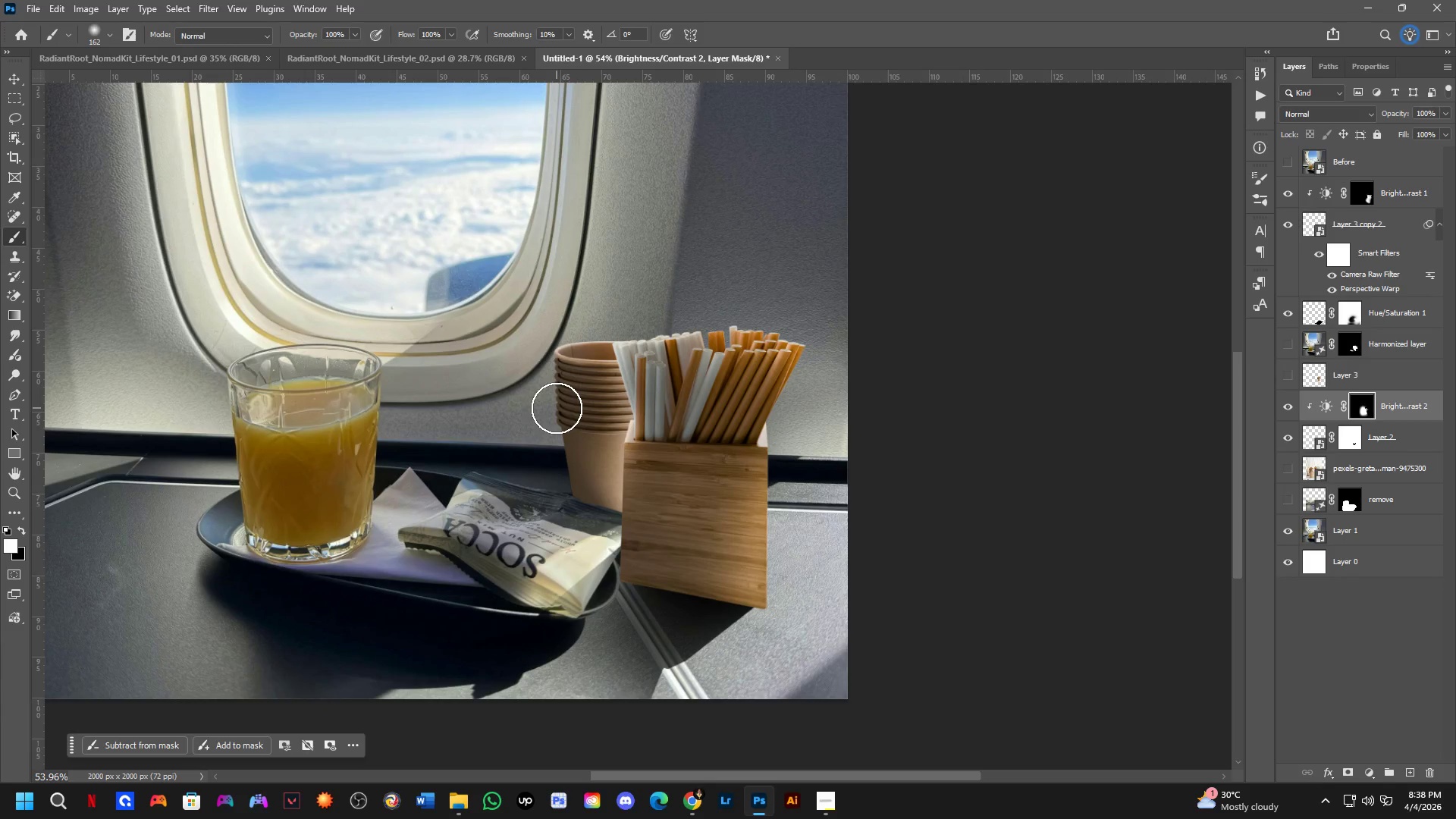 
scroll: coordinate [557, 408], scroll_direction: down, amount: 4.0
 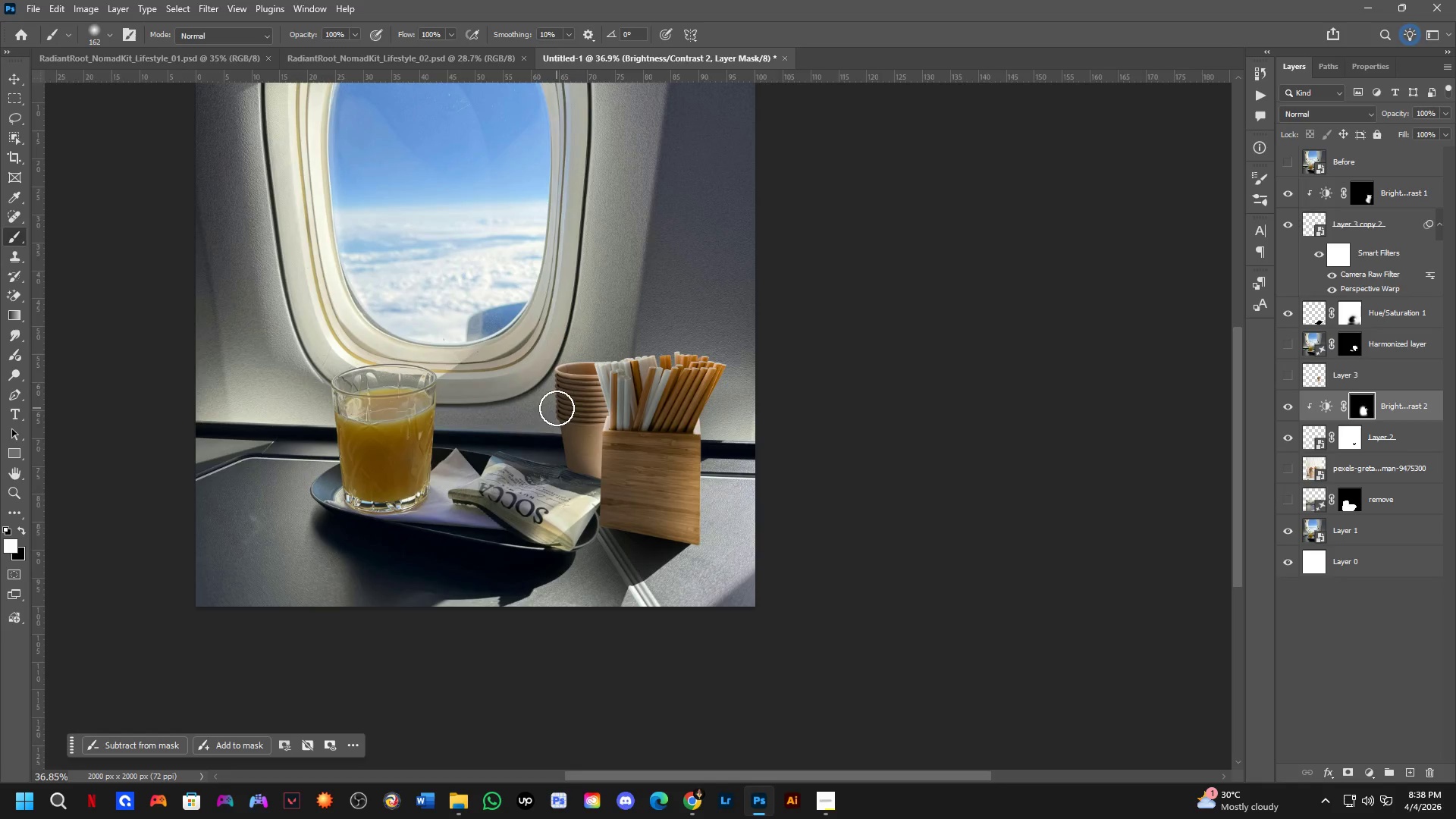 
scroll: coordinate [557, 408], scroll_direction: up, amount: 2.0
 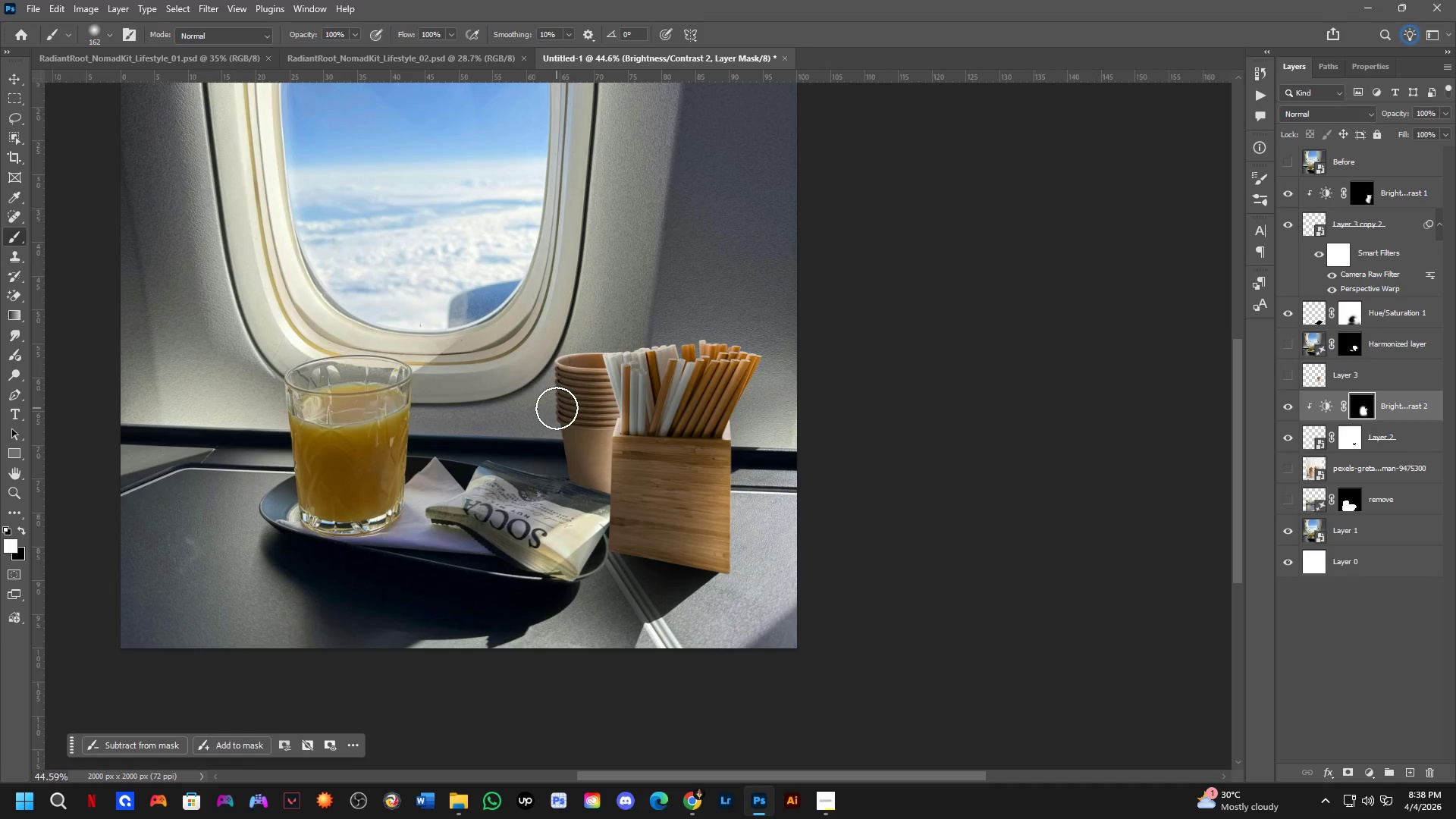 
scroll: coordinate [557, 408], scroll_direction: down, amount: 2.0
 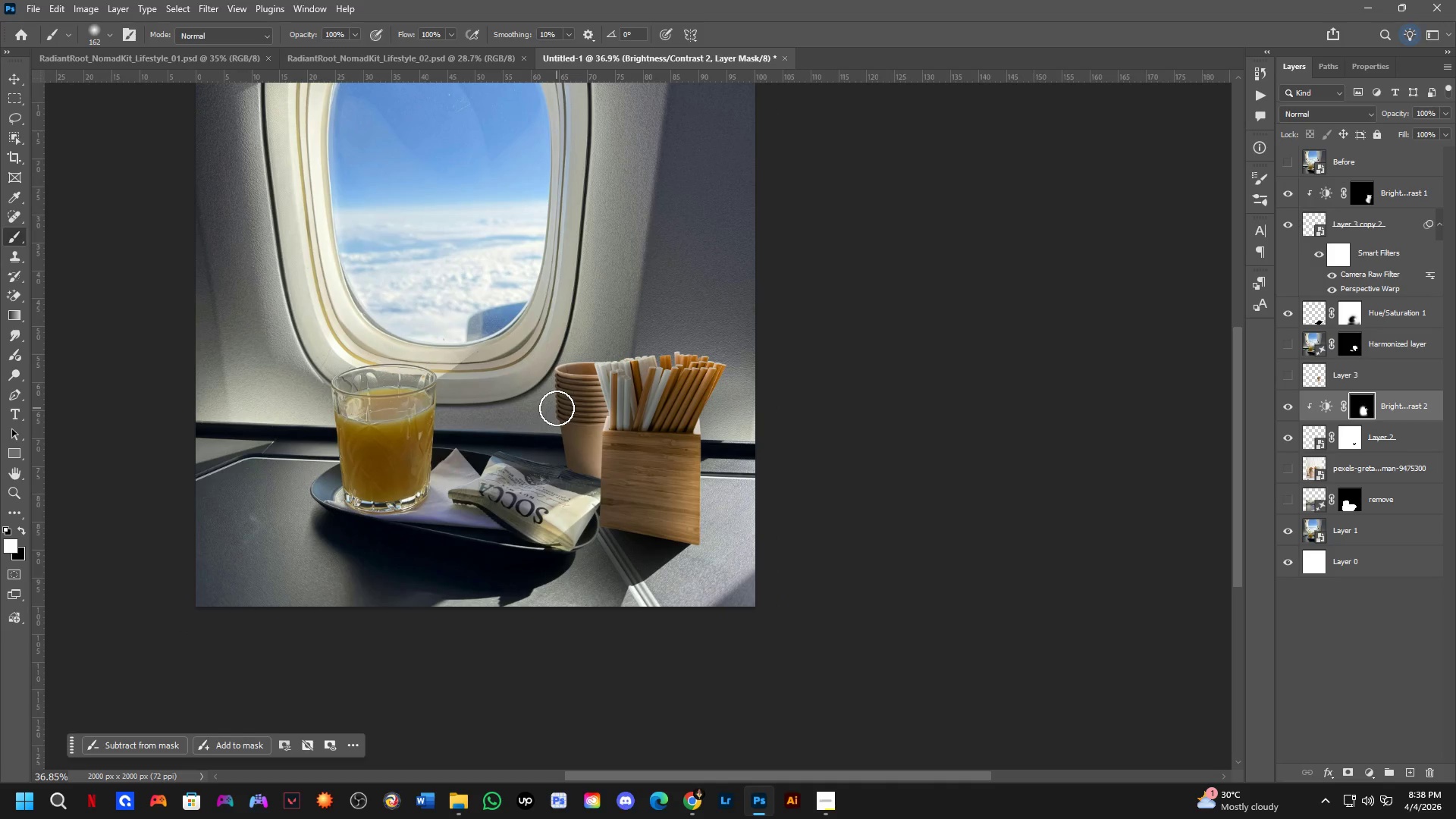 
scroll: coordinate [557, 408], scroll_direction: up, amount: 1.0
 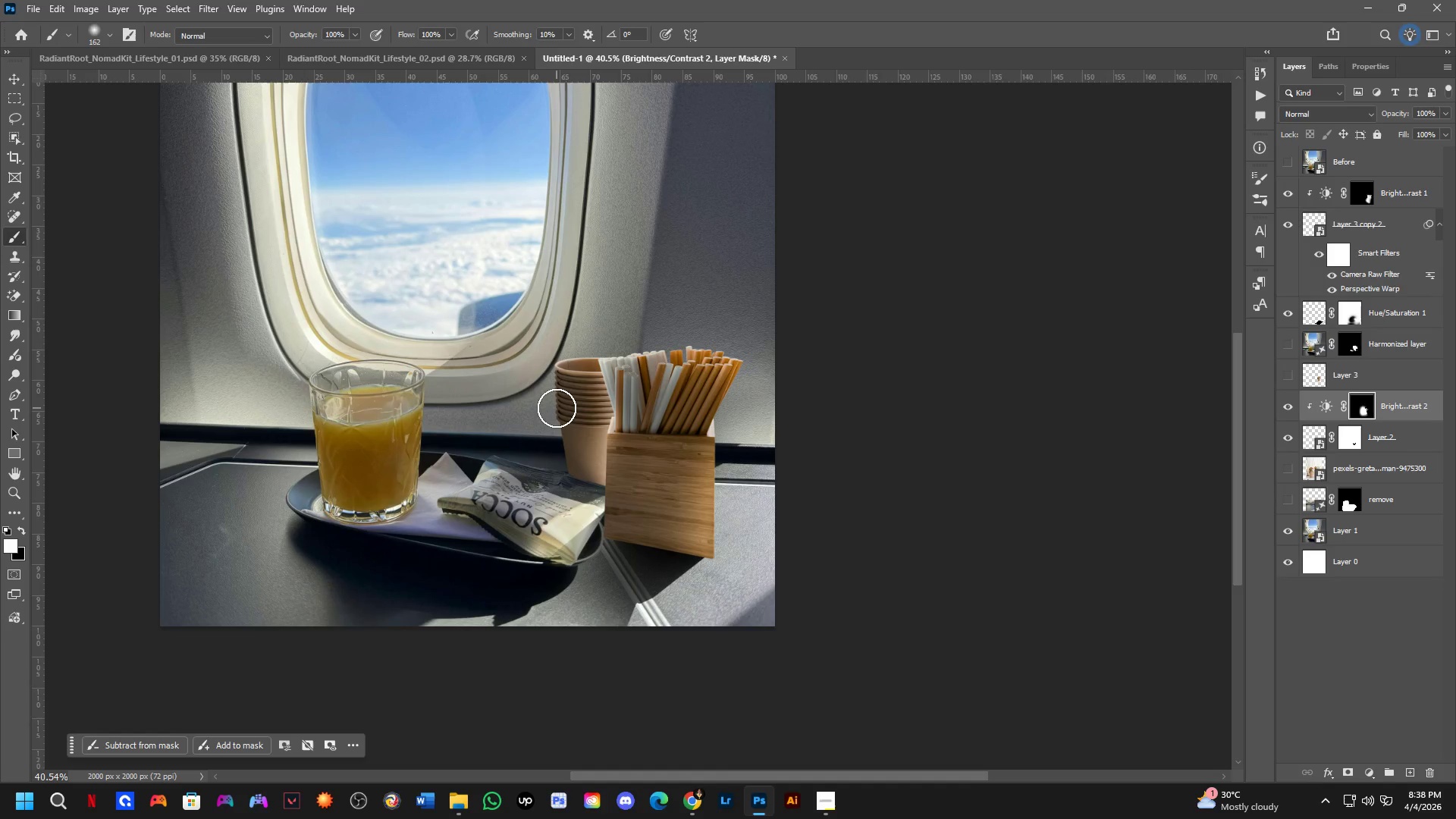 
scroll: coordinate [557, 408], scroll_direction: down, amount: 4.0
 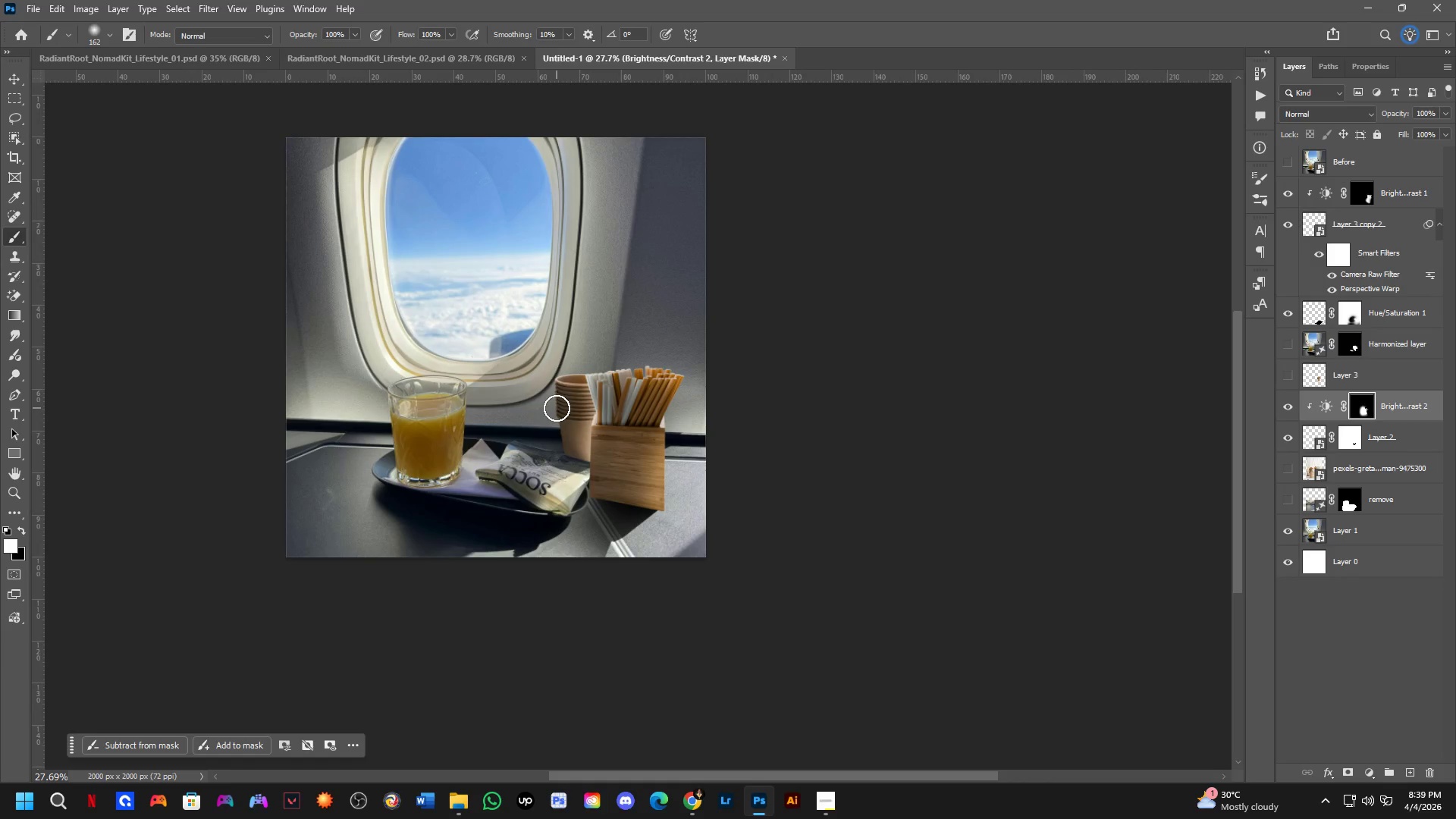 
scroll: coordinate [555, 408], scroll_direction: up, amount: 1.0
 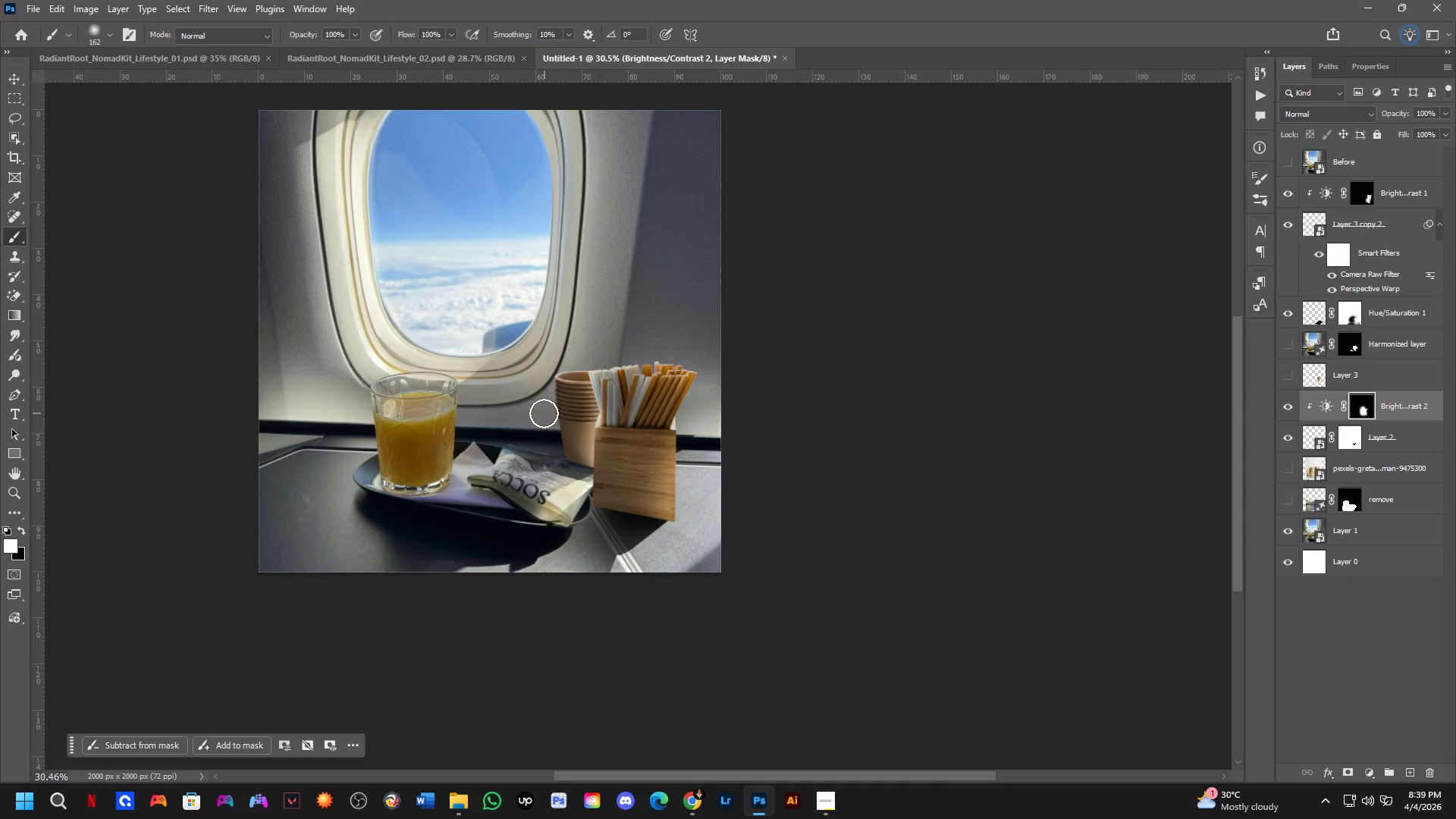 
hold_key(key=Space, duration=0.56)
 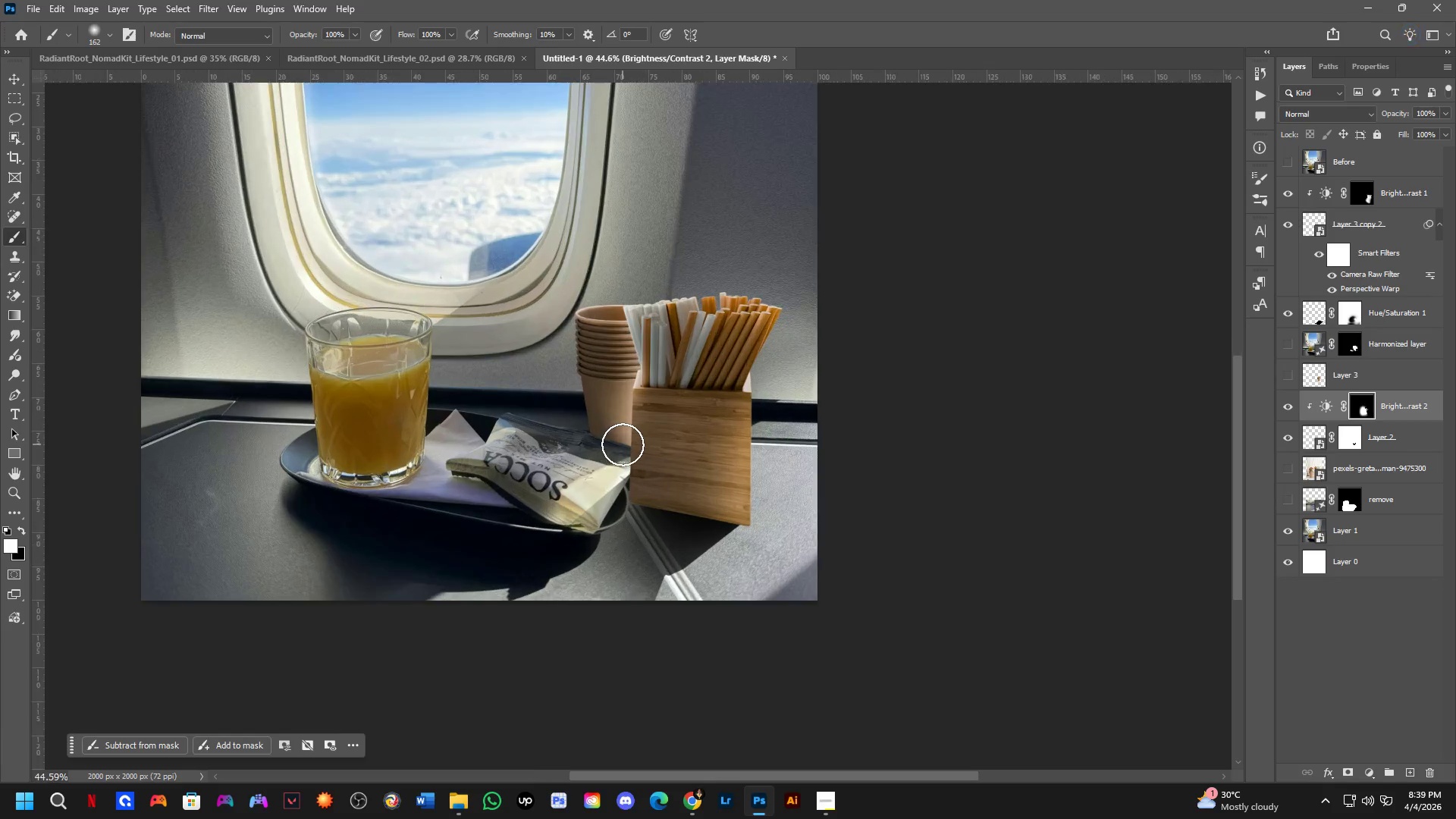 
left_click_drag(start_coordinate=[535, 414], to_coordinate=[570, 393])
 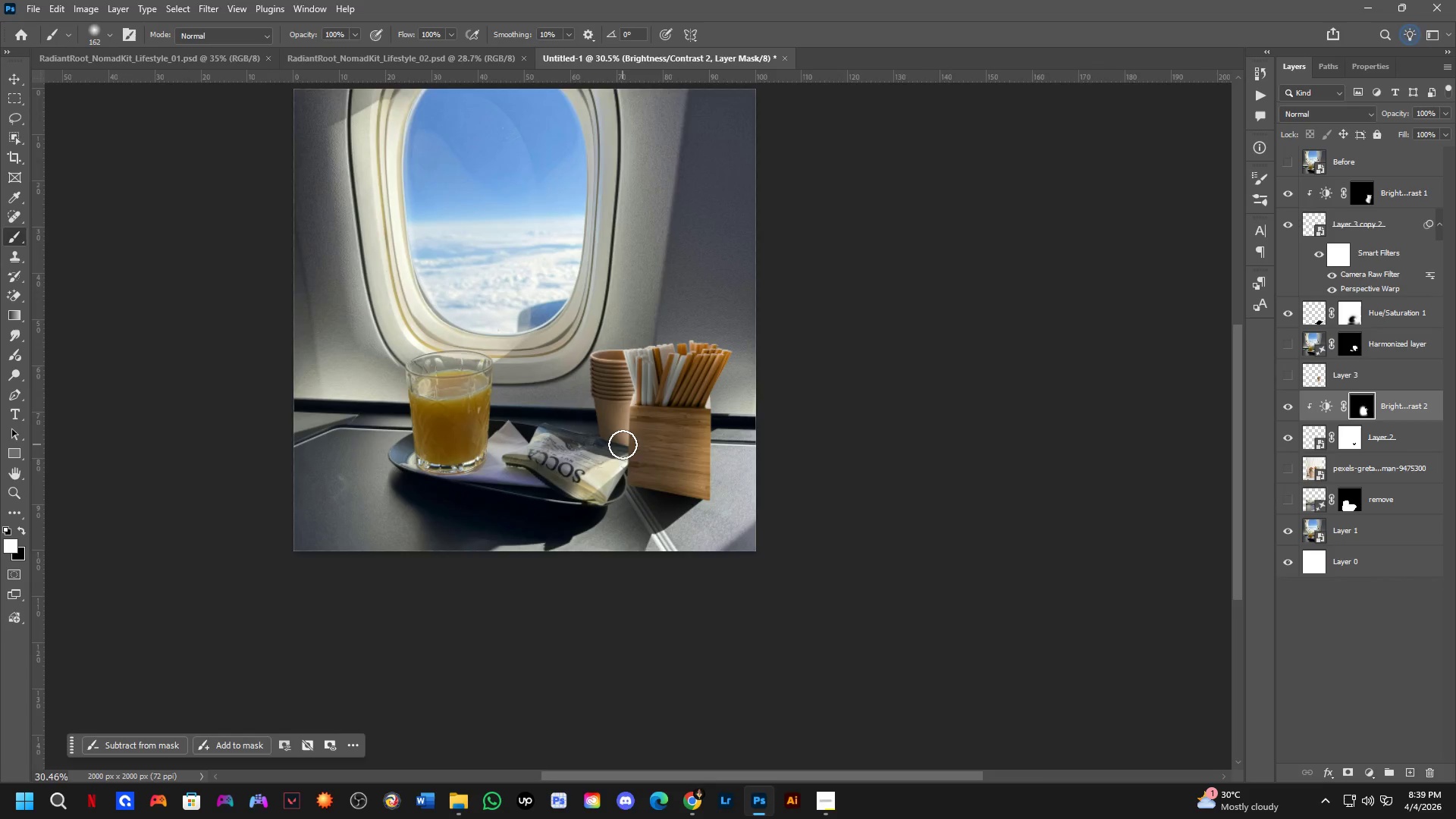 
scroll: coordinate [607, 361], scroll_direction: up, amount: 11.0
 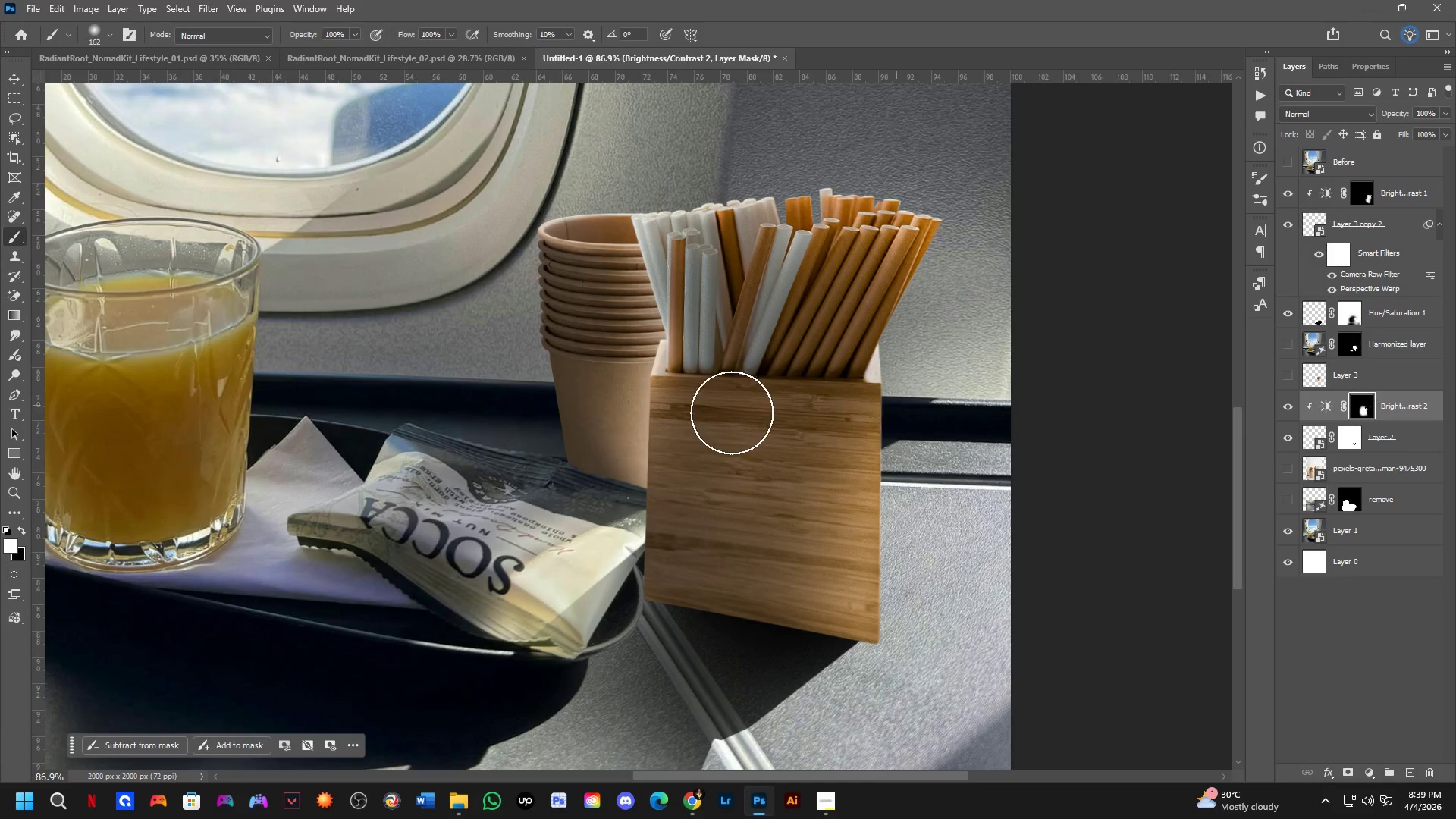 
key(Alt+AltLeft)
 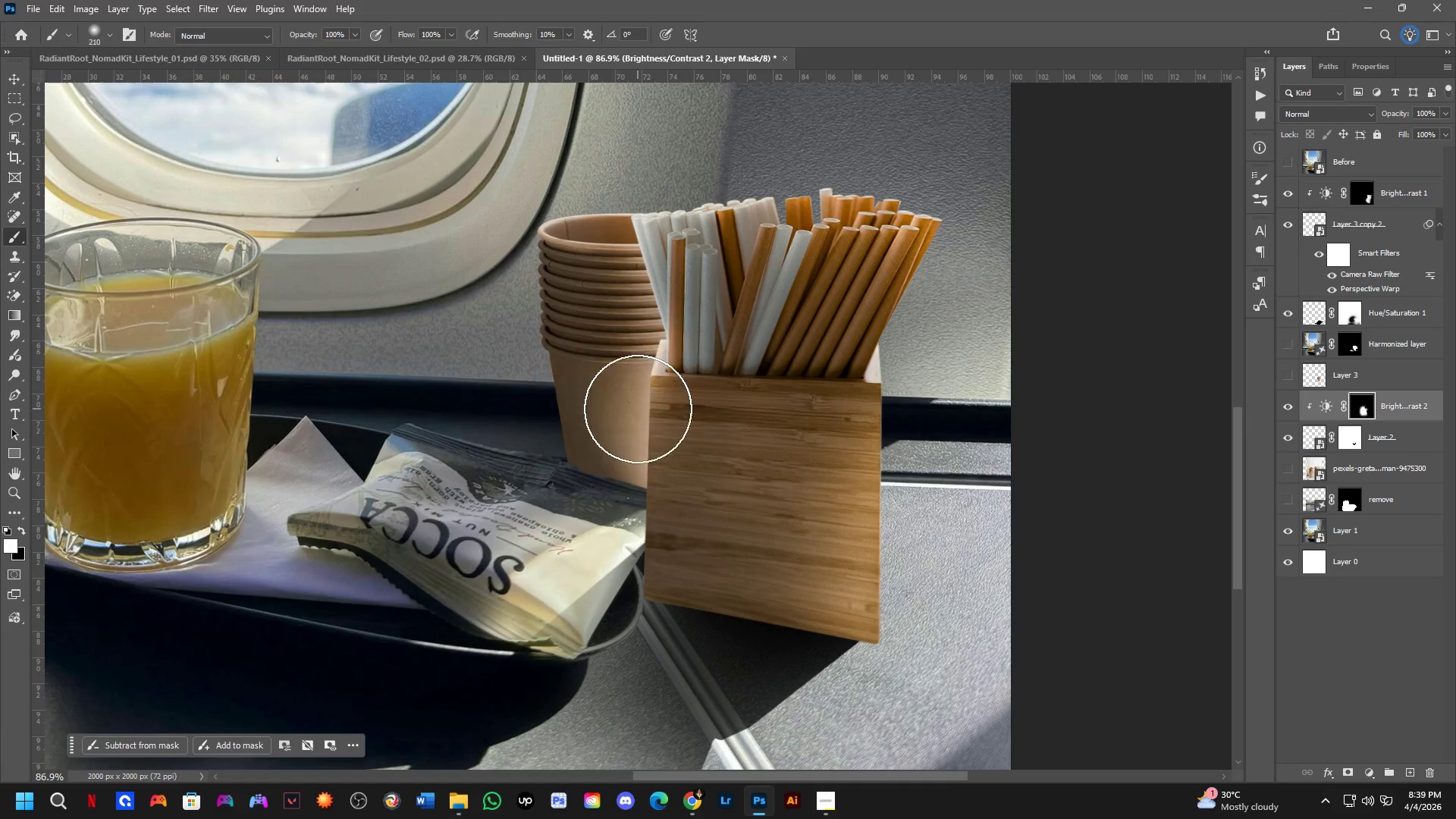 
key(X)
 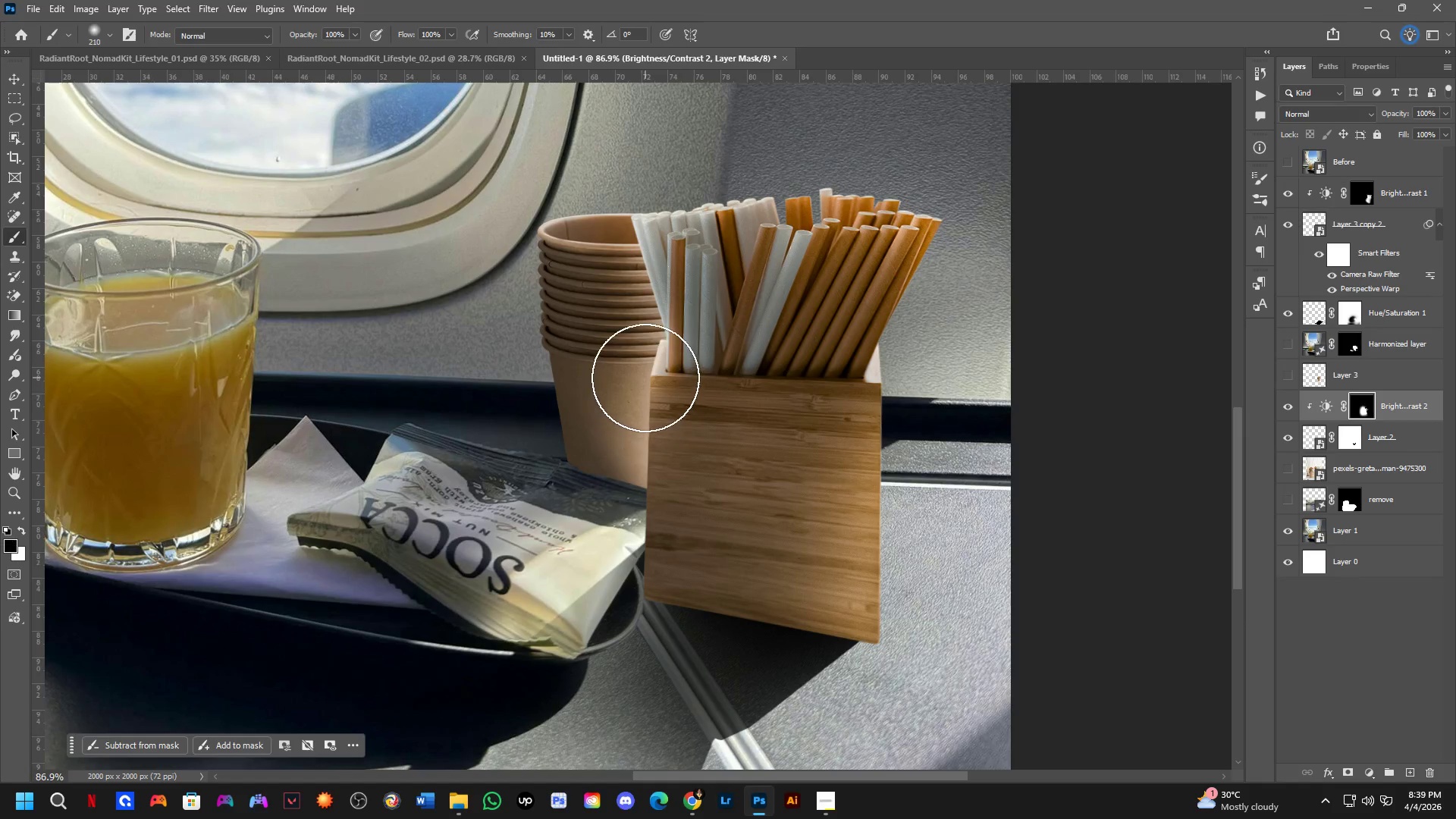 
left_click_drag(start_coordinate=[643, 379], to_coordinate=[601, 473])
 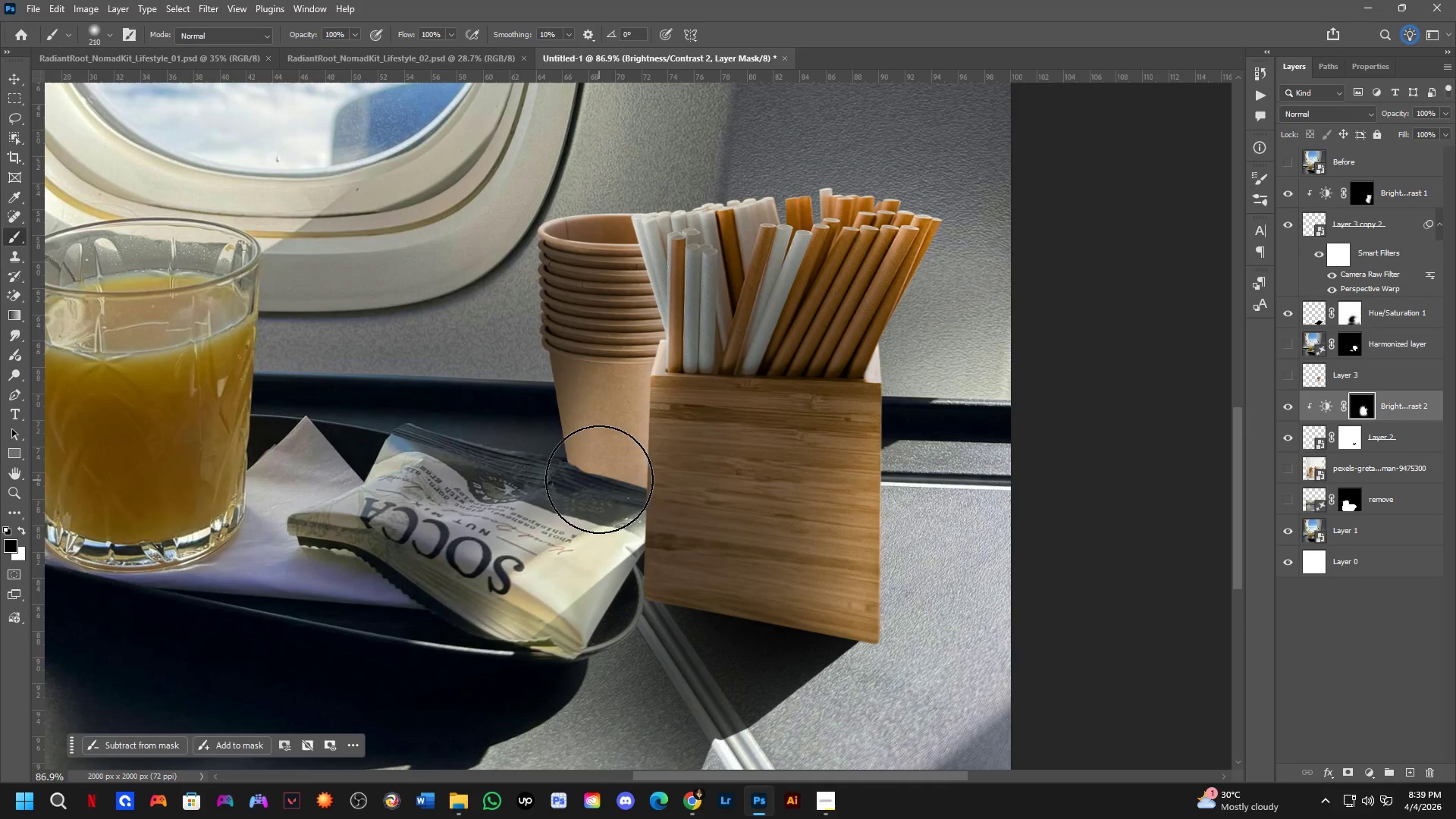 
key(Control+ControlLeft)
 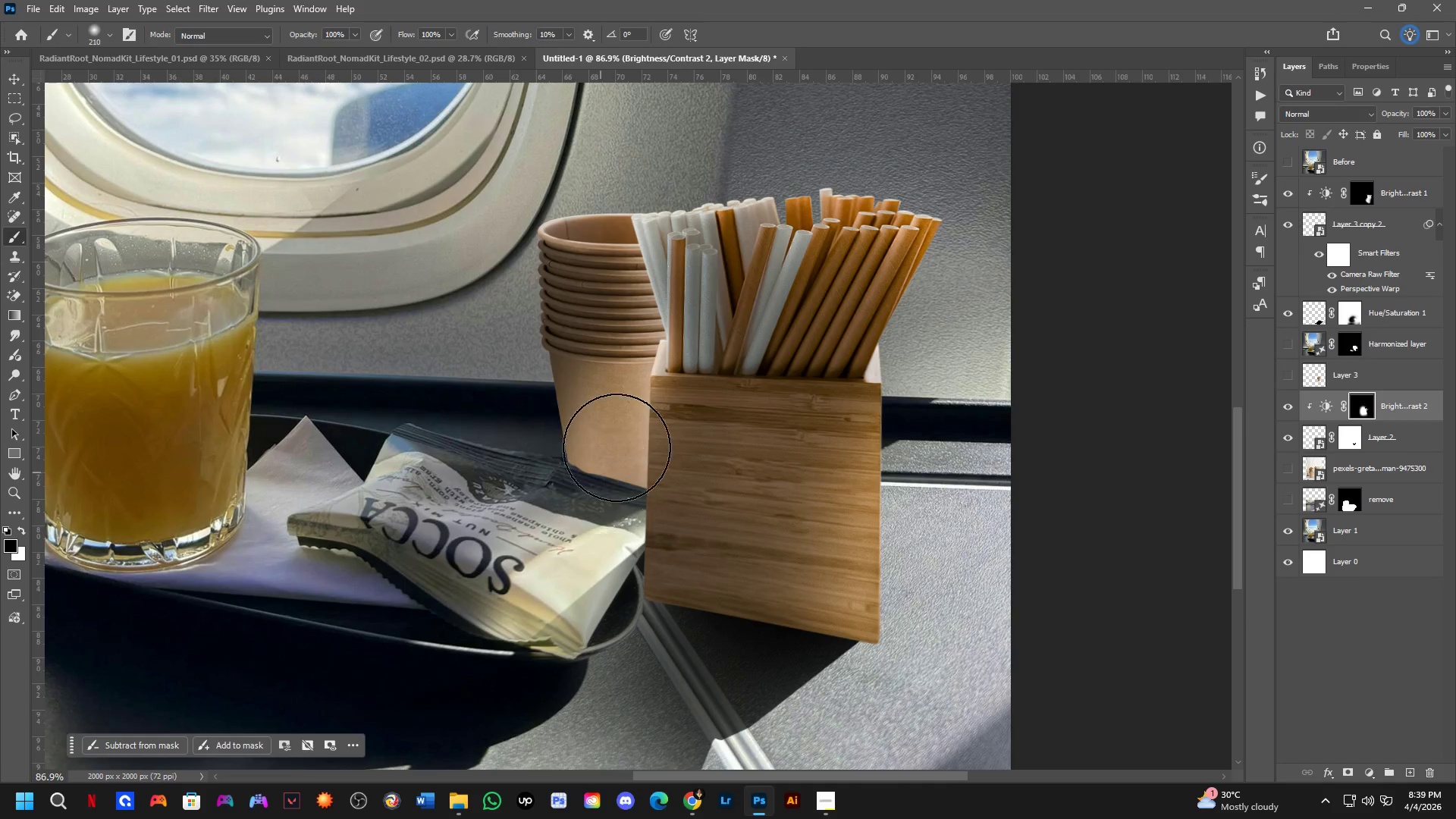 
key(Control+Z)
 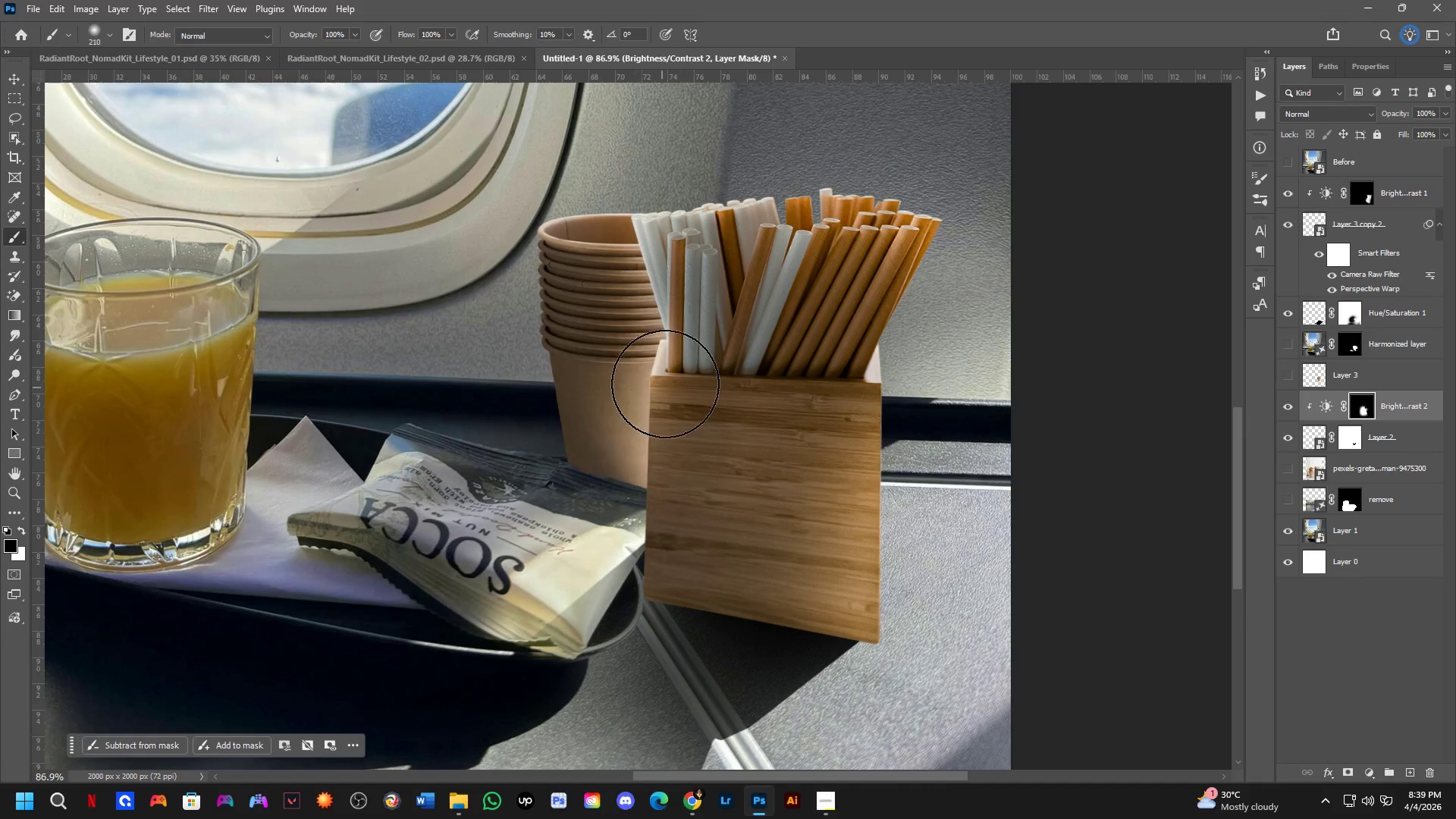 
key(X)
 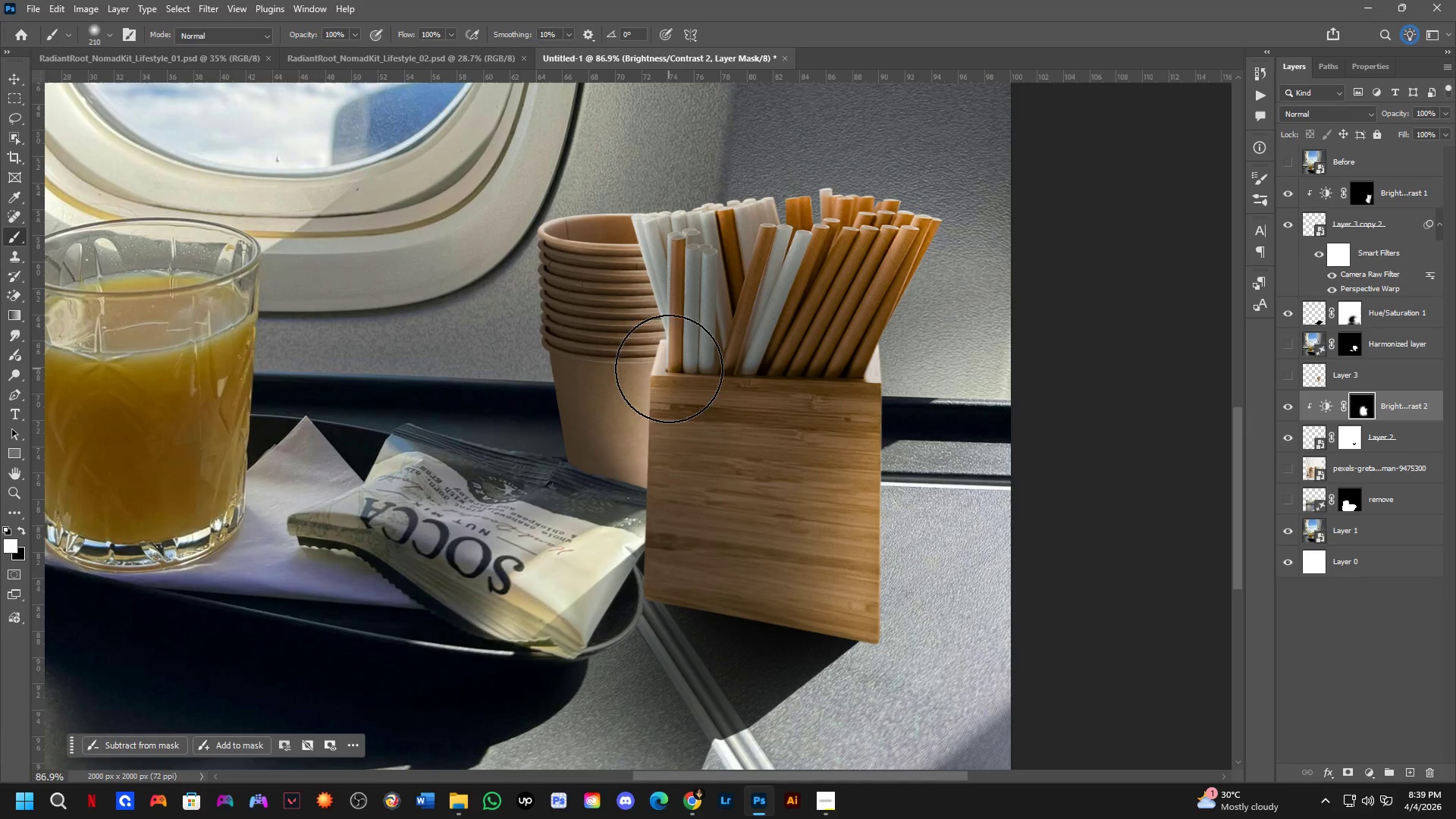 
left_click_drag(start_coordinate=[664, 371], to_coordinate=[661, 311])
 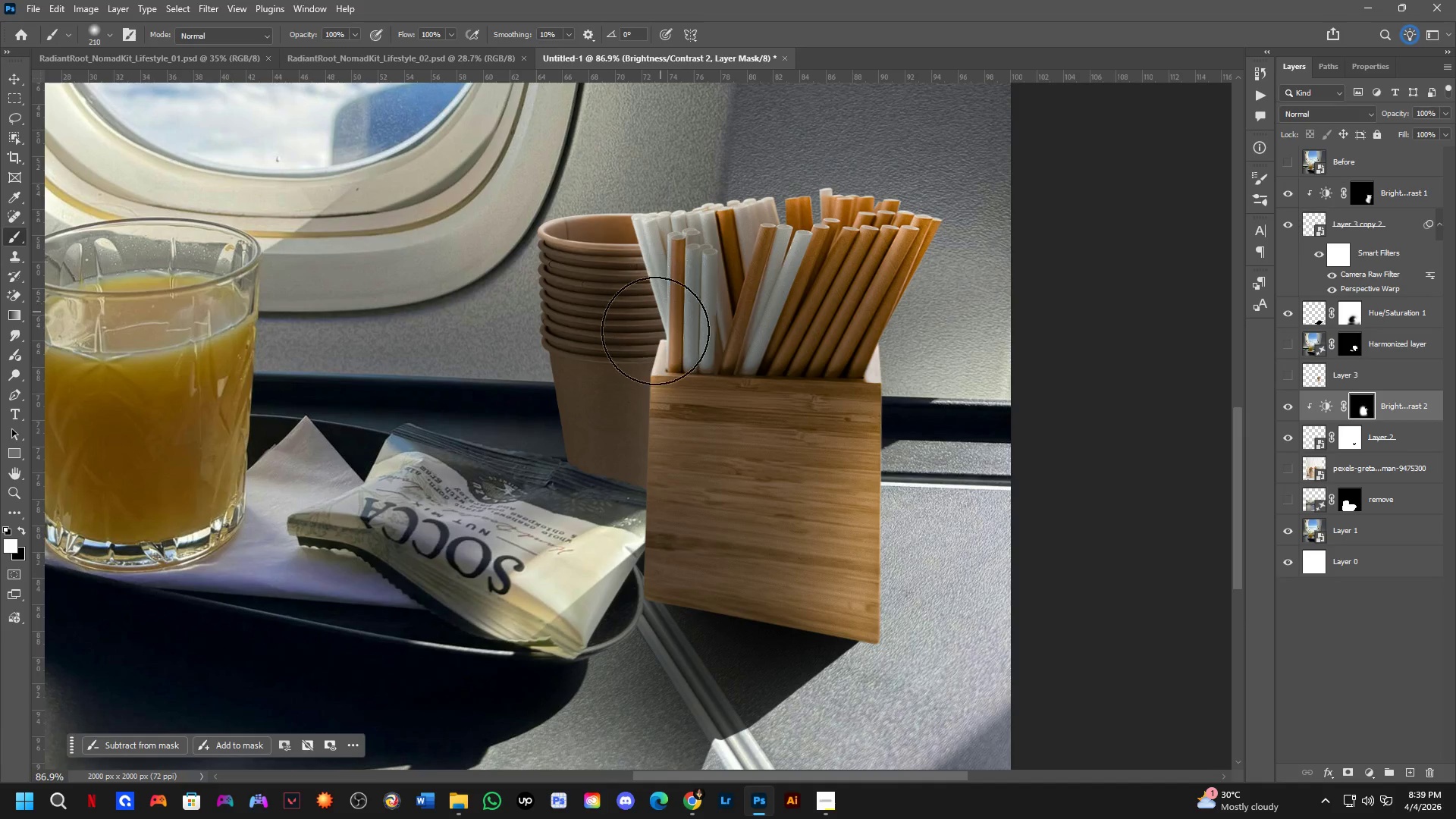 
key(Alt+AltLeft)
 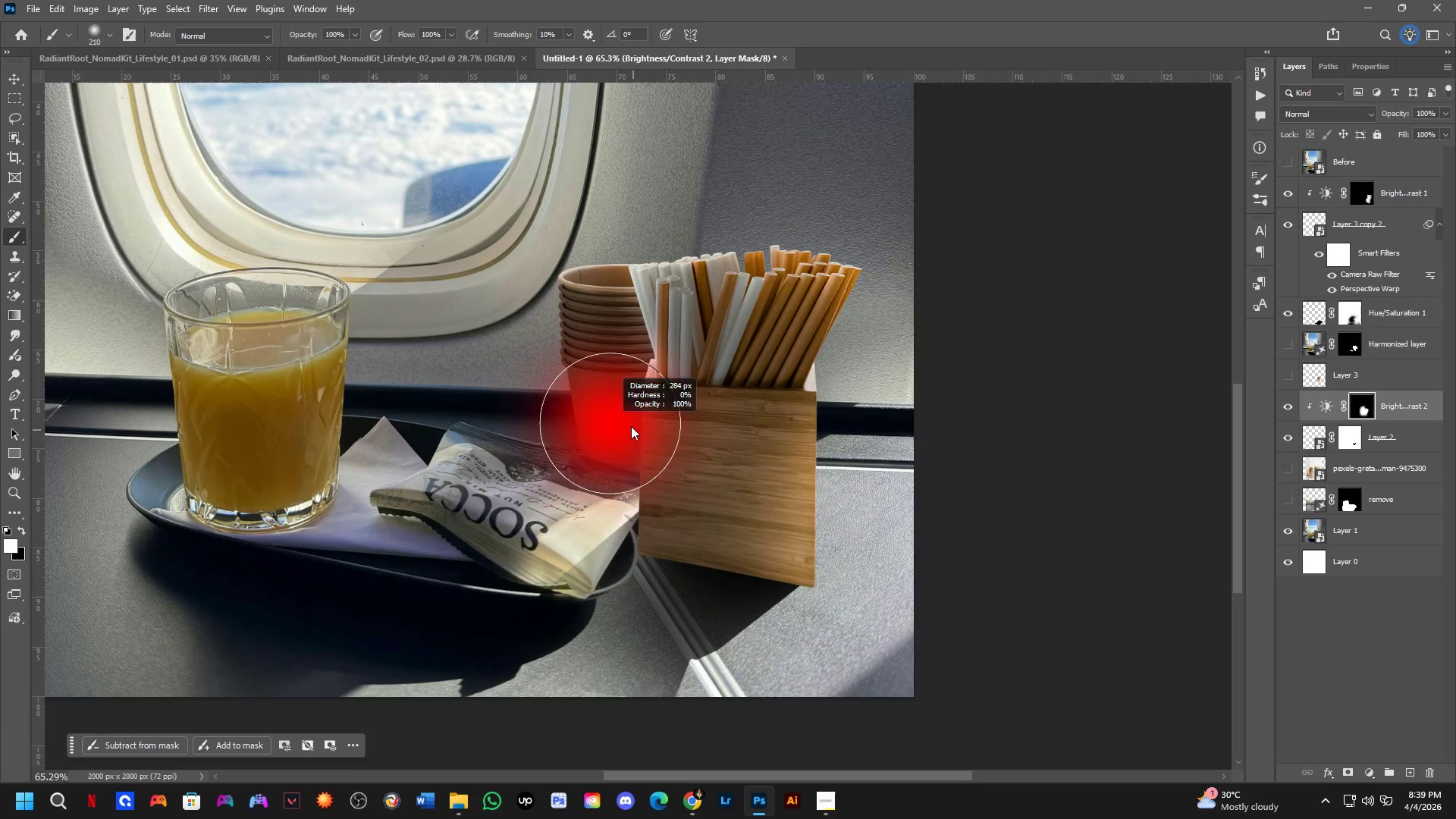 
left_click_drag(start_coordinate=[613, 340], to_coordinate=[617, 452])
 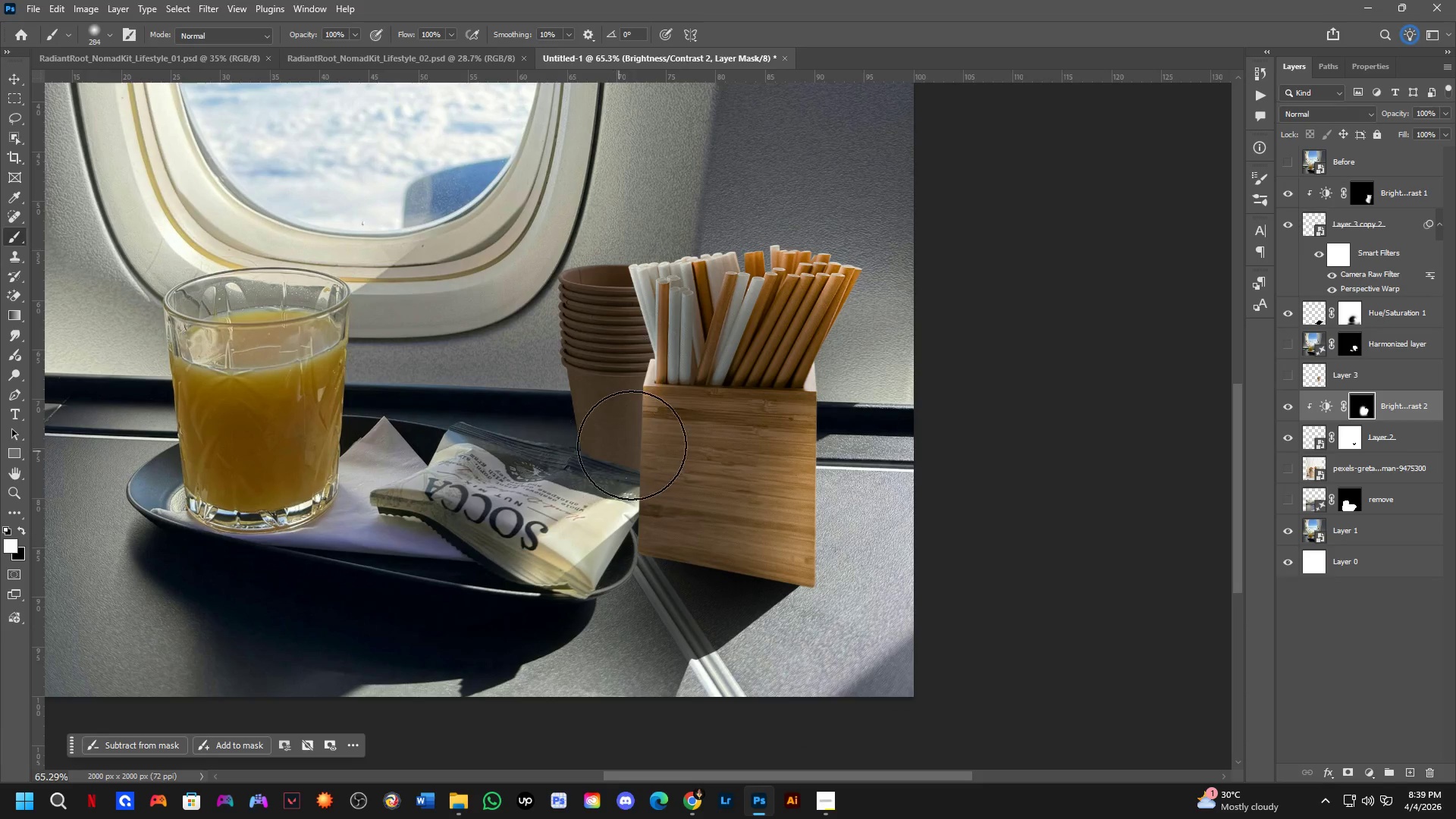 
scroll: coordinate [621, 418], scroll_direction: down, amount: 3.0
 